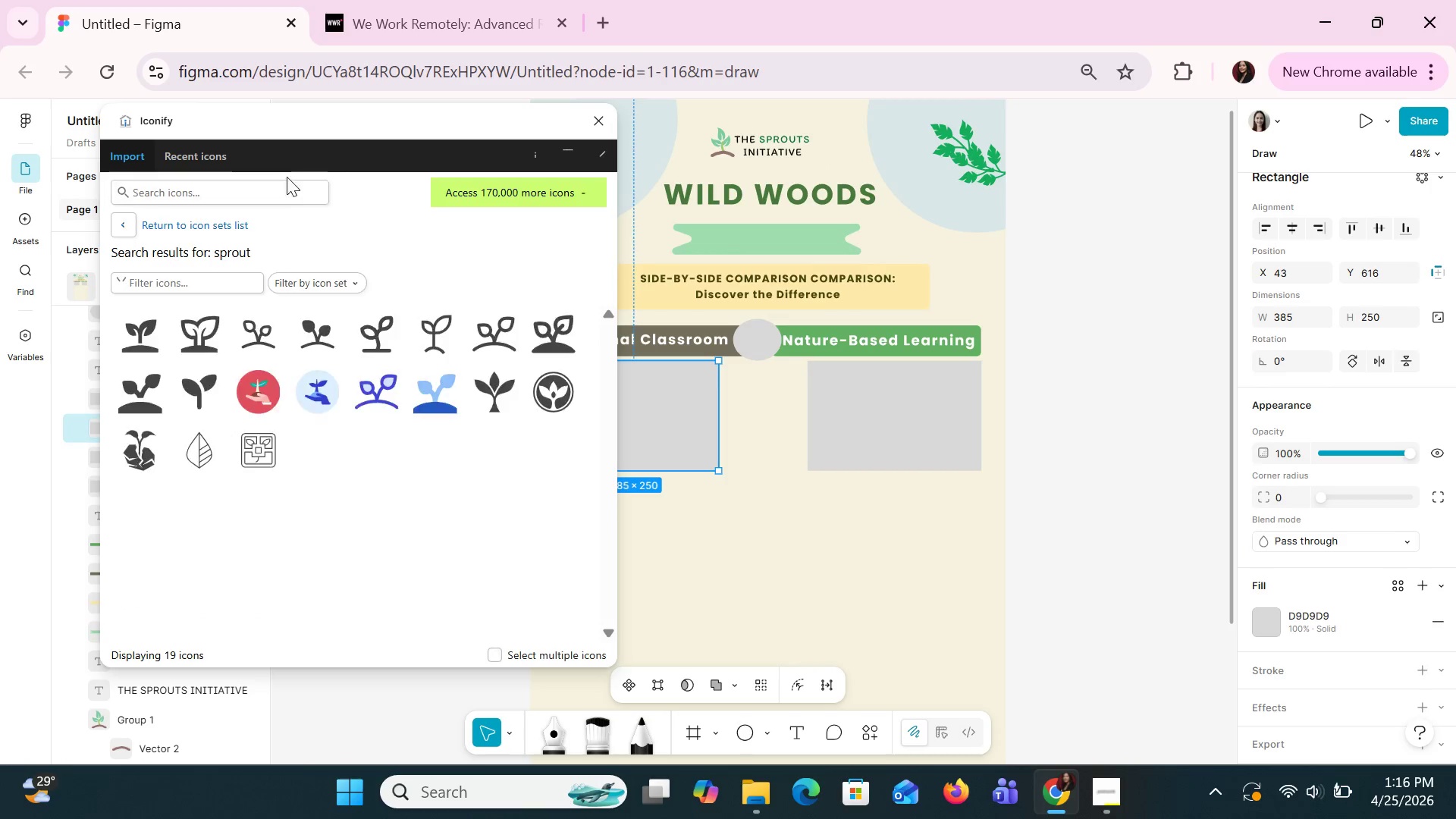 
left_click([298, 183])
 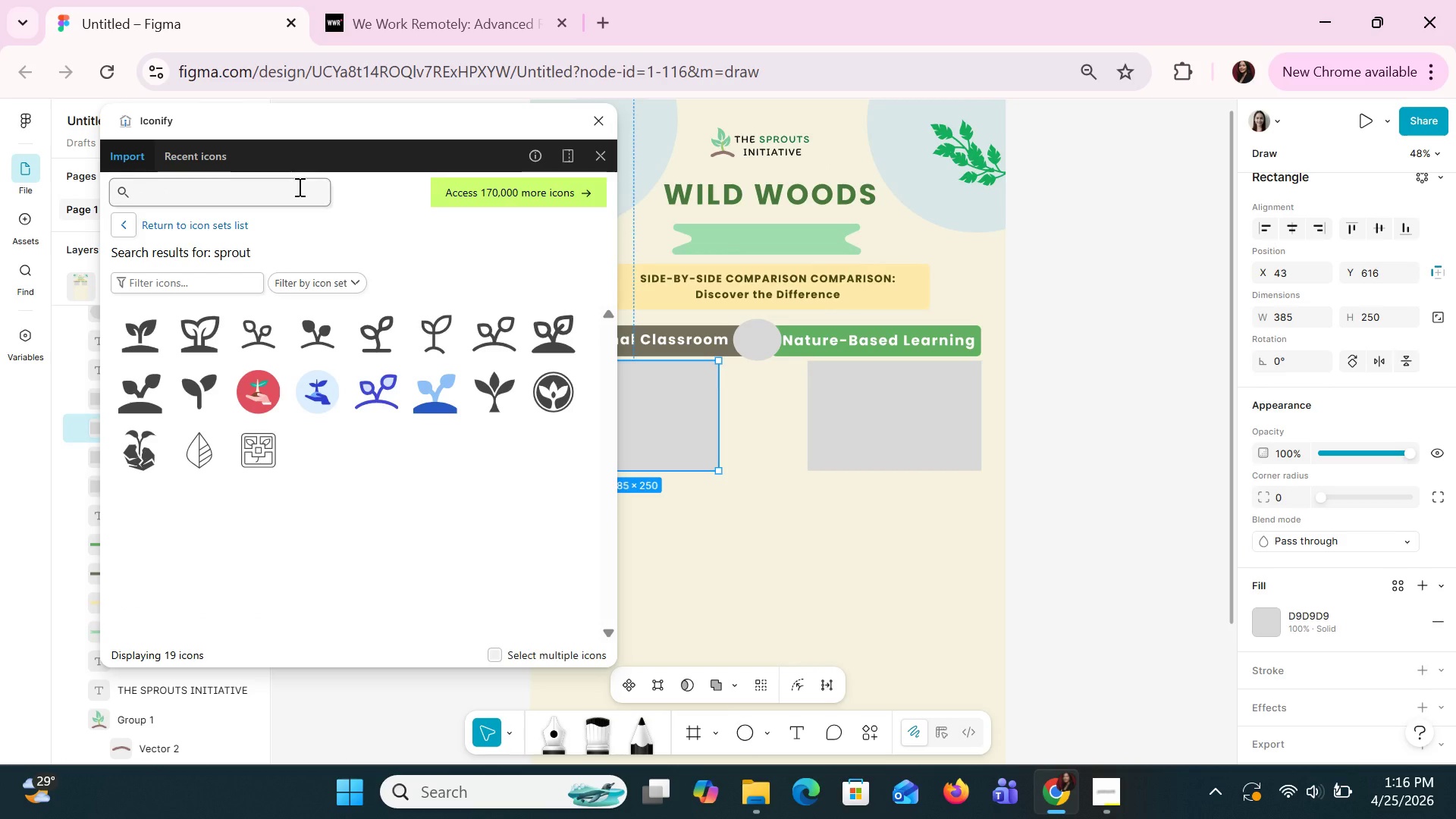 
type(desk classroon)
 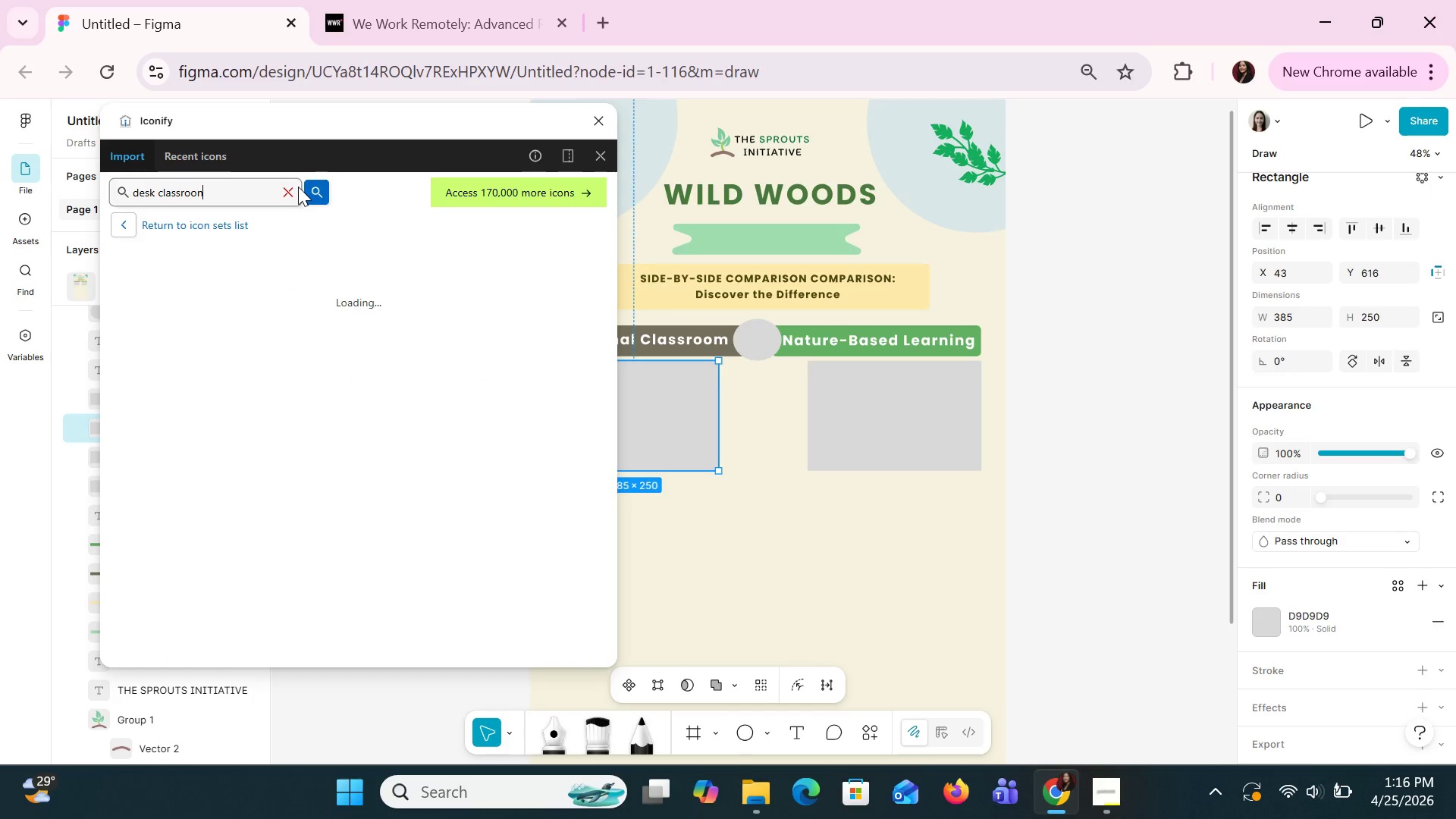 
key(Enter)
 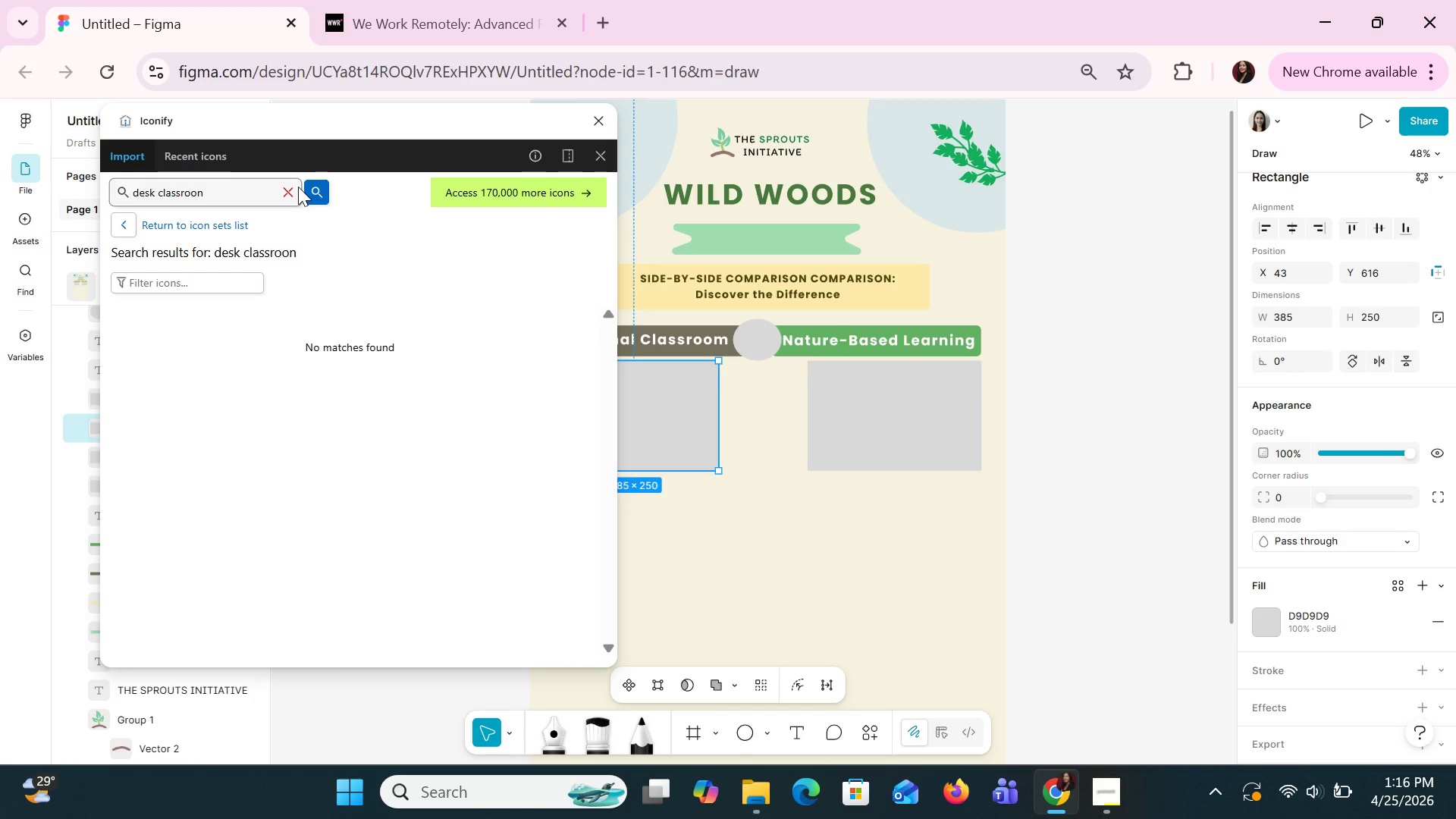 
key(Backspace)
 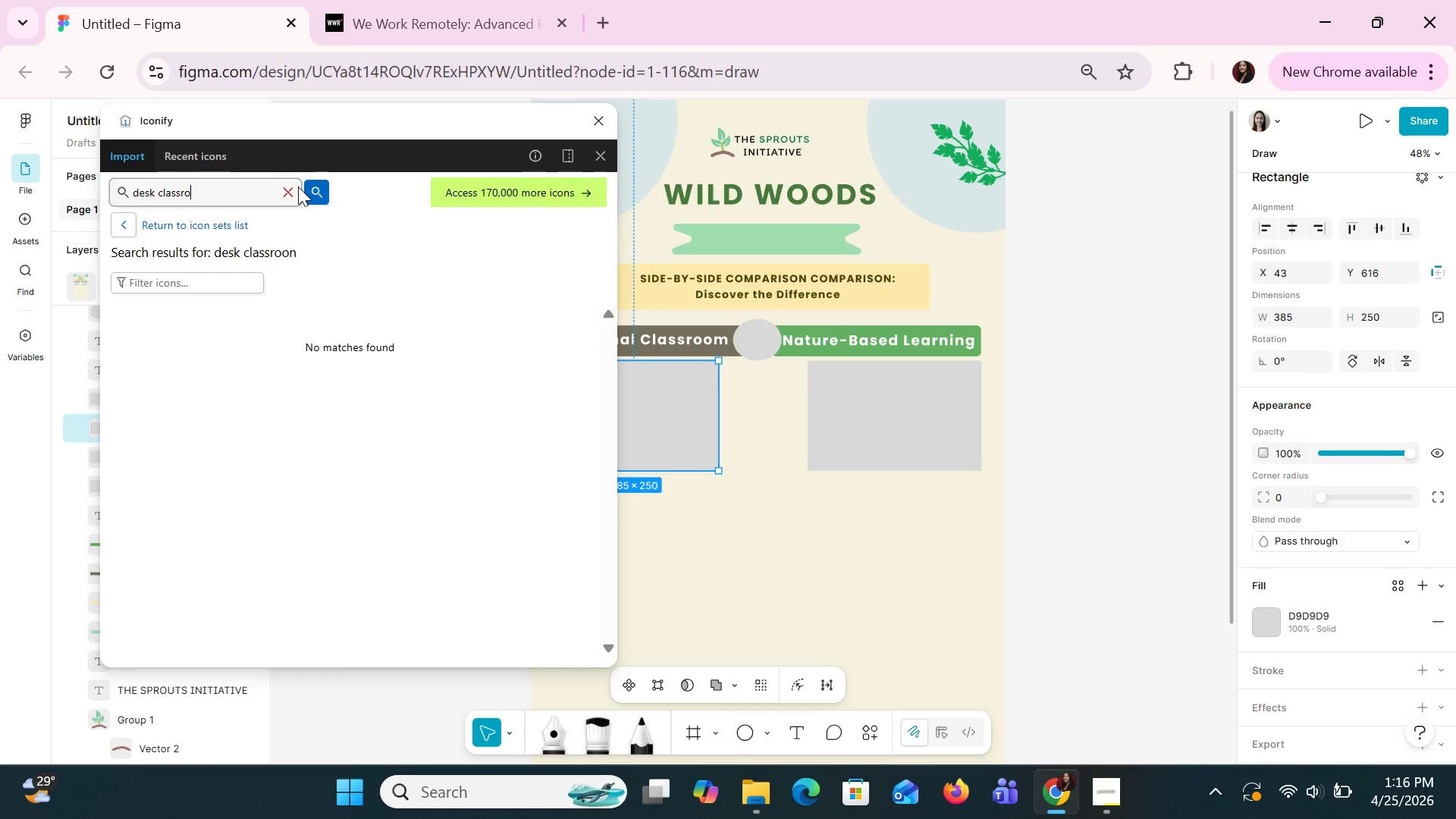 
key(Backspace)
 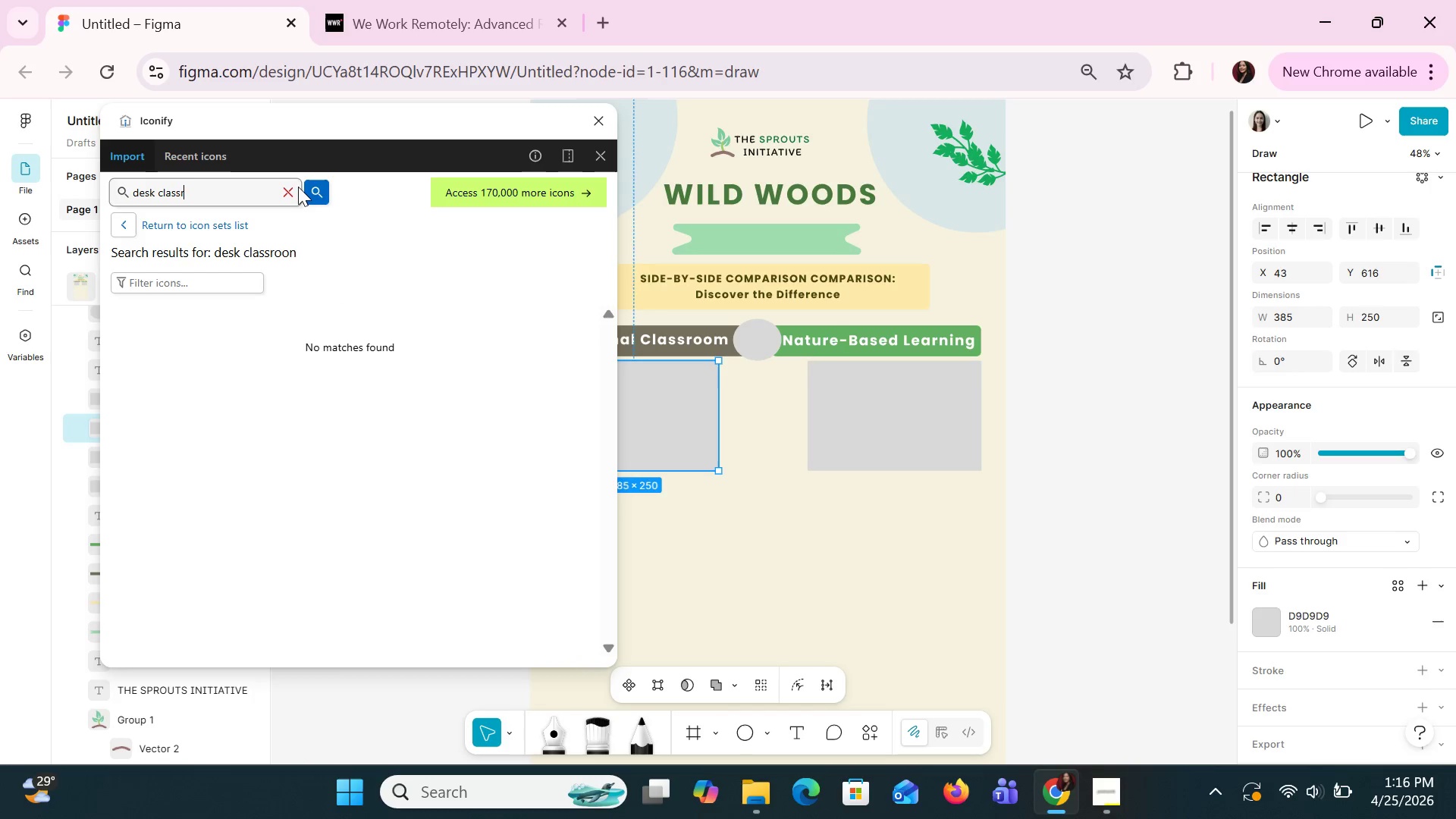 
key(Backspace)
 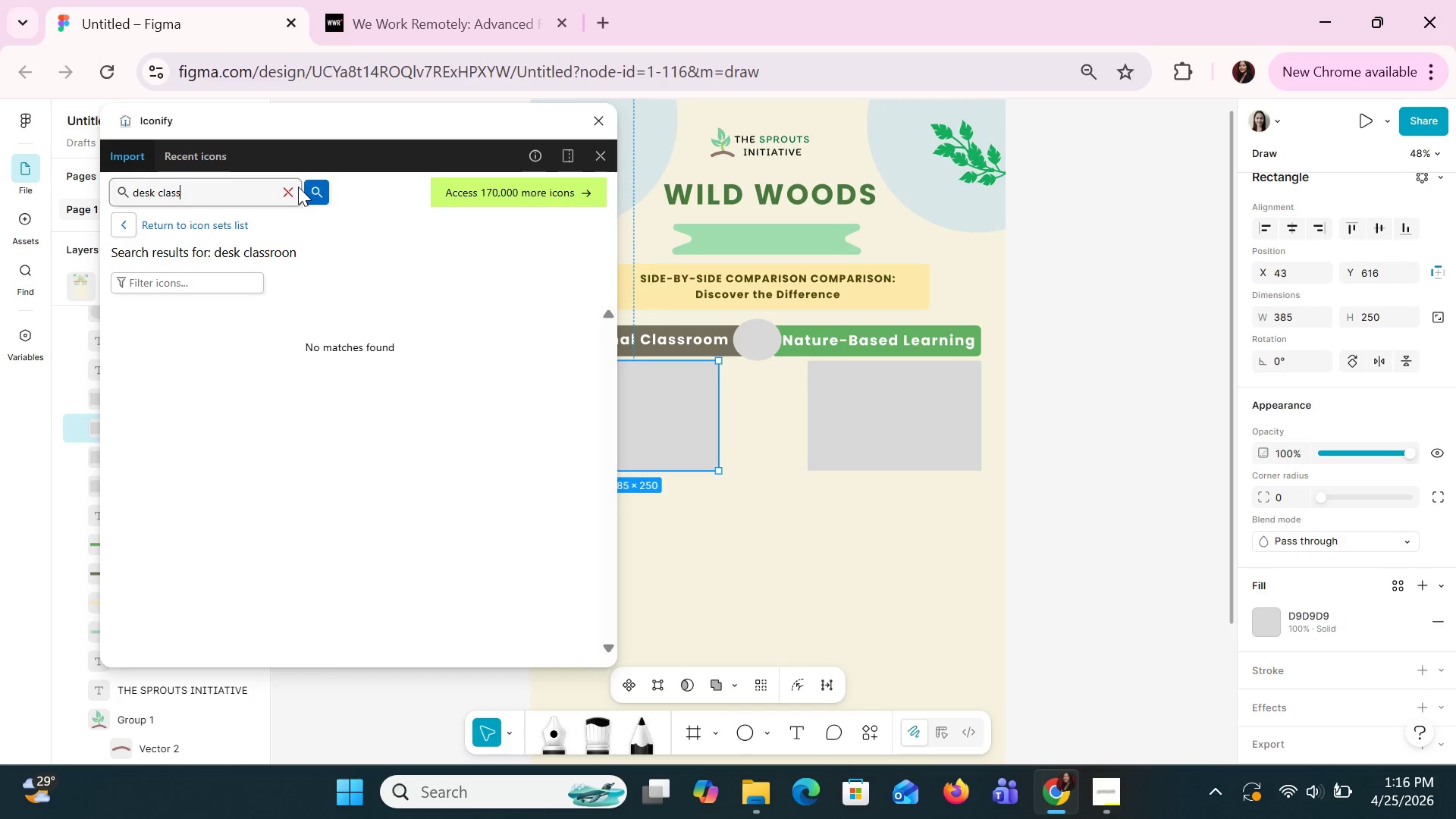 
key(Backspace)
 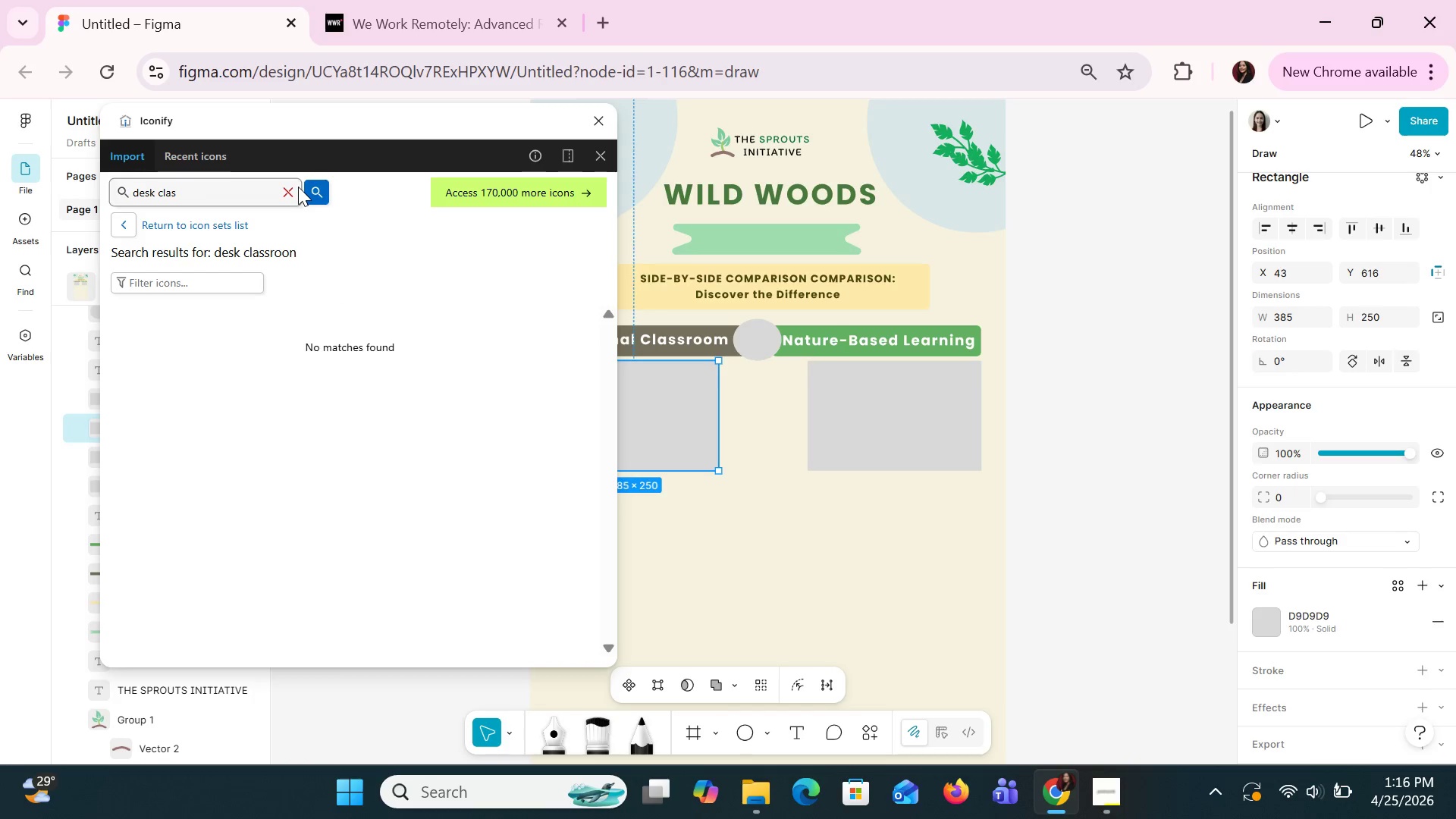 
key(Backspace)
 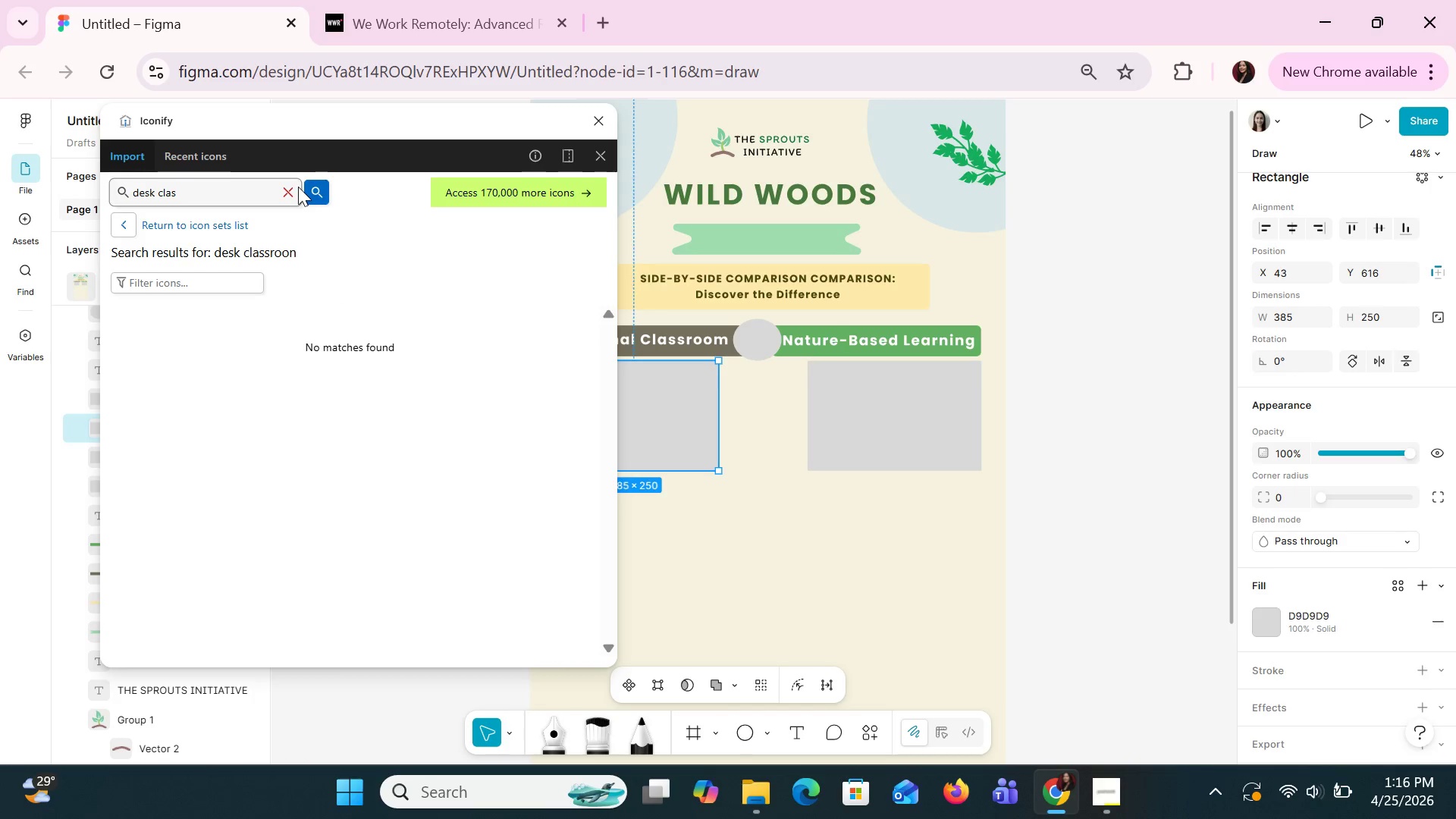 
key(Backspace)
 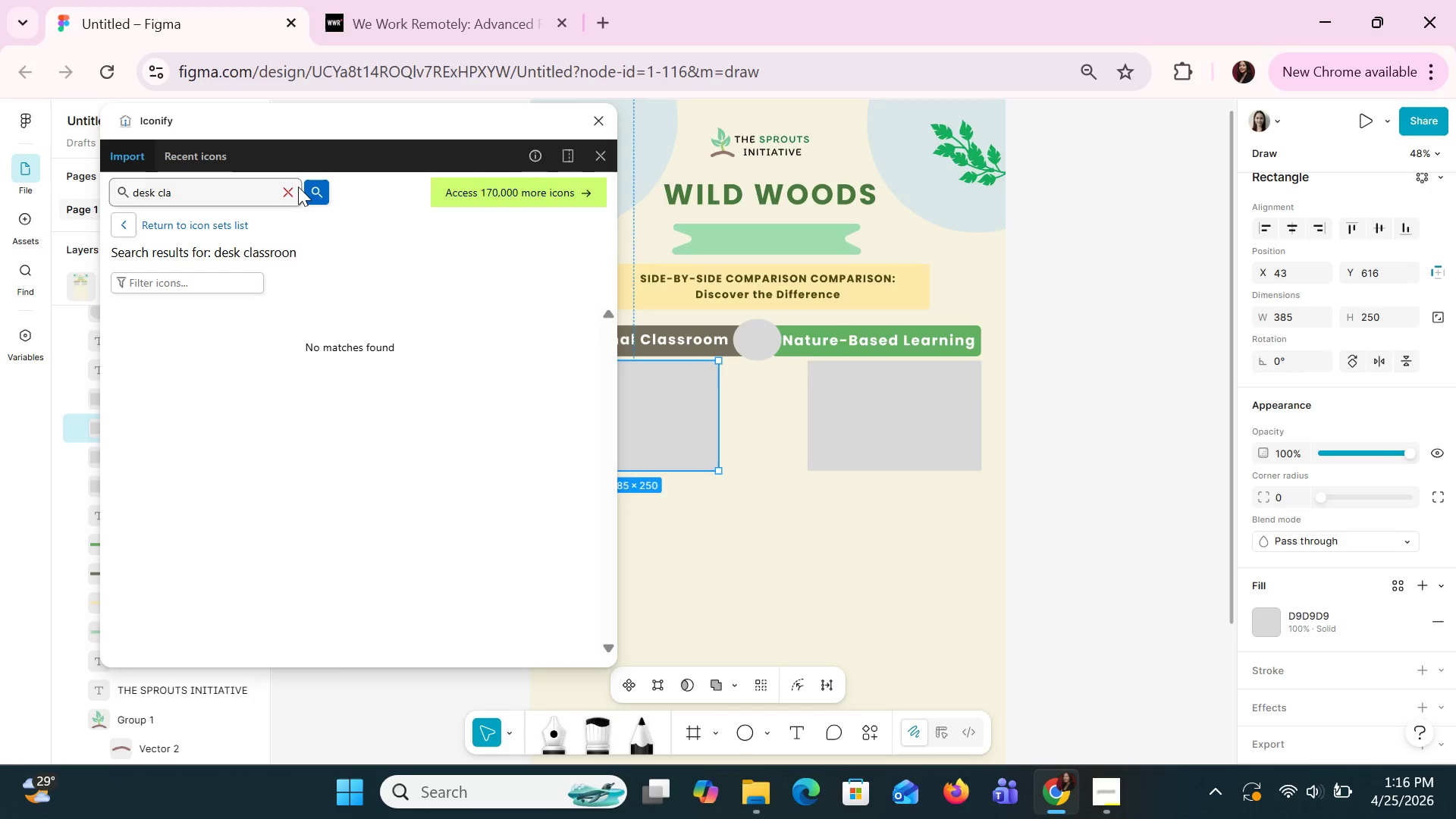 
key(Backspace)
 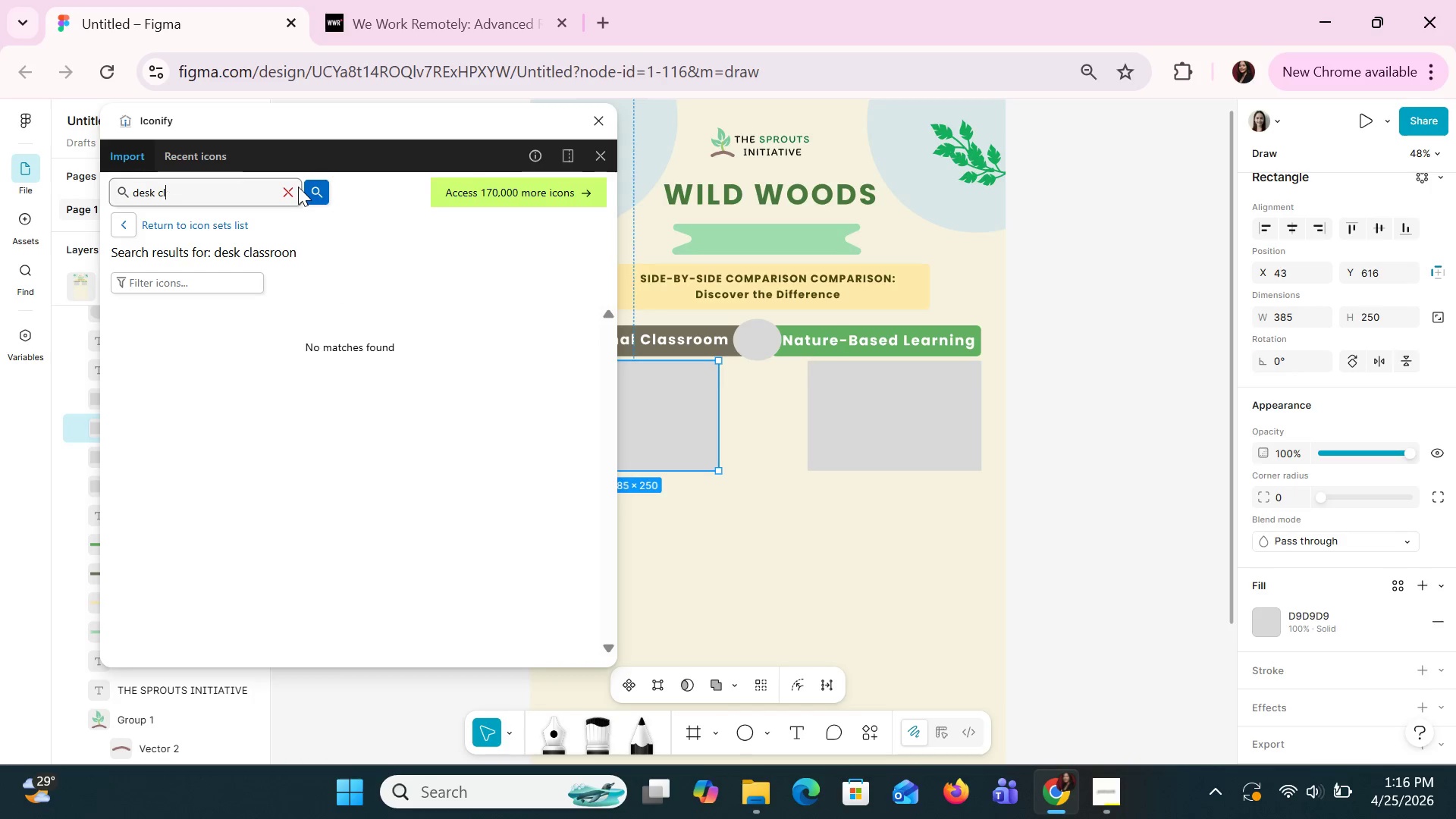 
key(Backspace)
 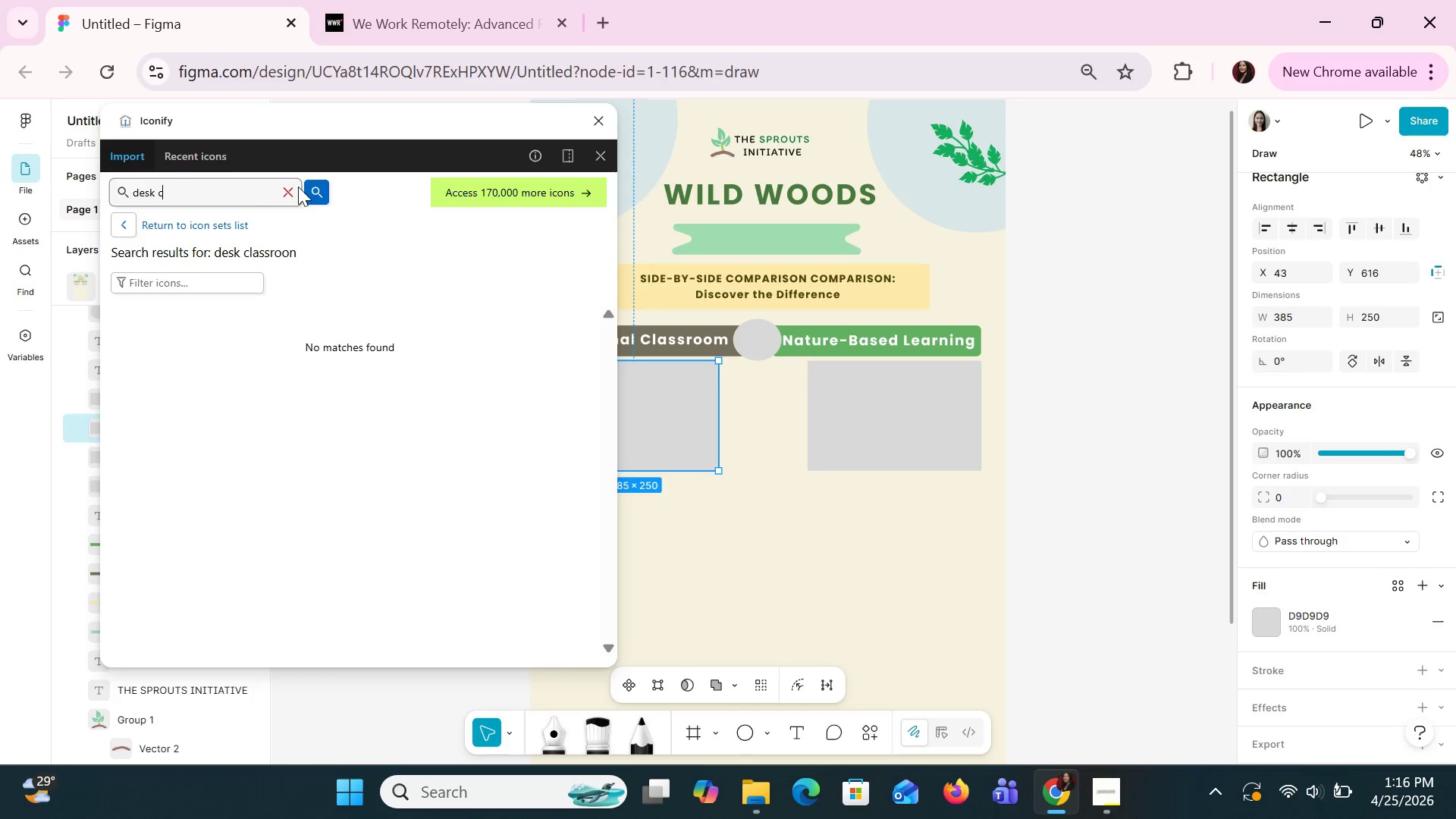 
key(Backspace)
 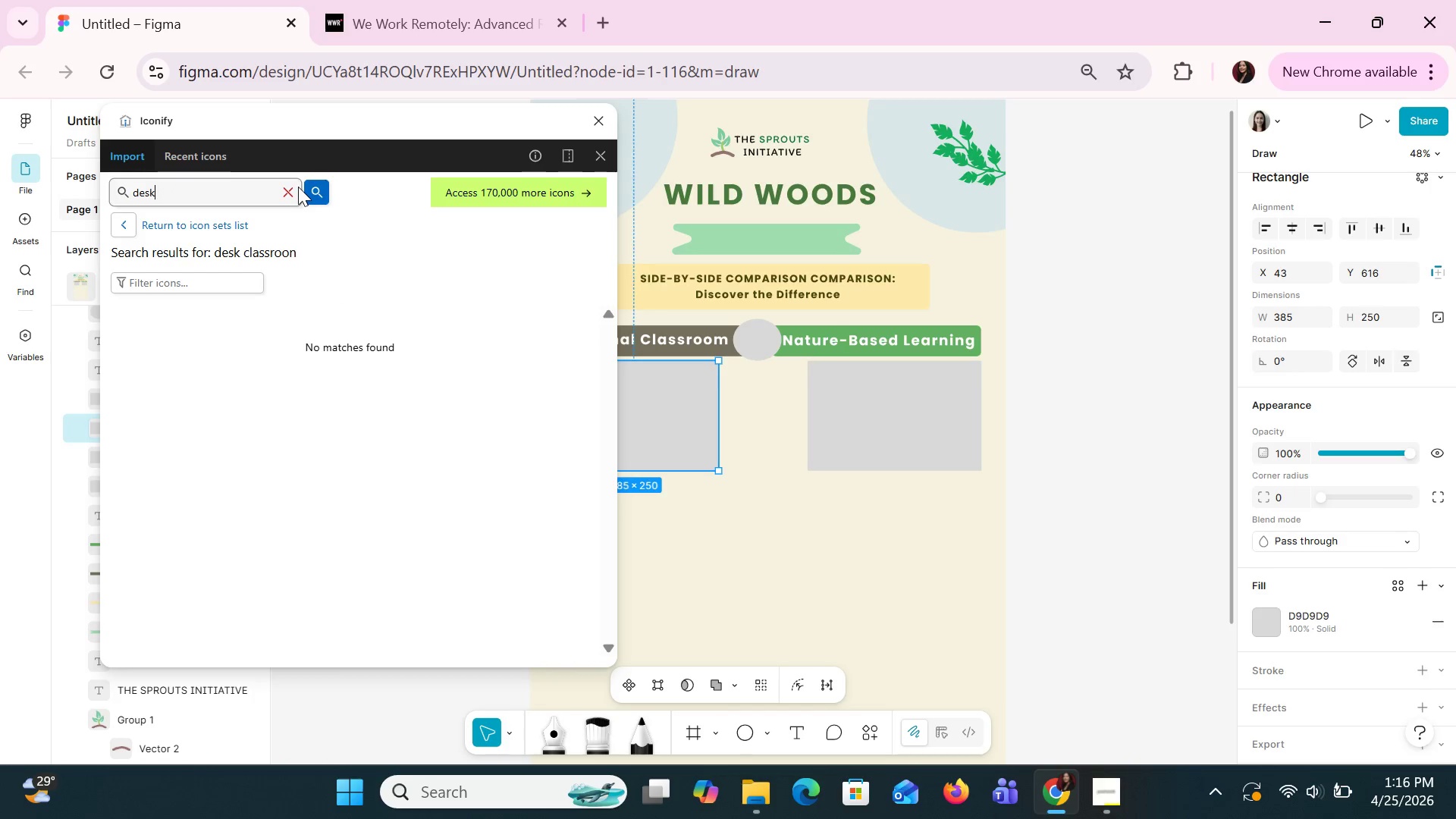 
key(Backspace)
 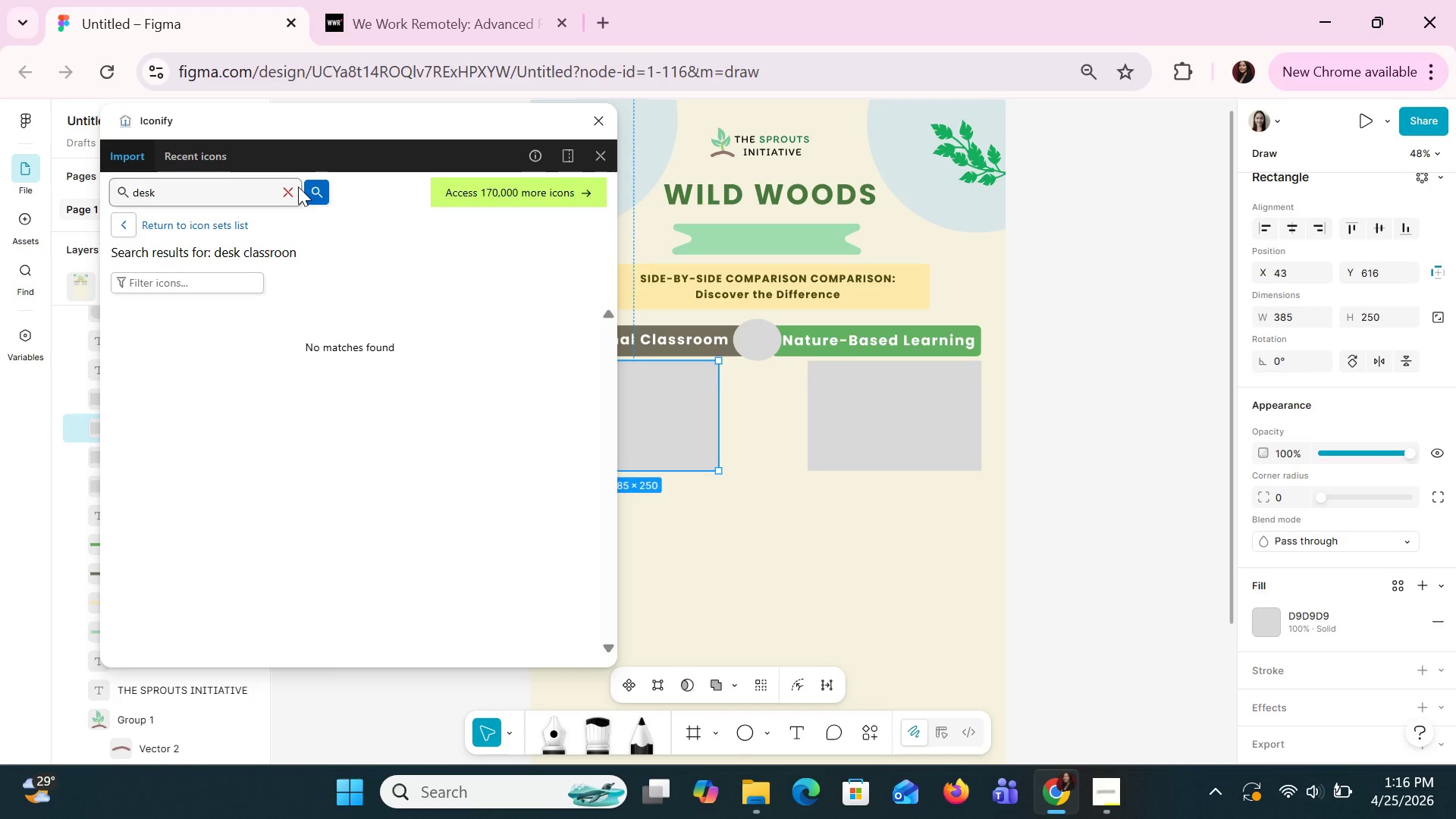 
key(Enter)
 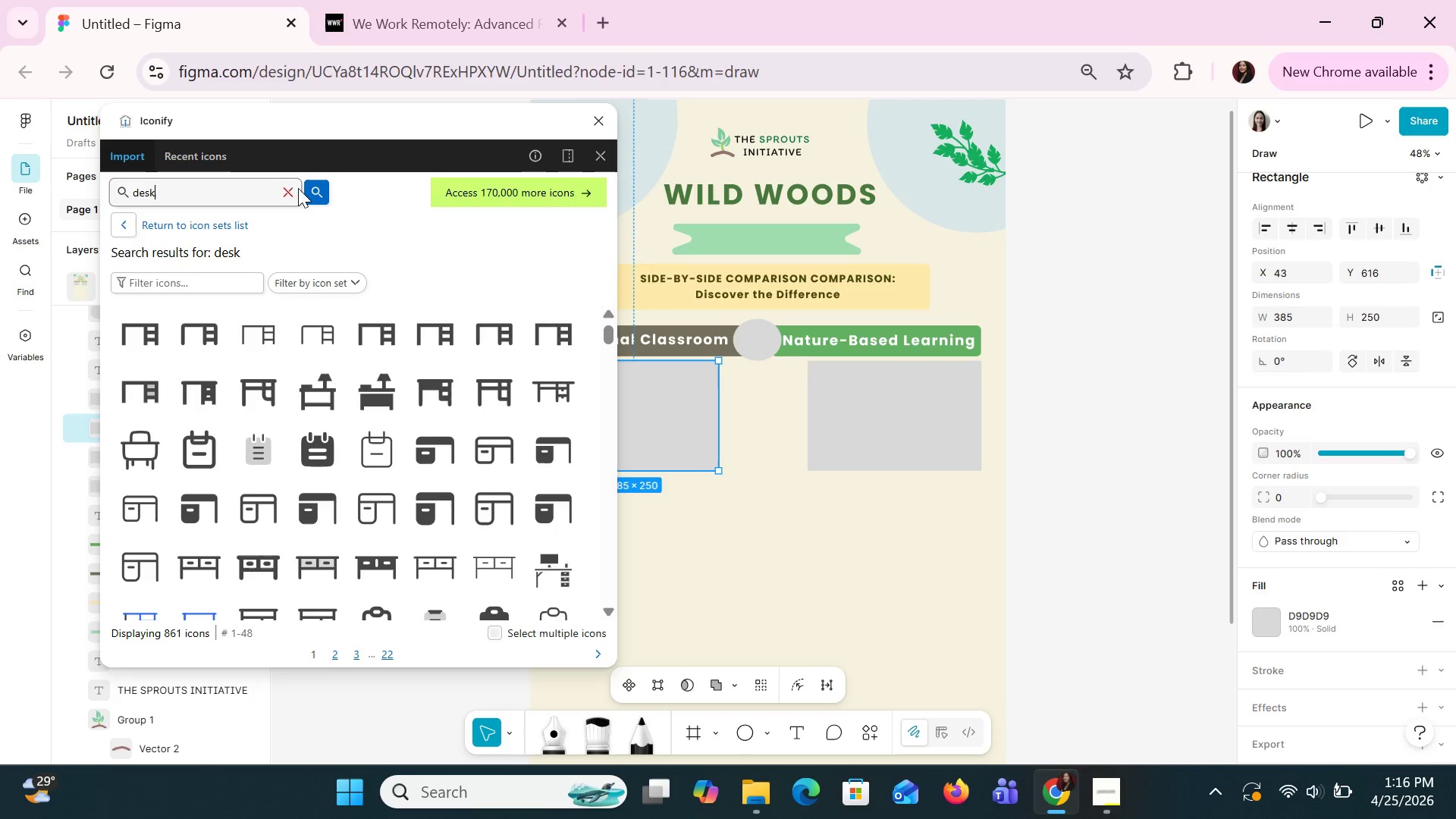 
scroll: coordinate [328, 497], scroll_direction: down, amount: 4.0
 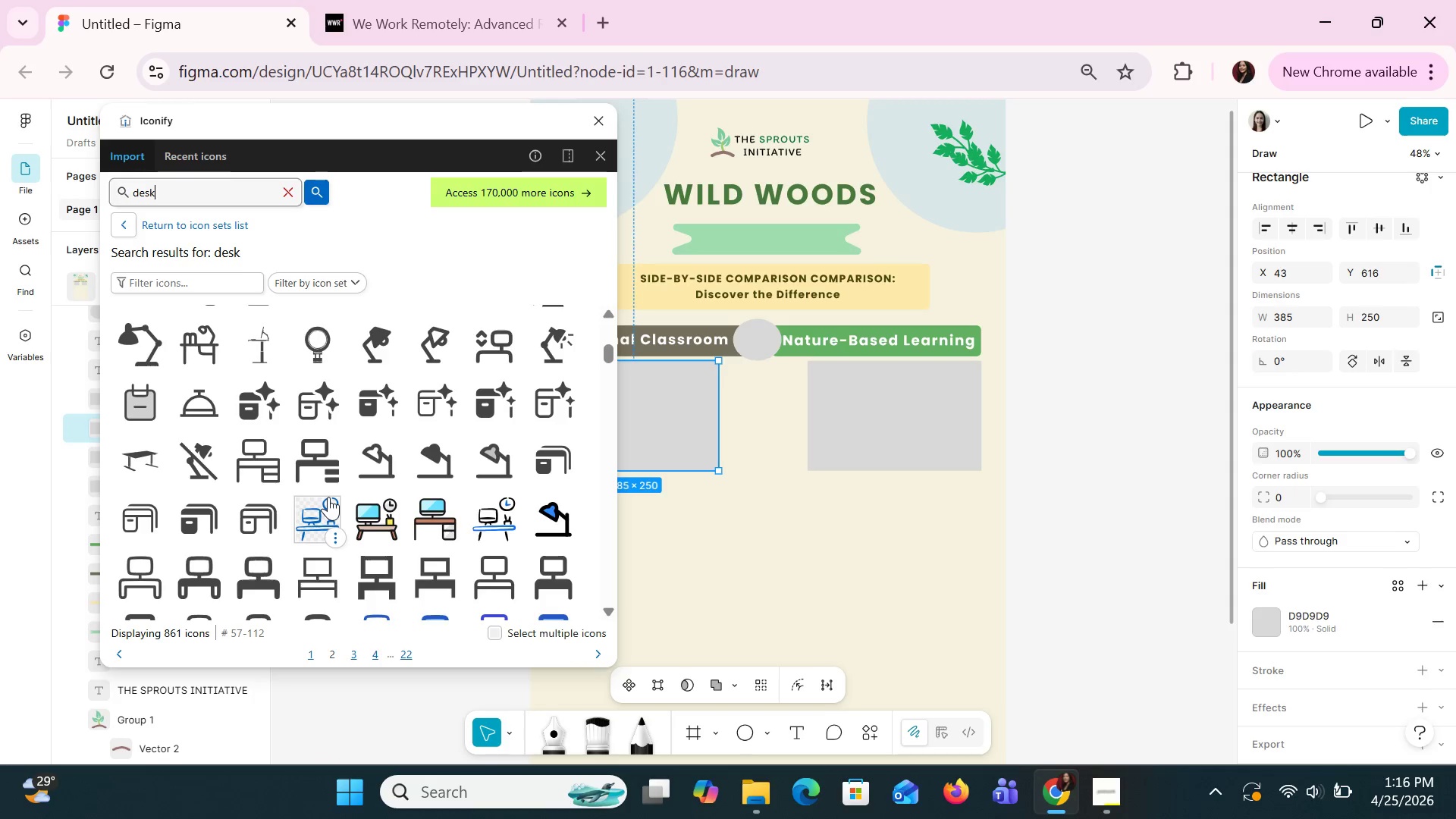 
scroll: coordinate [328, 497], scroll_direction: up, amount: 1.0
 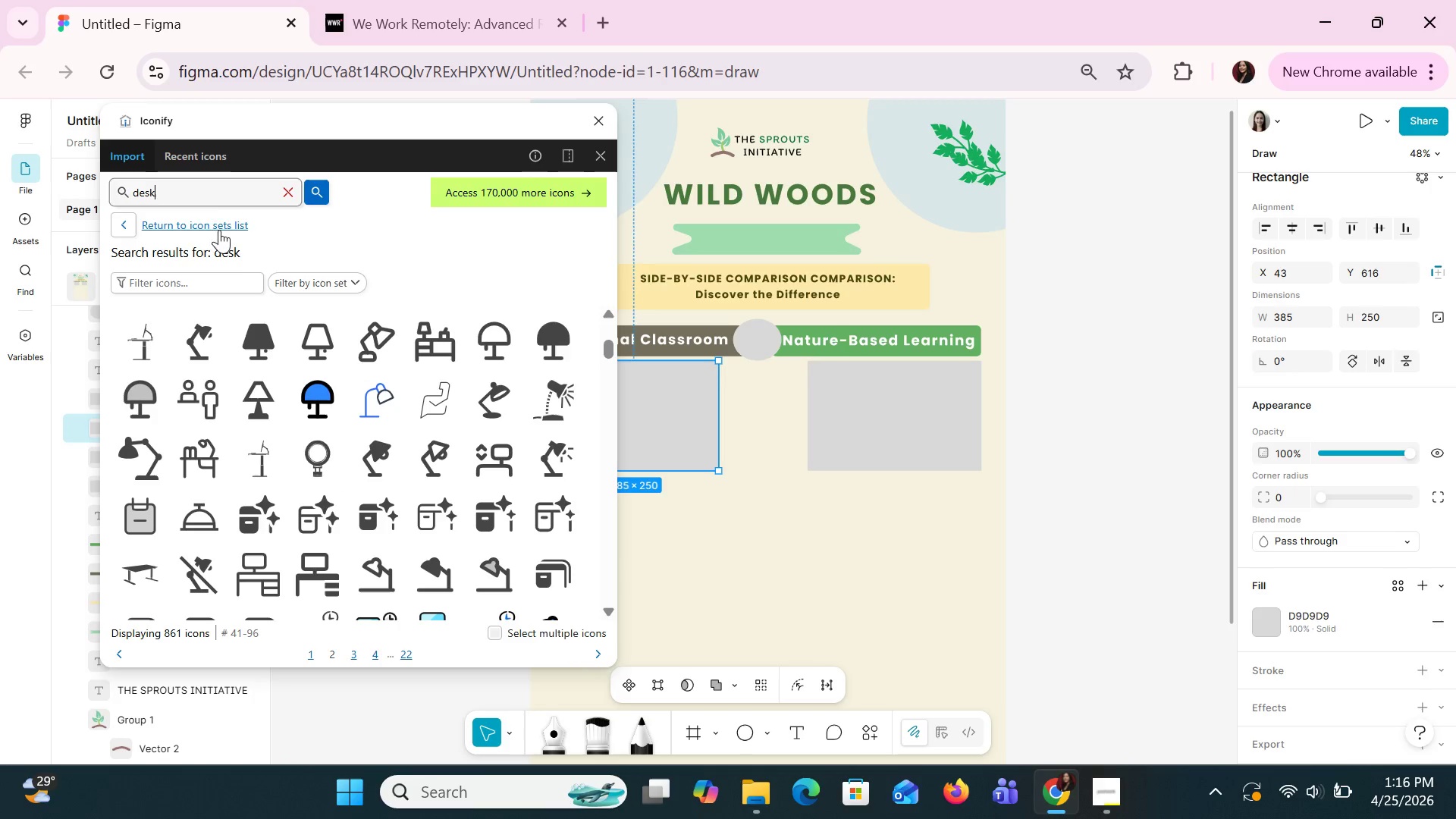 
left_click_drag(start_coordinate=[200, 199], to_coordinate=[93, 183])
 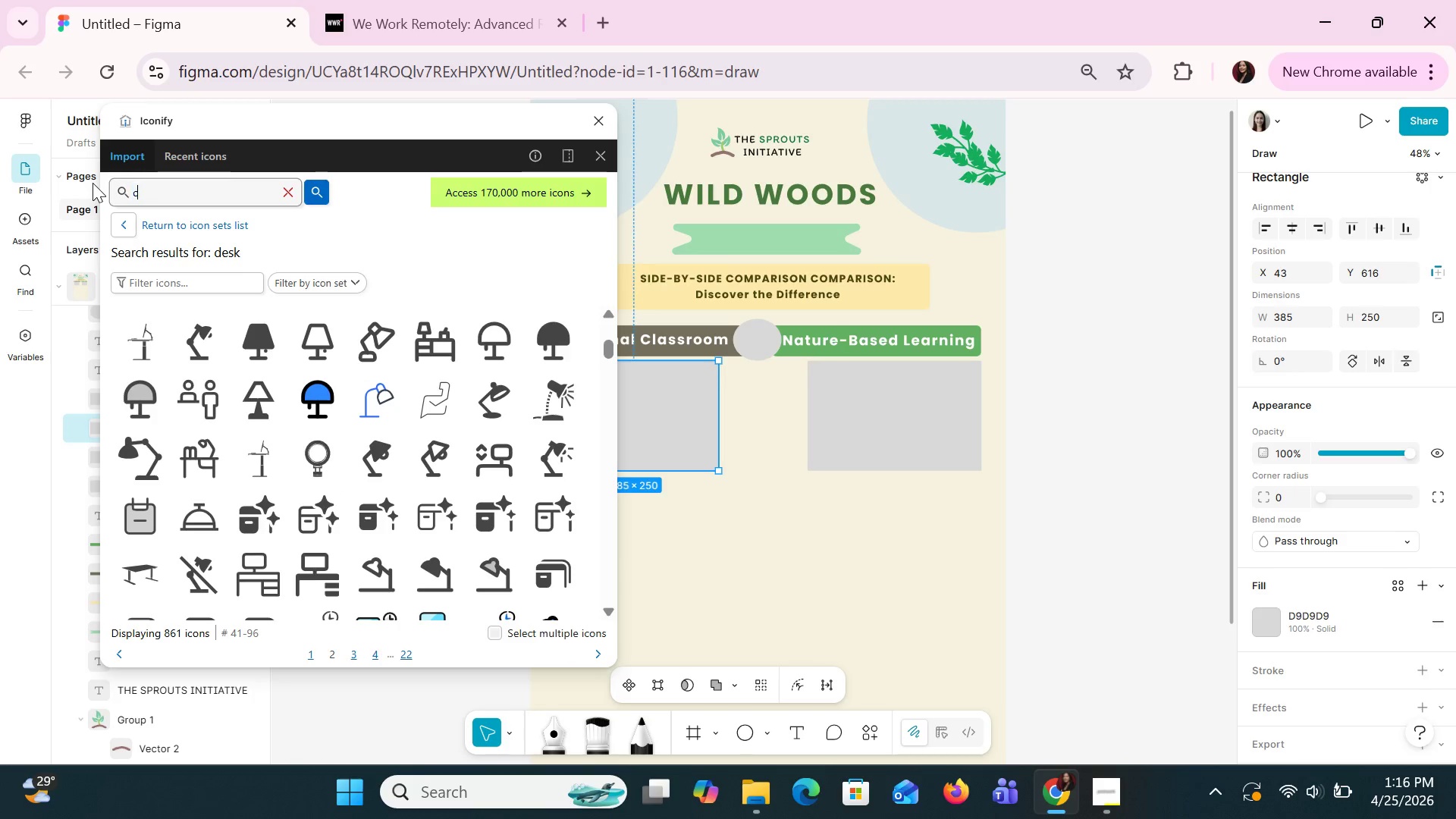 
type(classroom)
 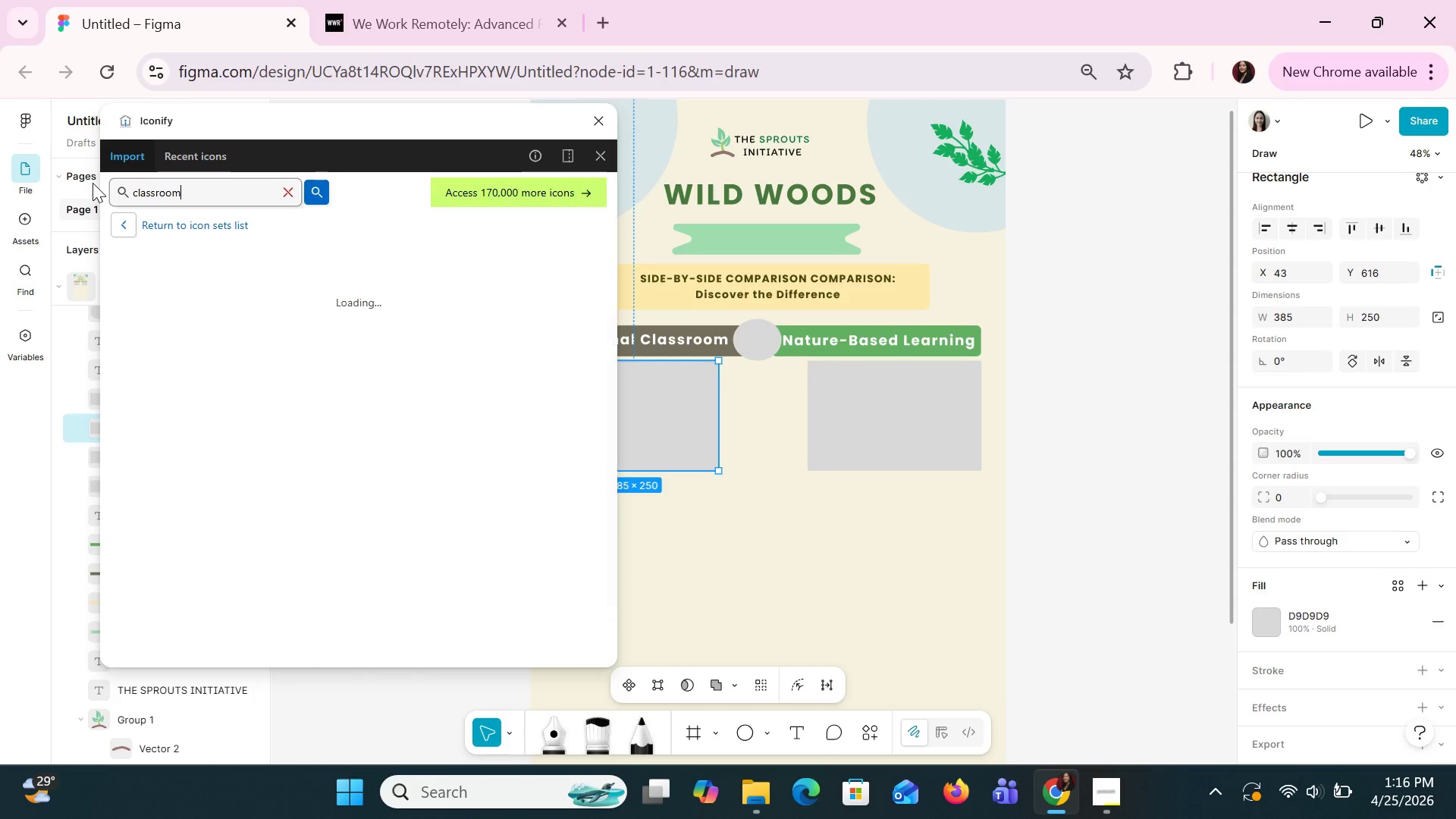 
key(Enter)
 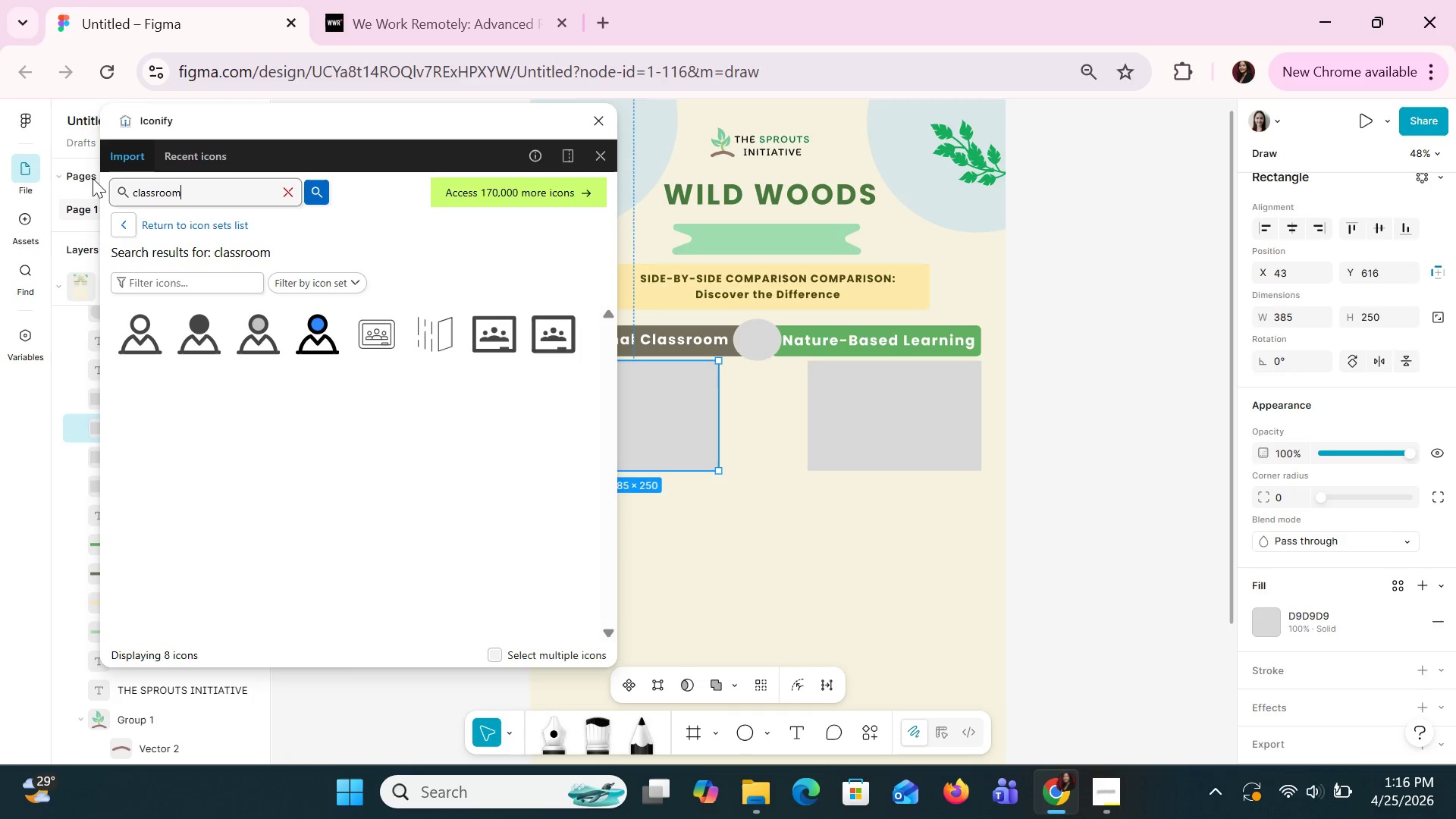 
wait(8.95)
 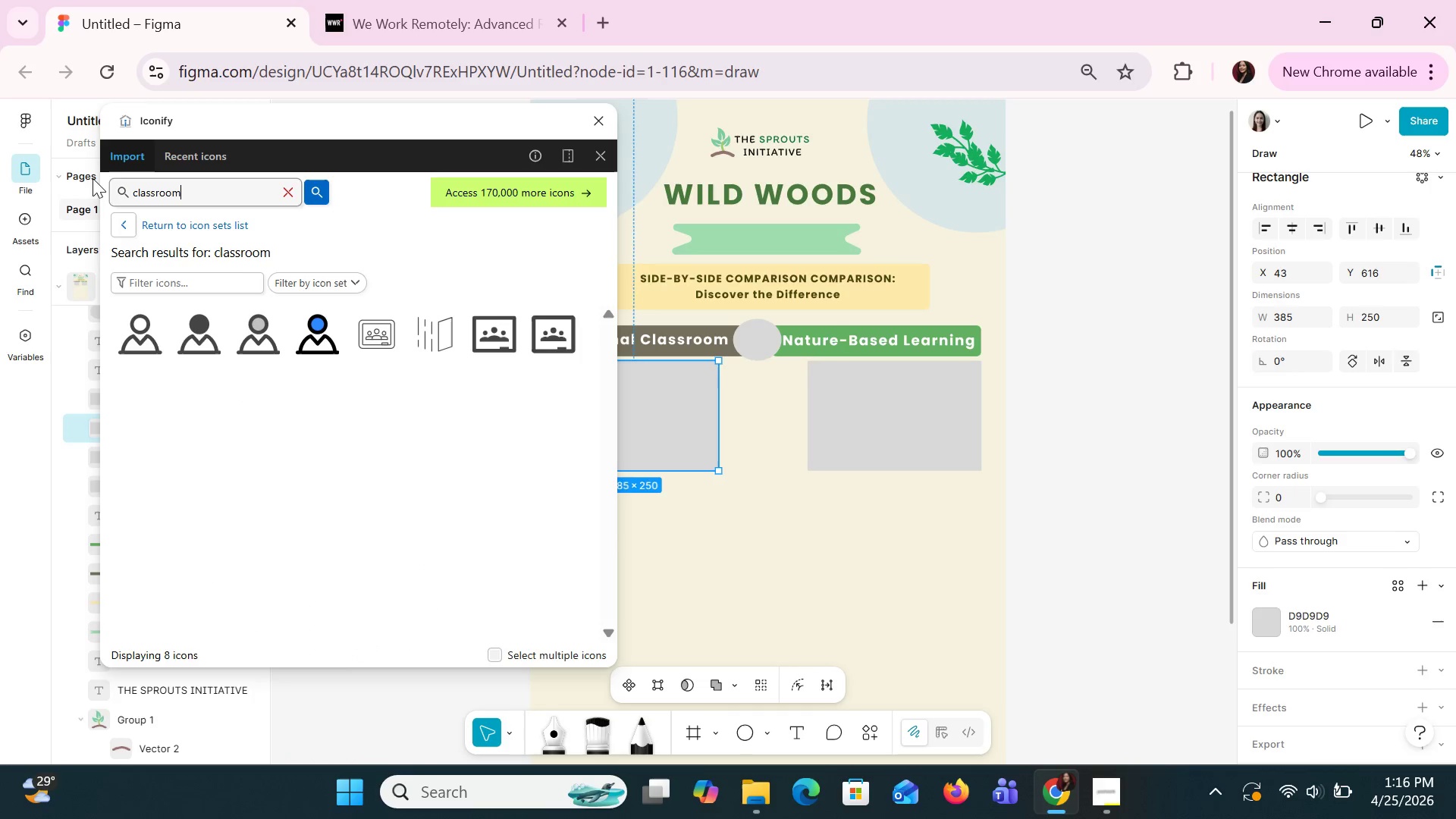 
hold_key(key=Backspace, duration=0.66)
 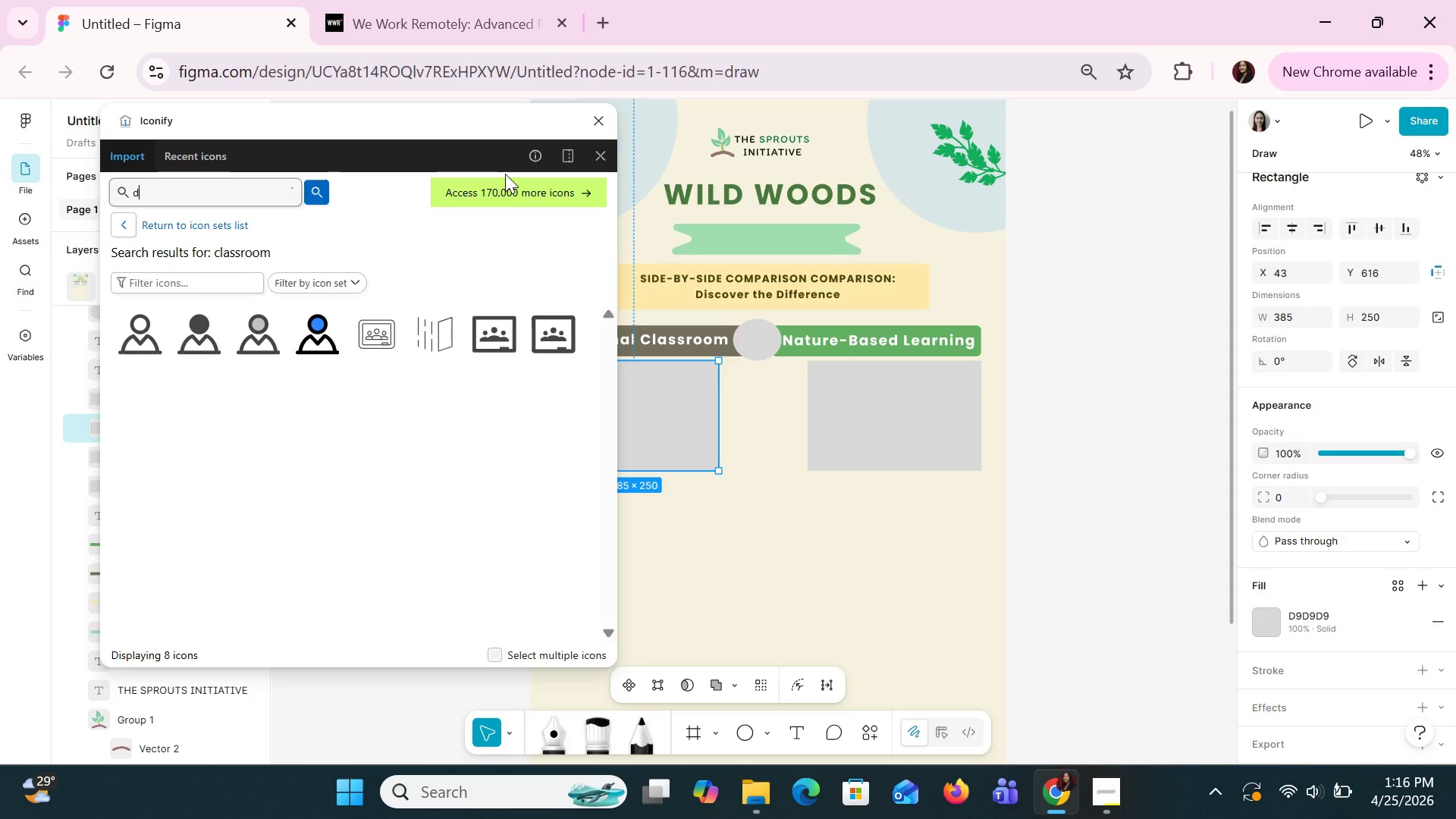 
type(desk)
 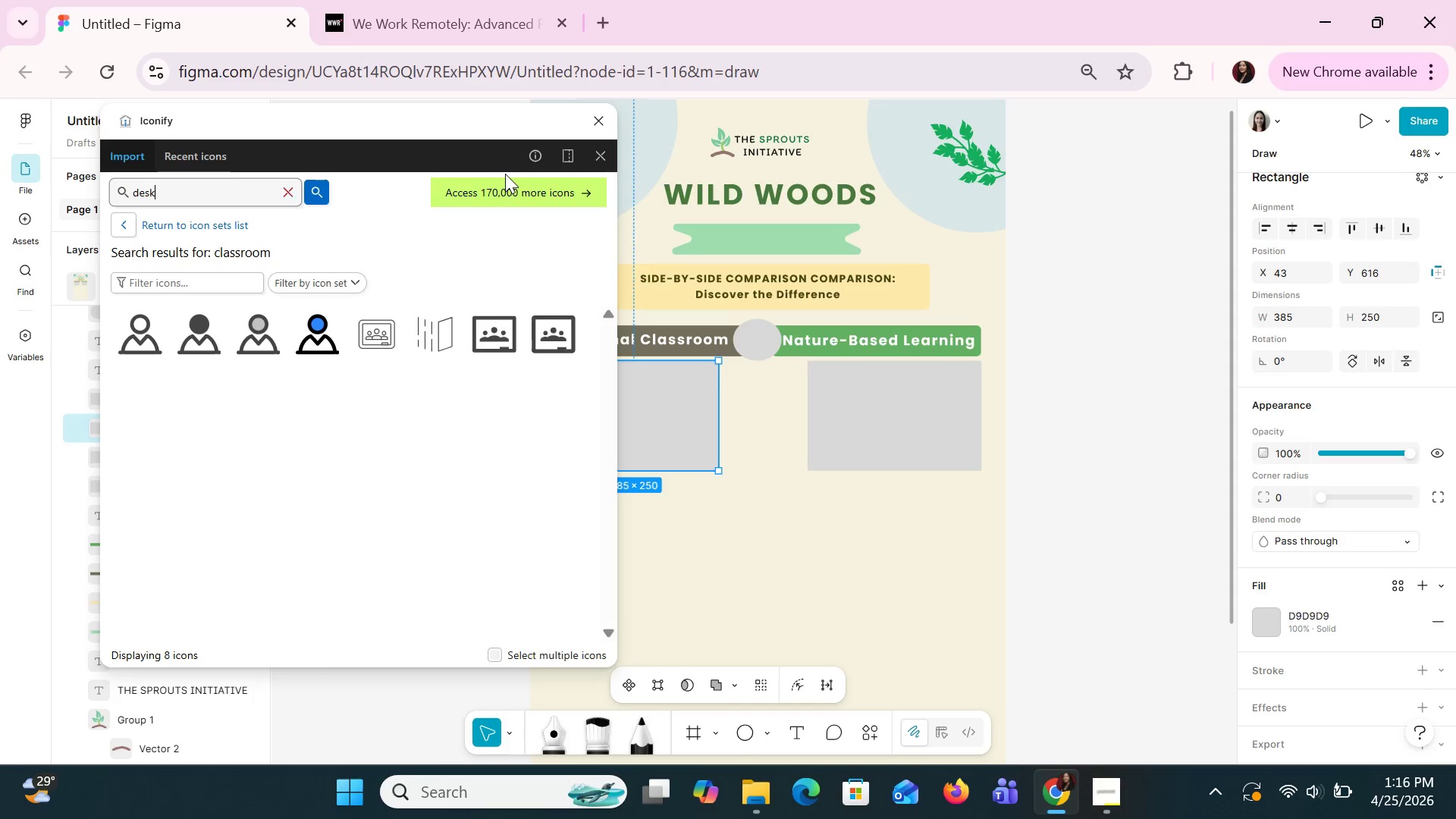 
key(Enter)
 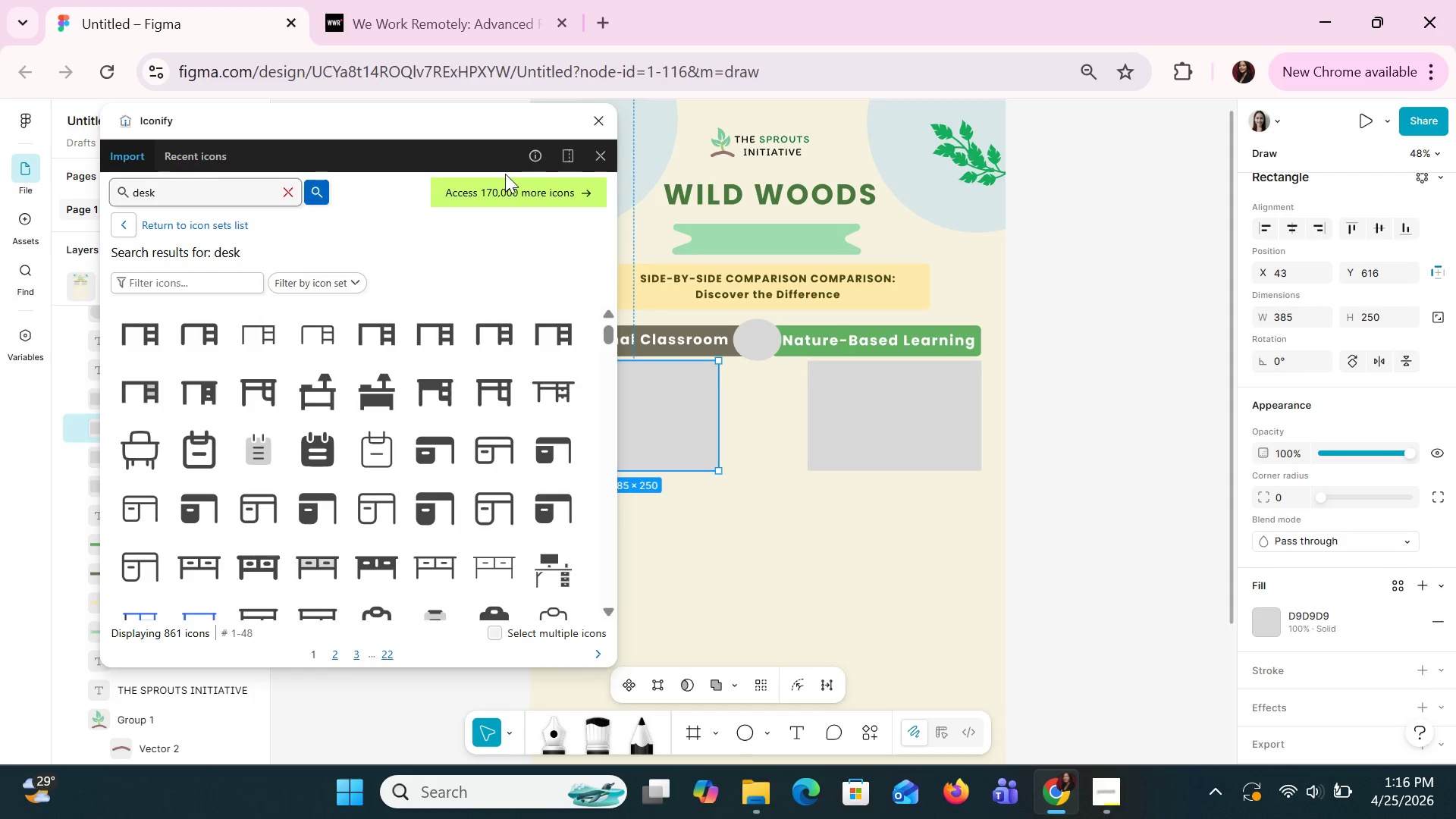 
type( walls)
 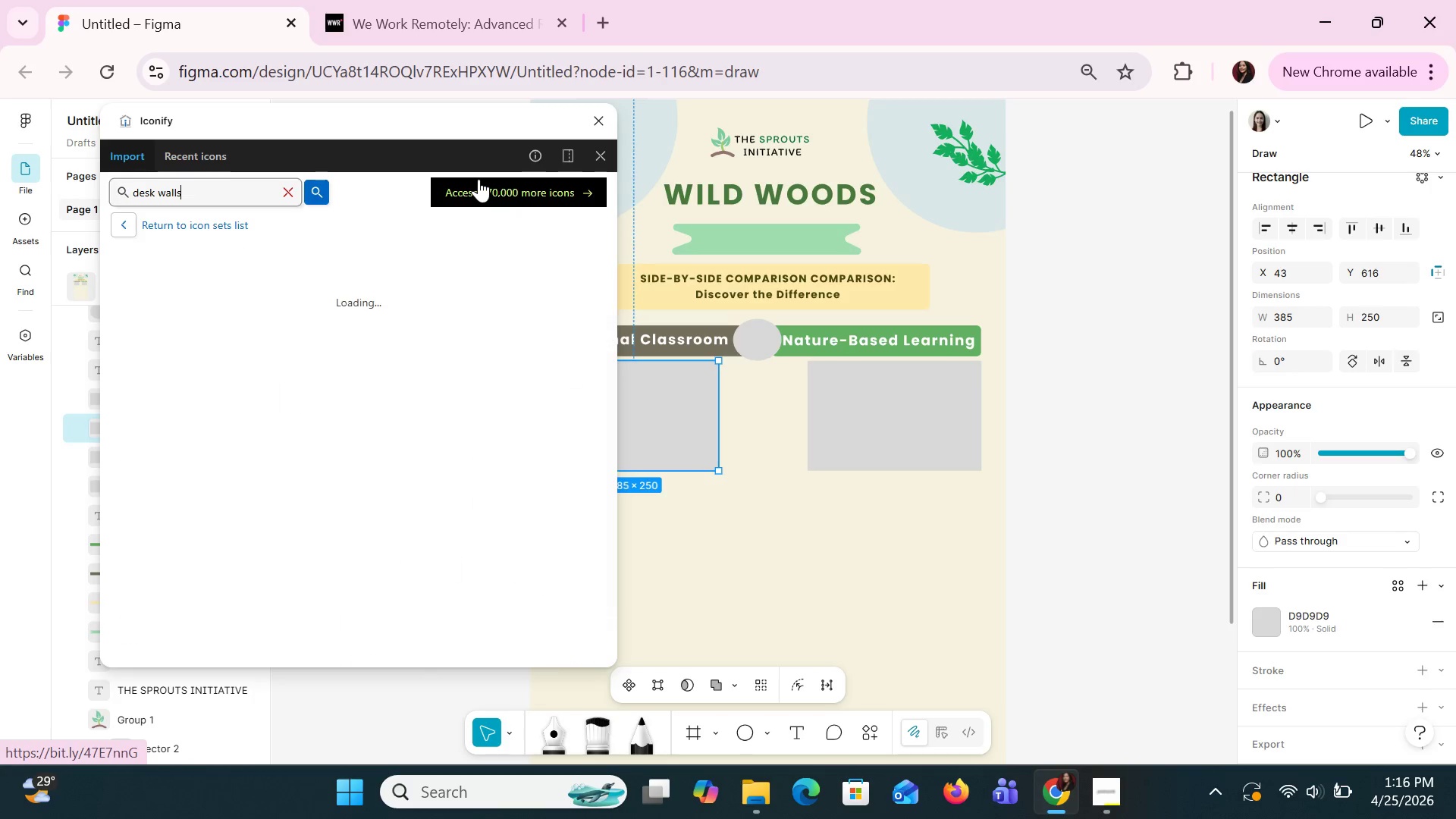 
key(Enter)
 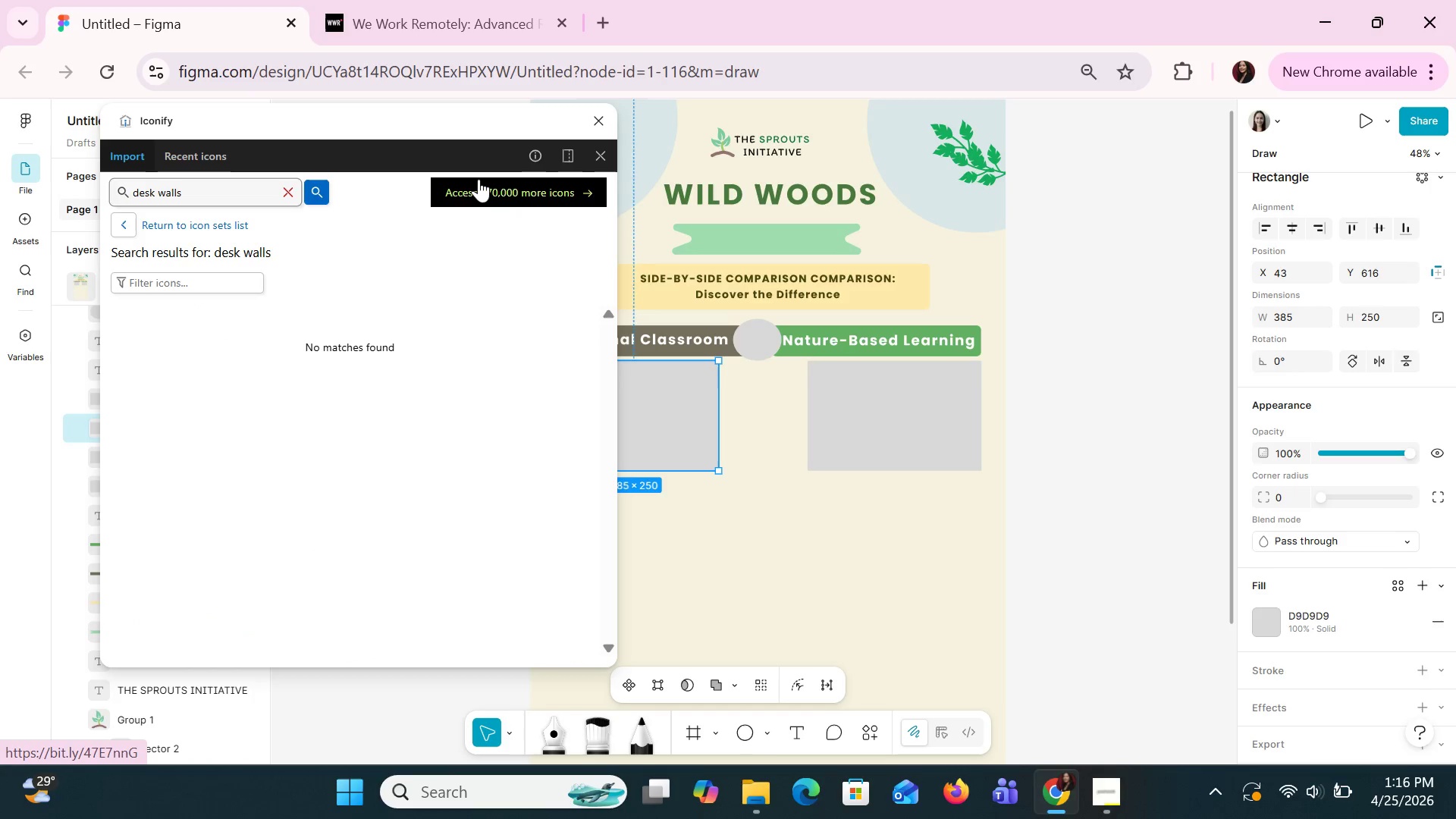 
key(Backspace)
key(Backspace)
key(Backspace)
key(Backspace)
key(Backspace)
type(and walls)
 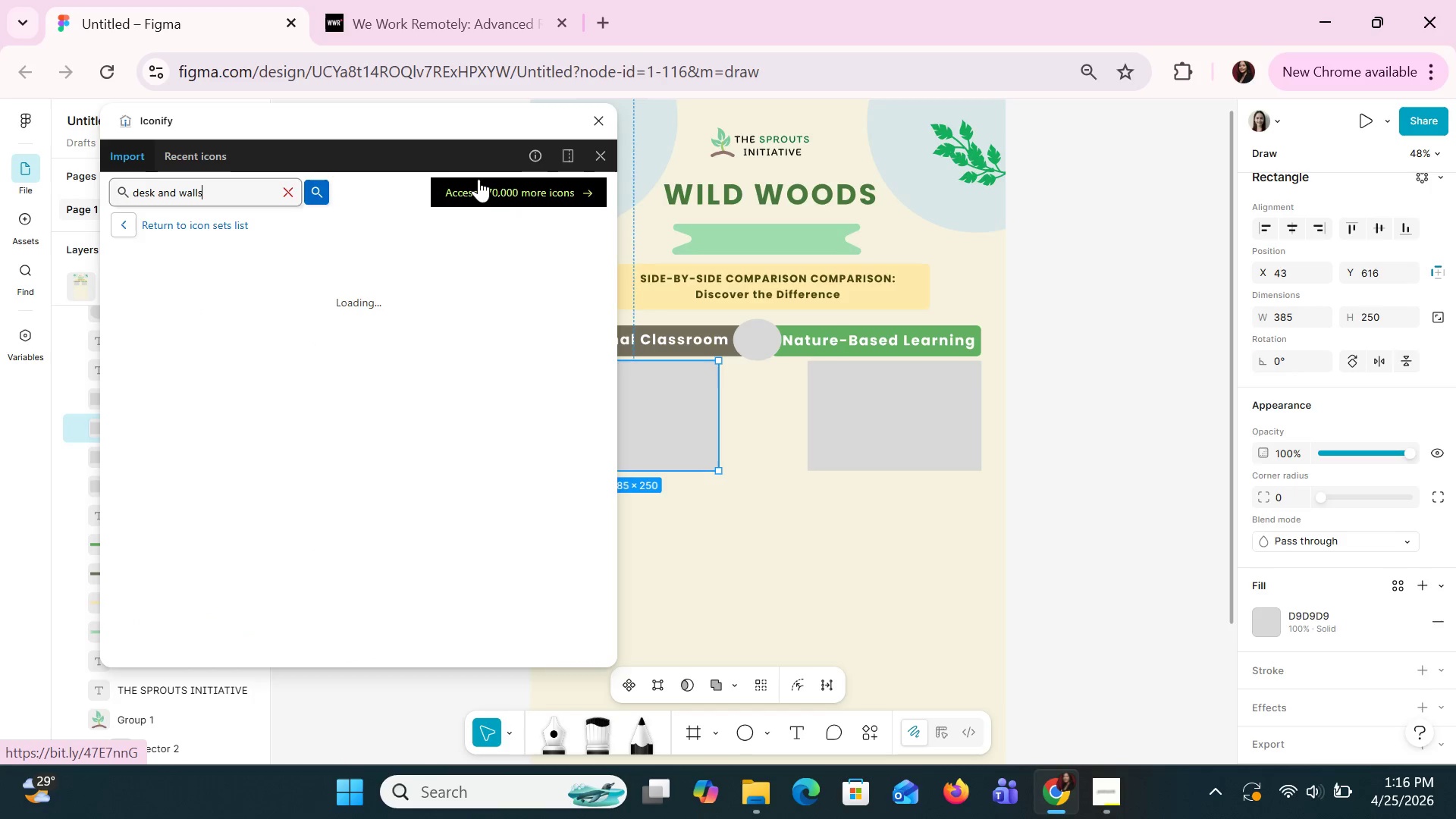 
key(Enter)
 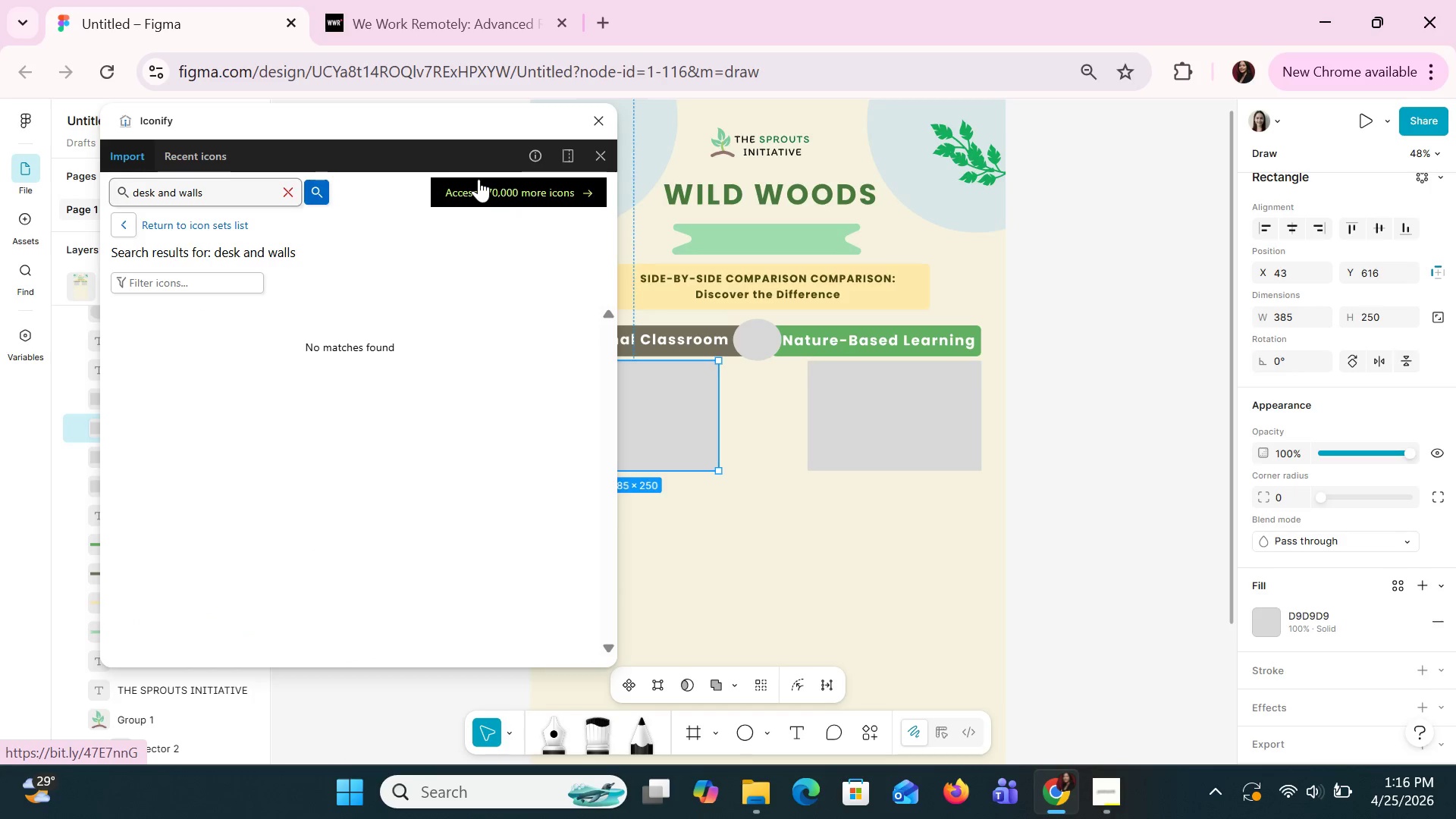 
key(Backspace)
key(Backspace)
key(Backspace)
key(Backspace)
key(Backspace)
key(Backspace)
key(Backspace)
key(Backspace)
key(Backspace)
key(Backspace)
type(7)
key(Backspace)
type(&waals)
key(Backspace)
key(Backspace)
key(Backspace)
type(lls)
 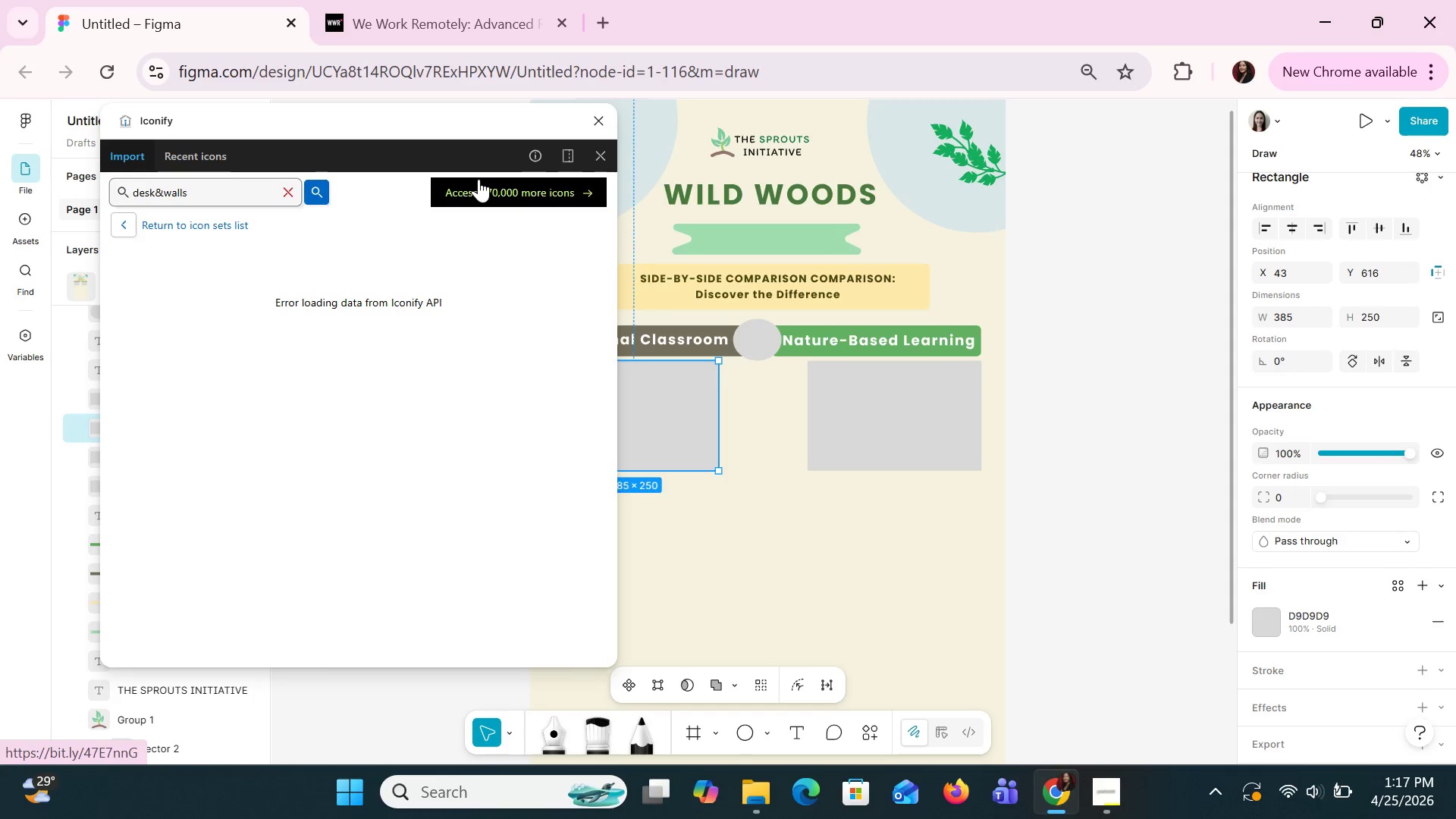 
 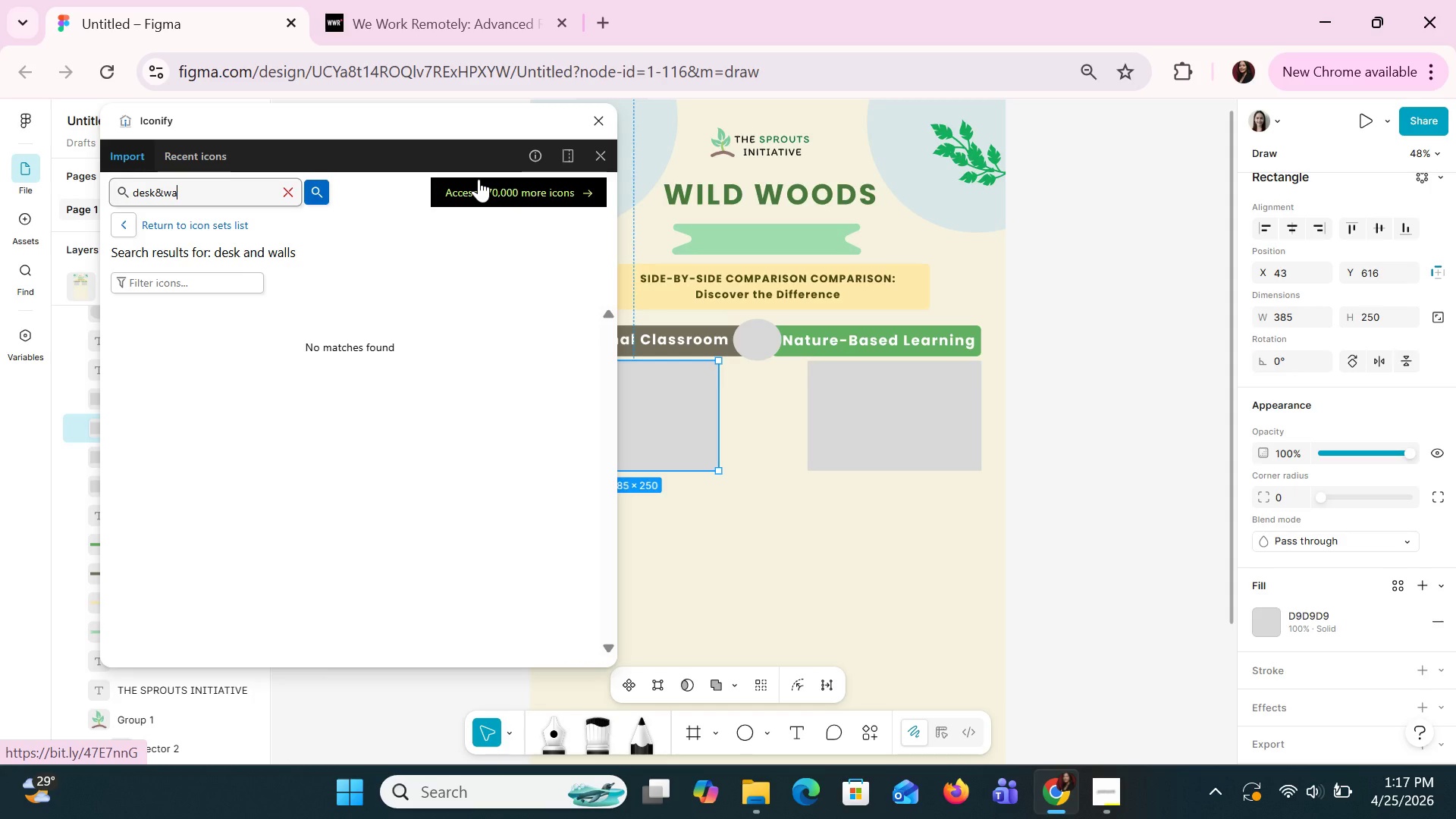 
key(Enter)
 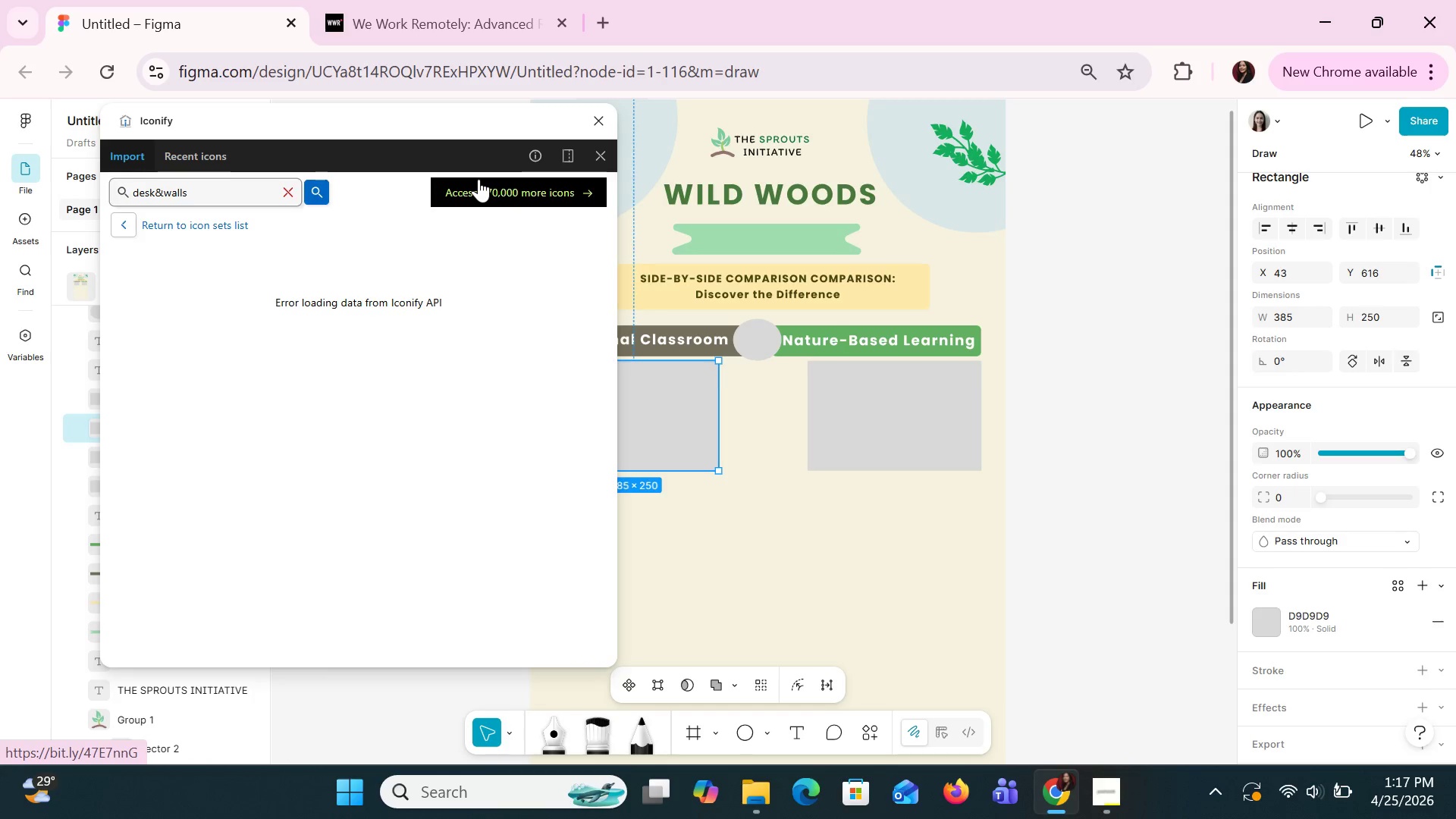 
hold_key(key=Backspace, duration=0.52)
 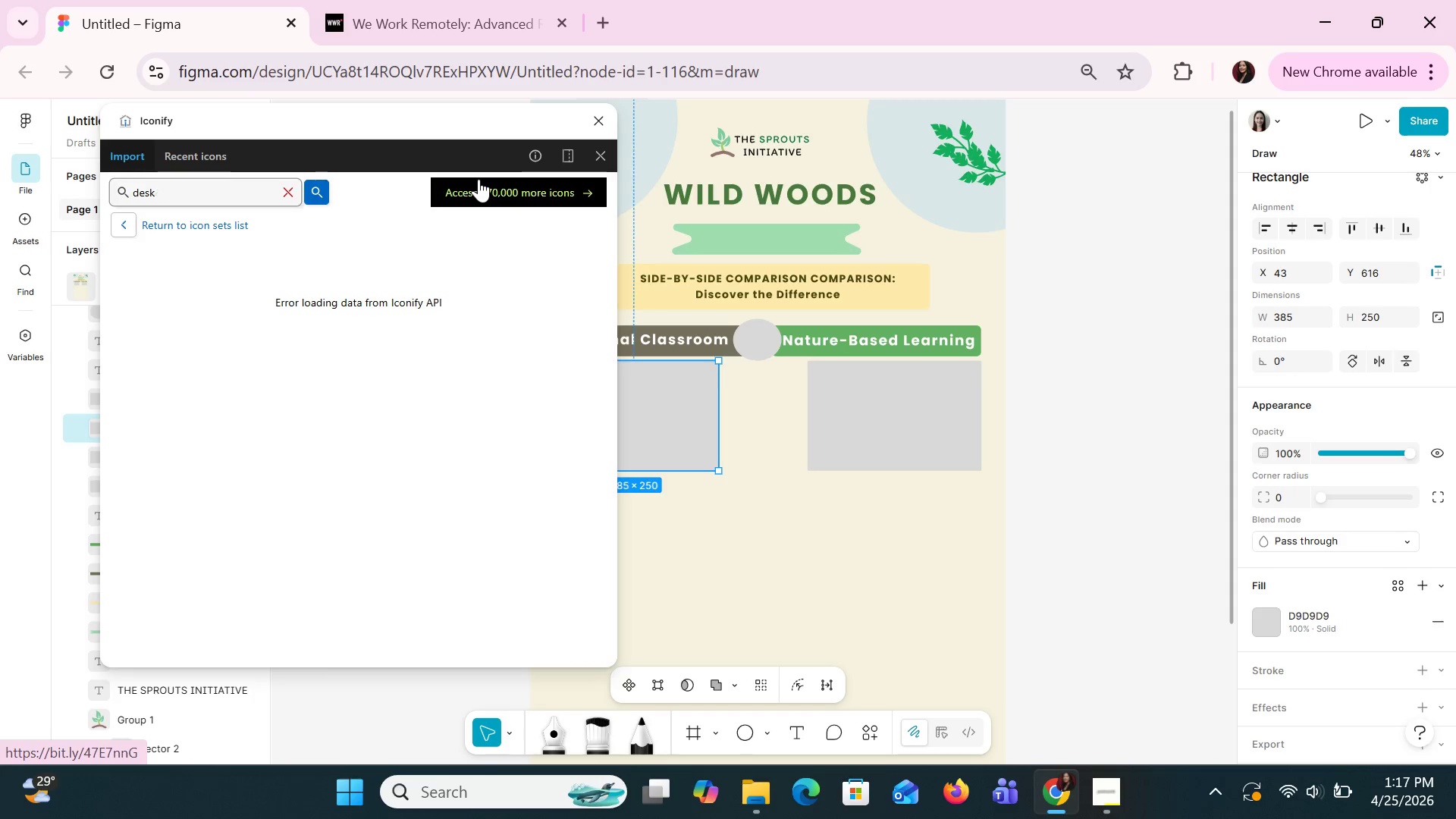 
key(Backspace)
 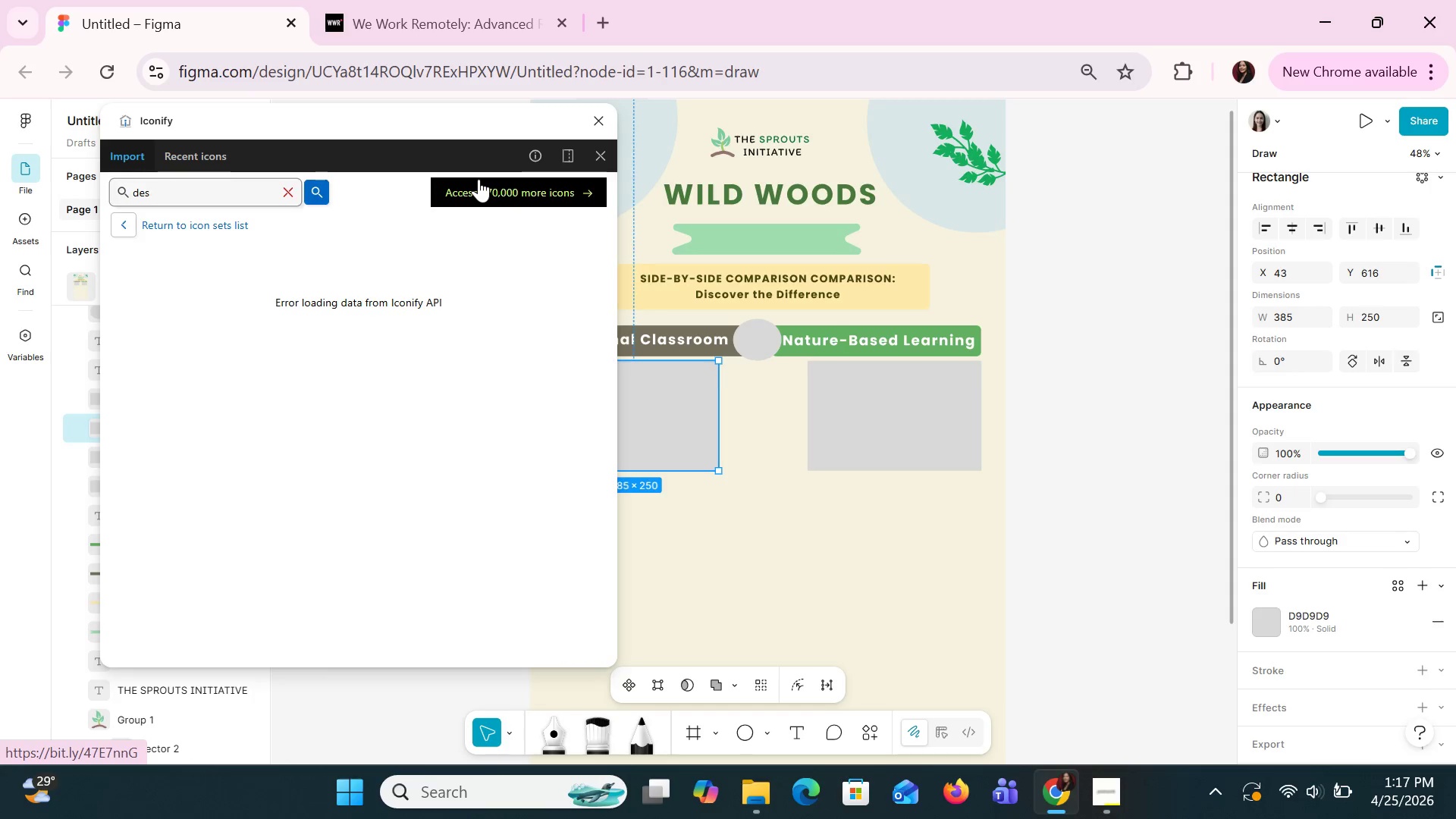 
key(Backspace)
 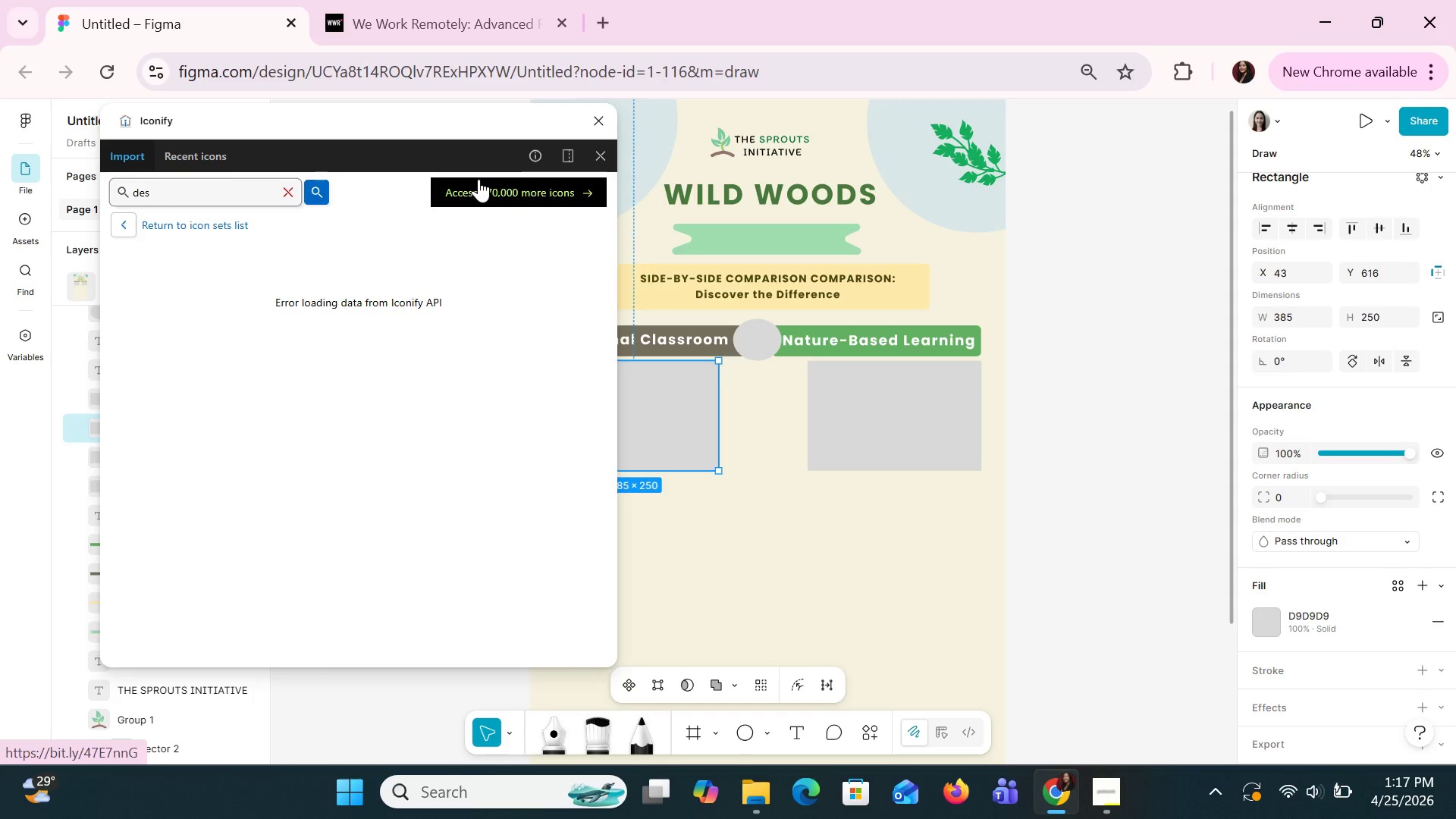 
key(K)
 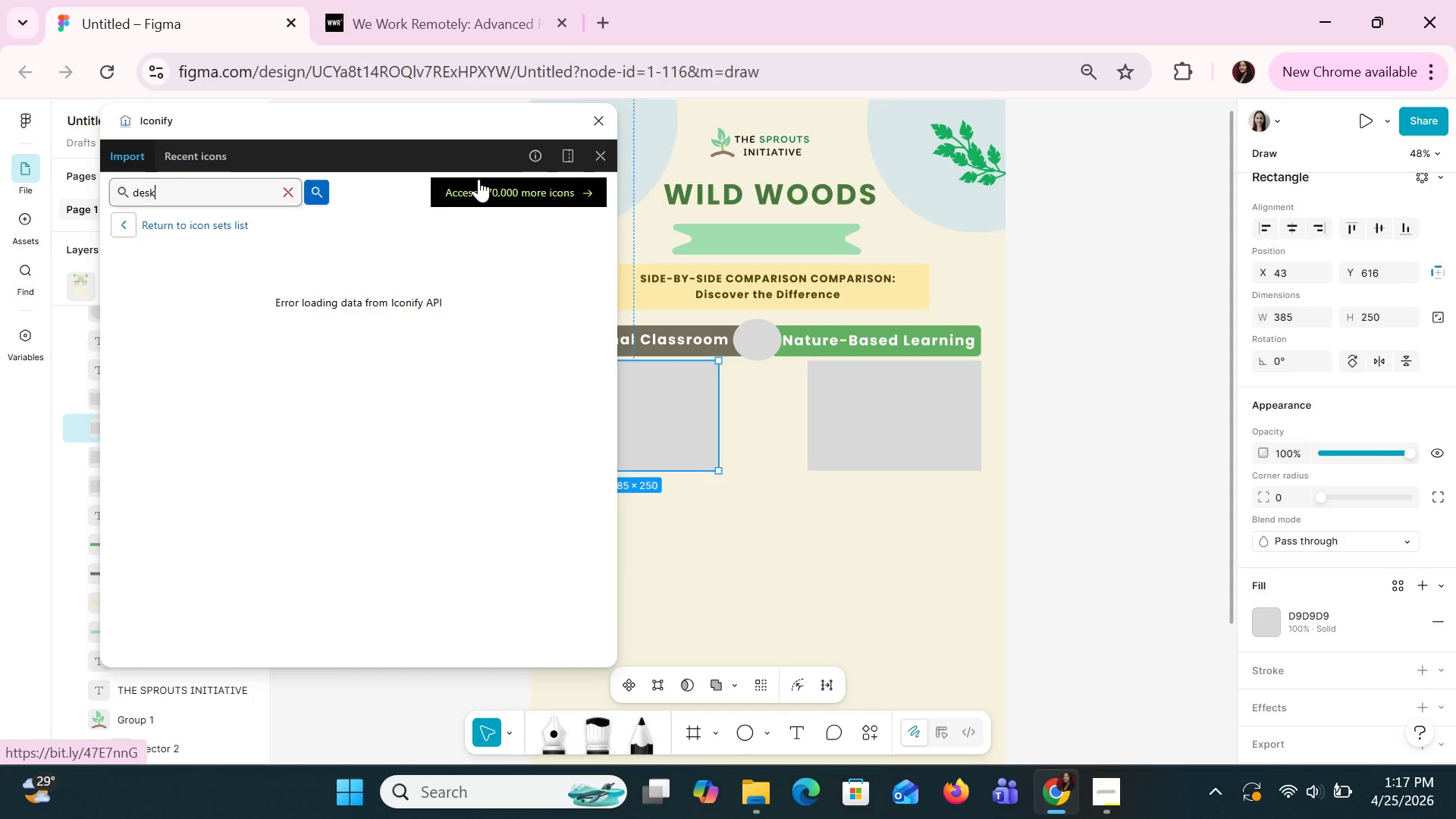 
key(Enter)
 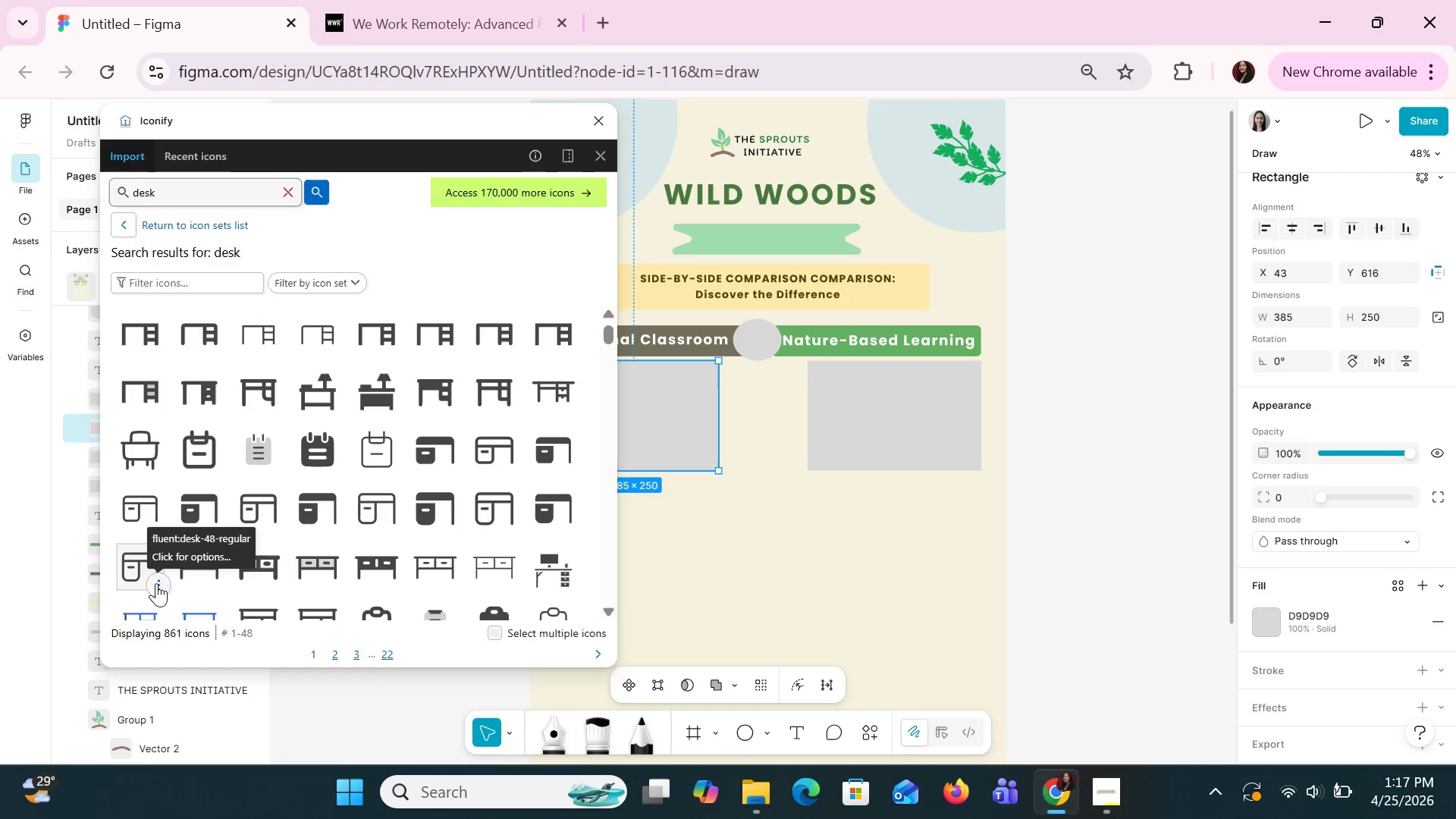 
scroll: coordinate [532, 465], scroll_direction: down, amount: 6.0
 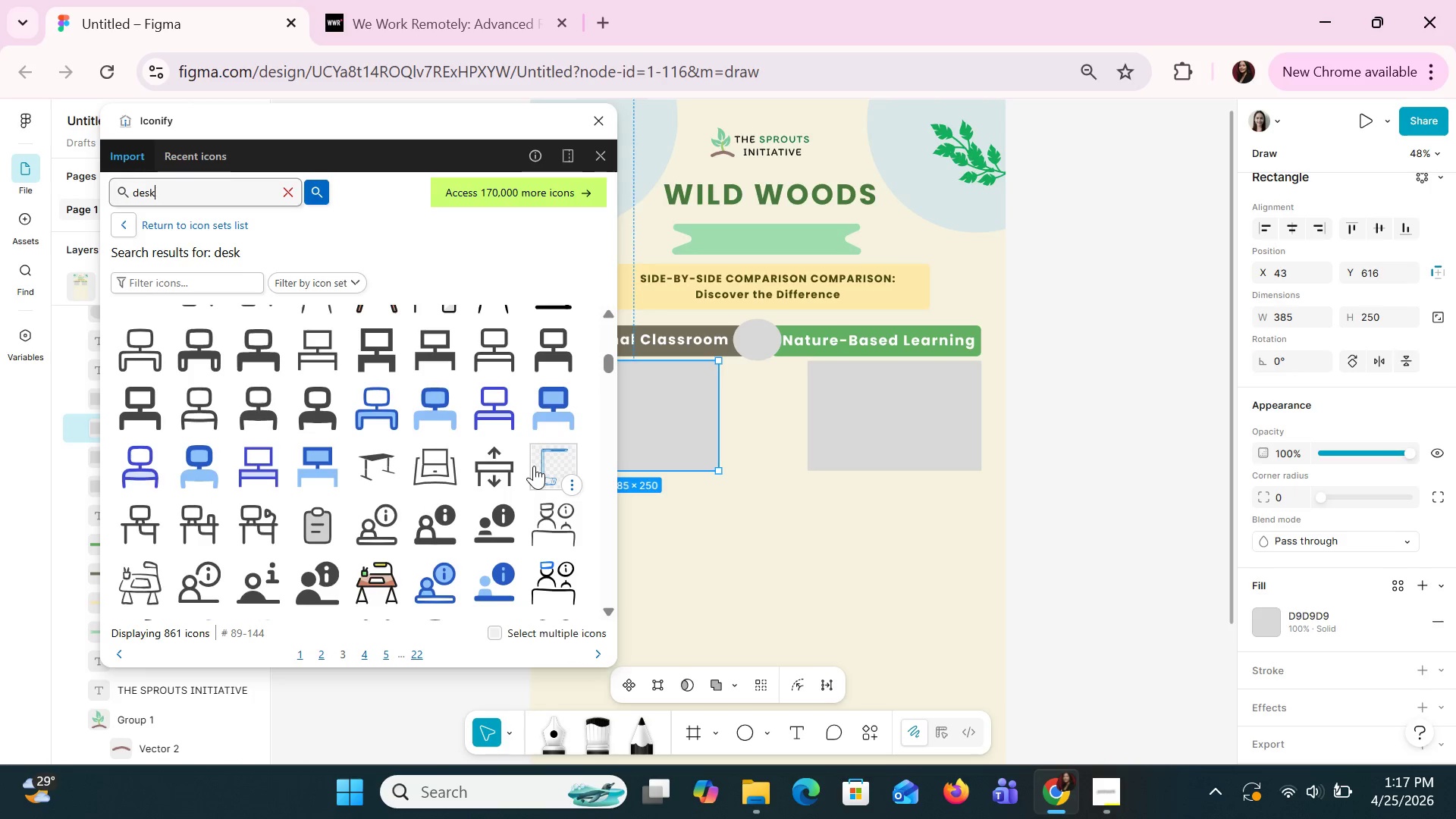 
scroll: coordinate [537, 466], scroll_direction: down, amount: 5.0
 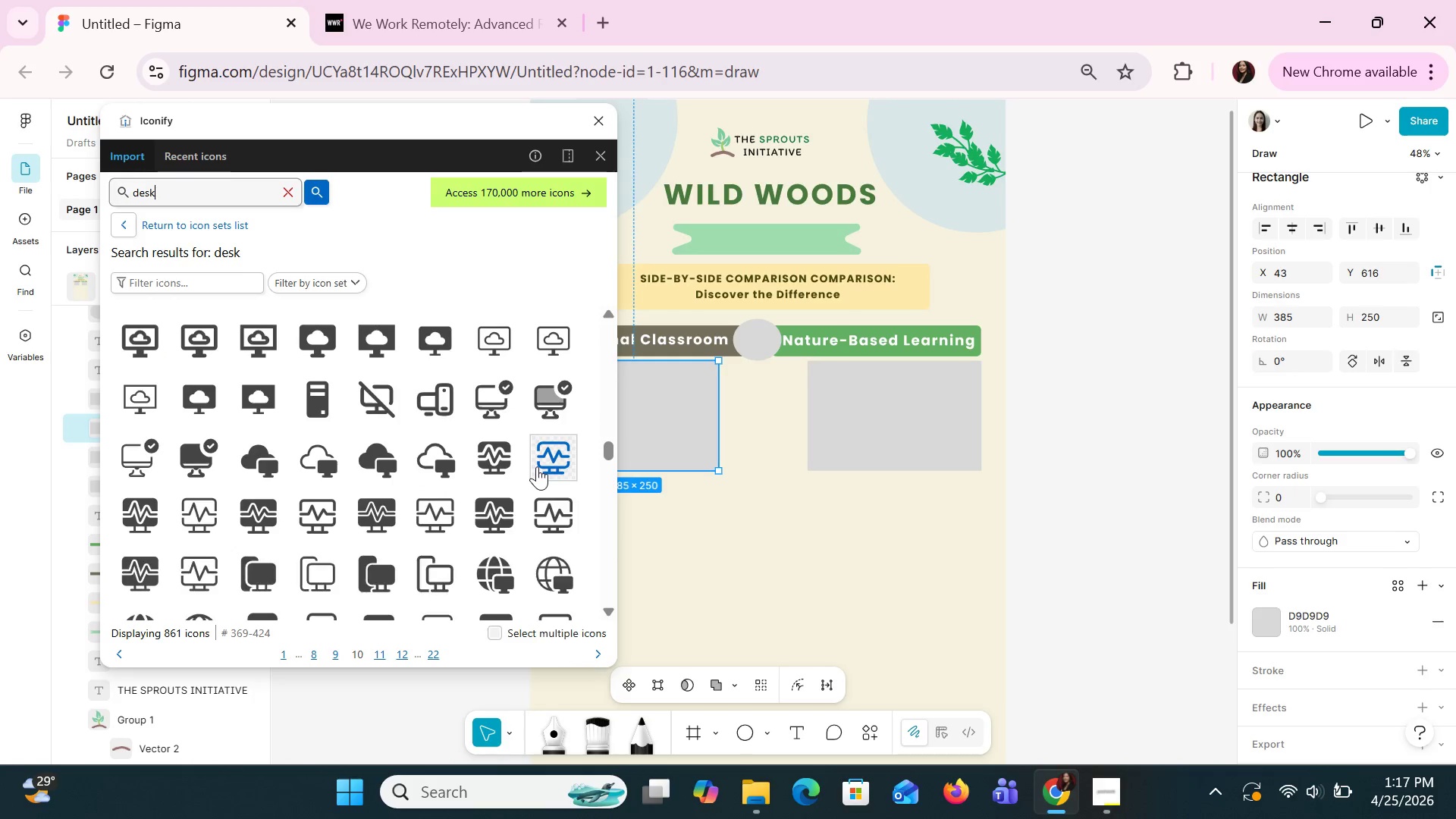 
scroll: coordinate [537, 466], scroll_direction: up, amount: 15.0
 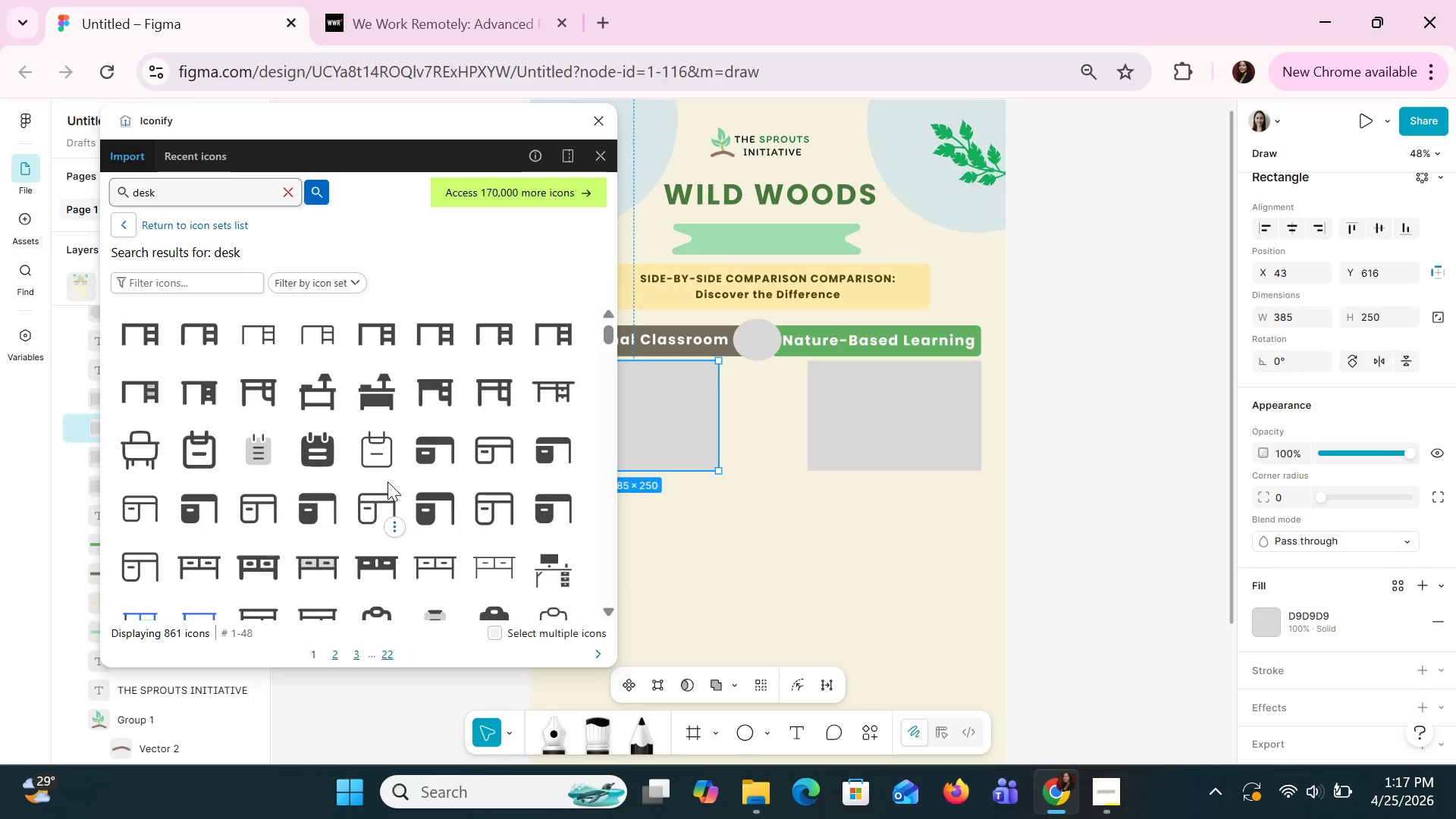 
scroll: coordinate [384, 485], scroll_direction: down, amount: 2.0
 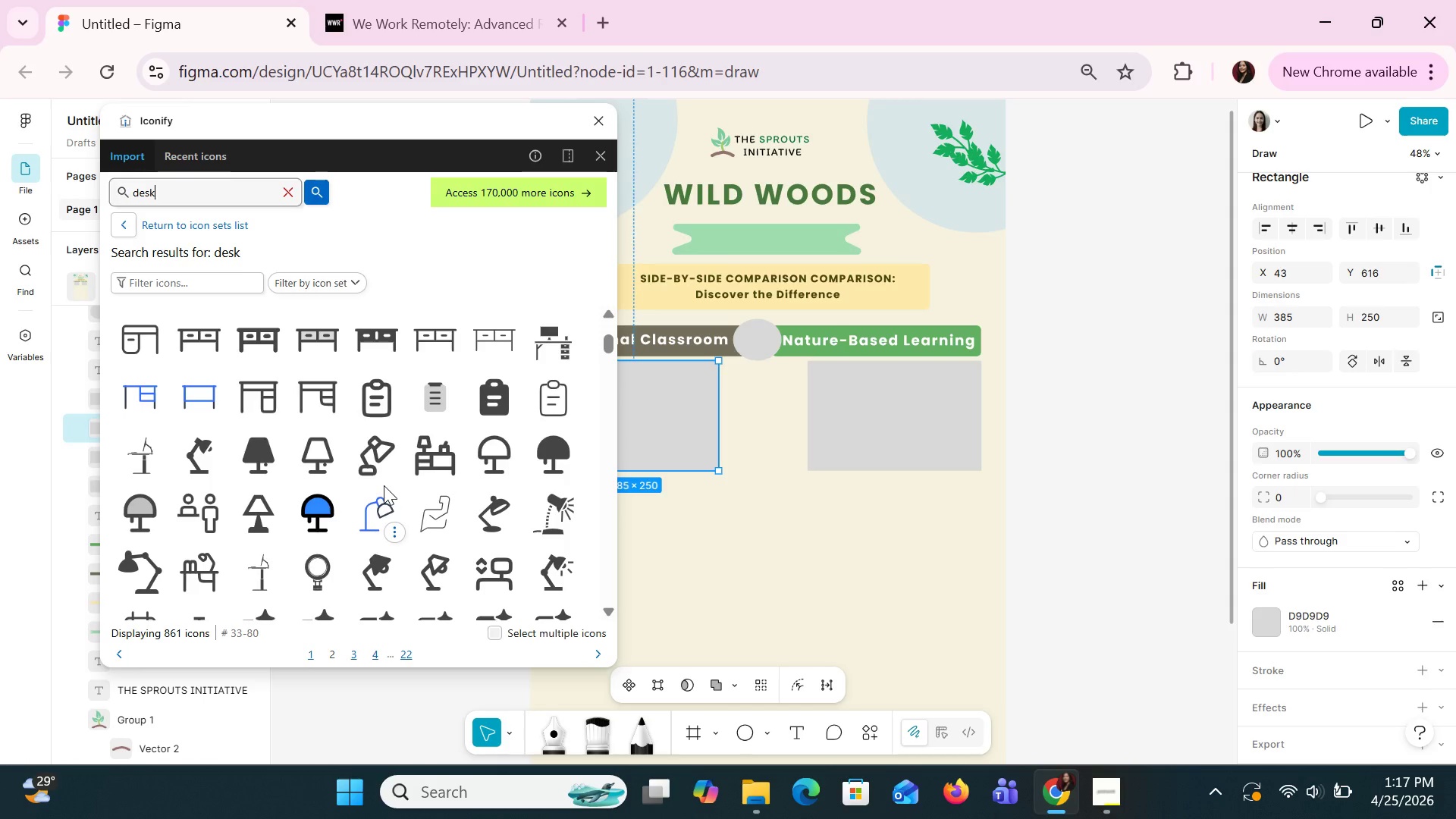 
scroll: coordinate [384, 485], scroll_direction: up, amount: 1.0
 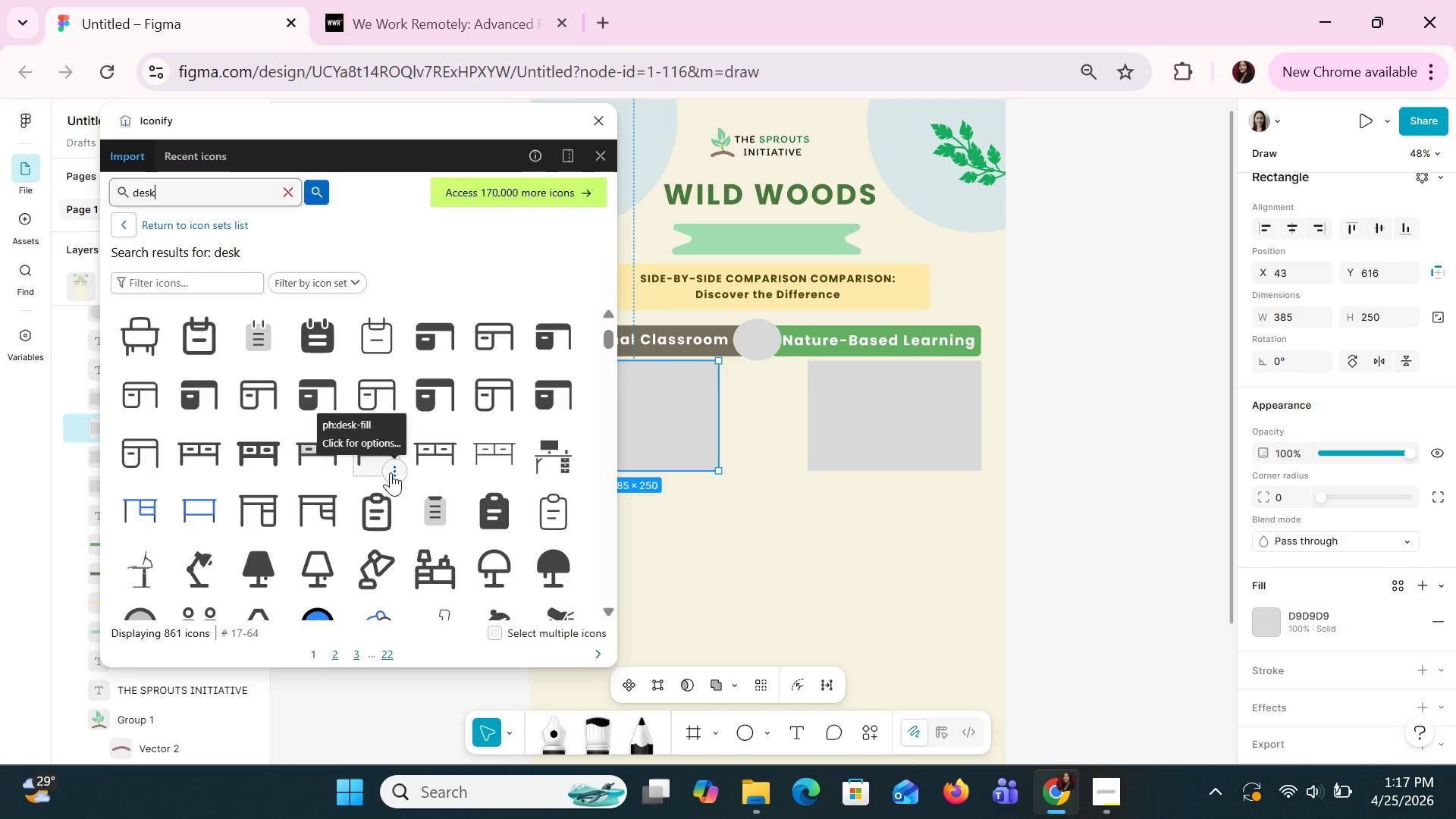 
wait(5.98)
 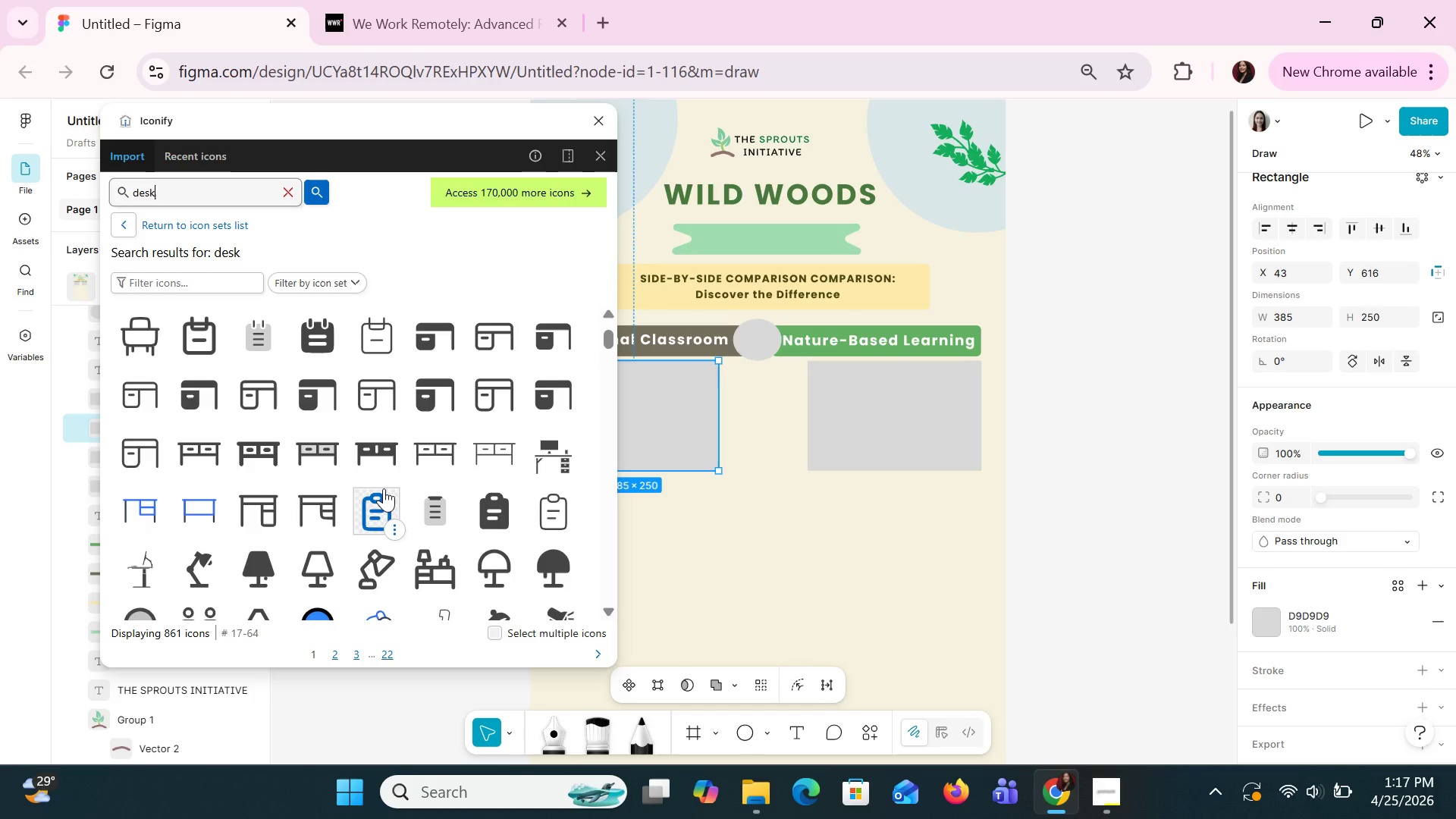 
scroll: coordinate [402, 457], scroll_direction: down, amount: 3.0
 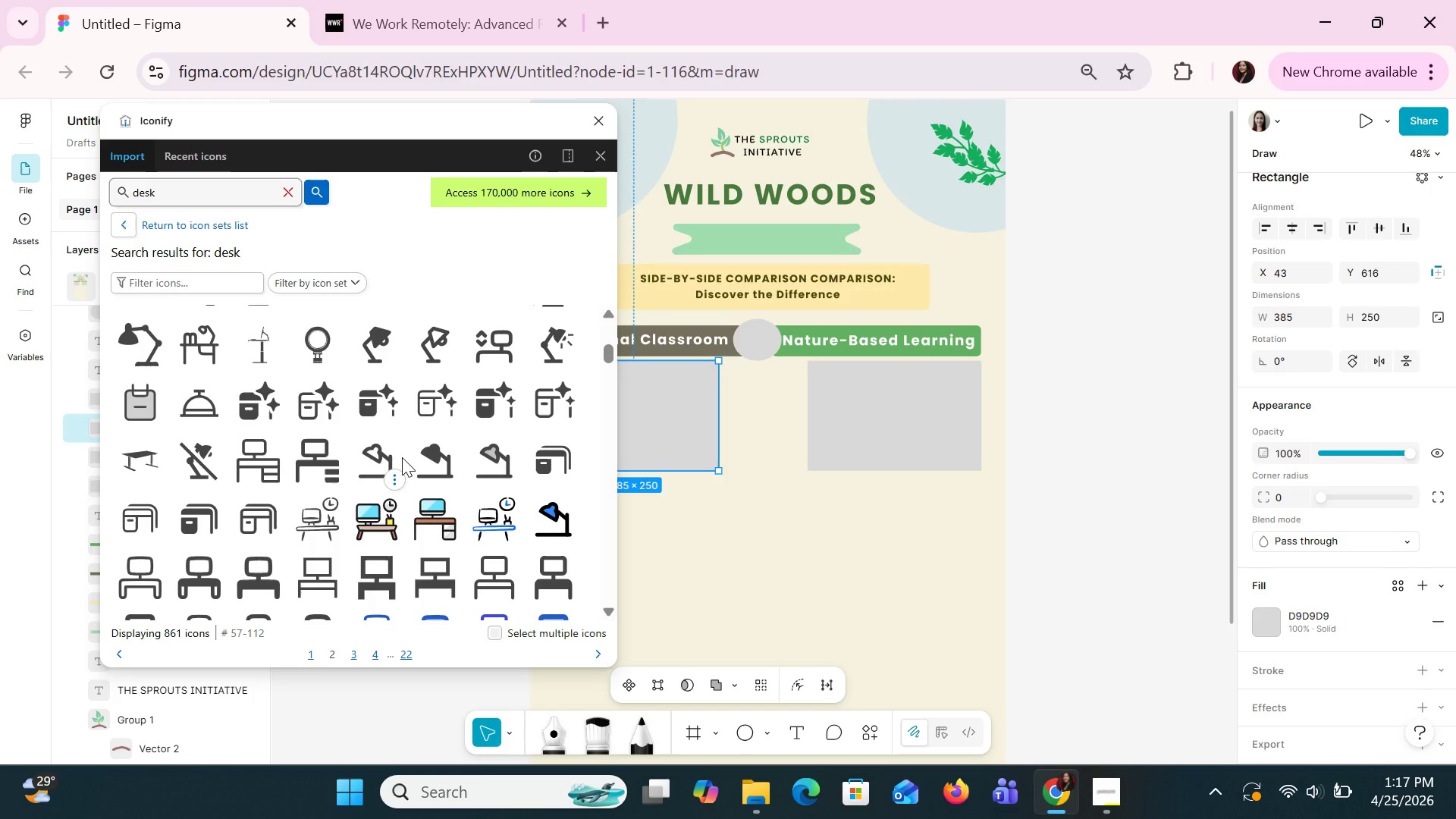 
wait(8.57)
 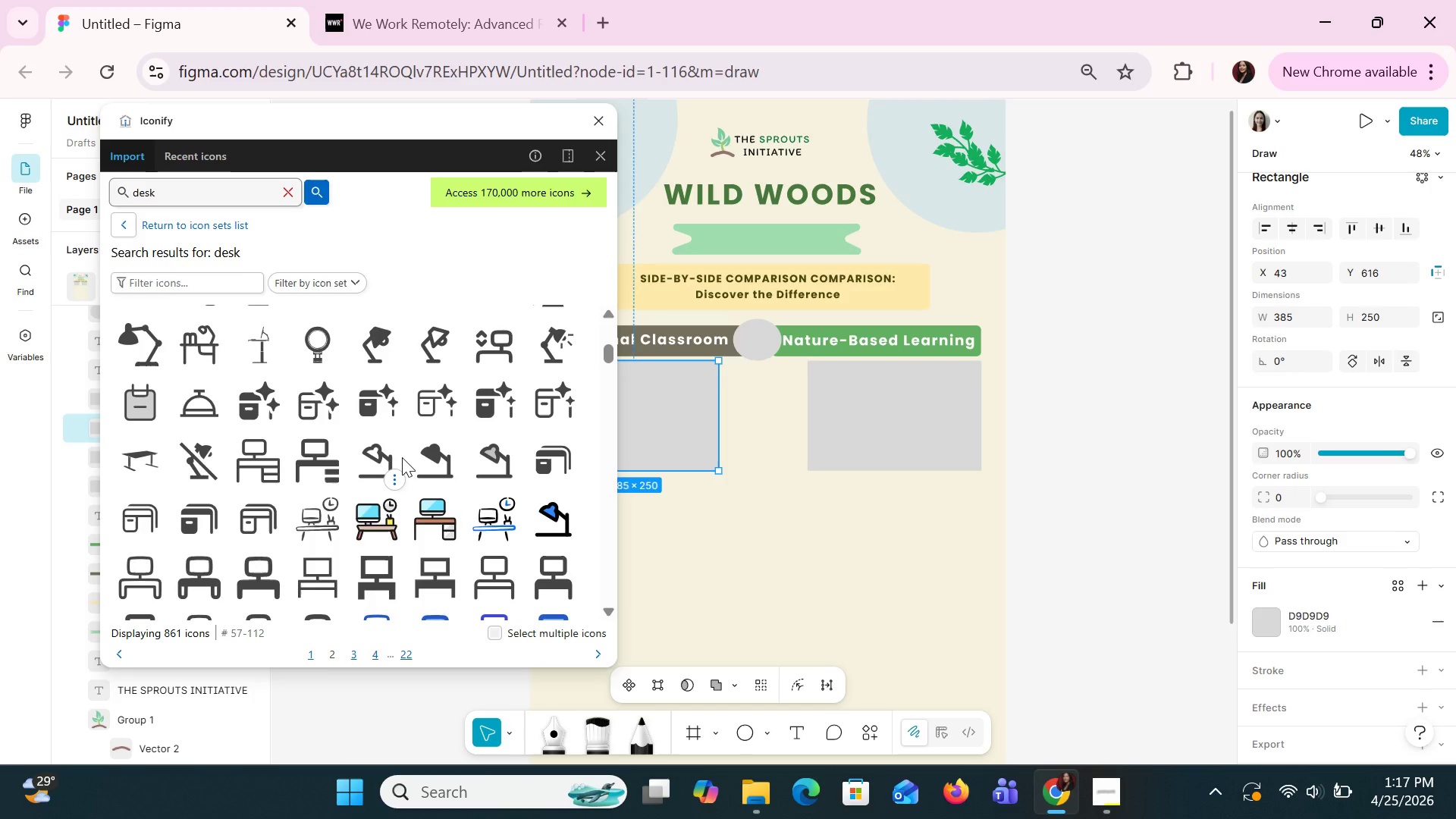 
scroll: coordinate [402, 462], scroll_direction: down, amount: 3.0
 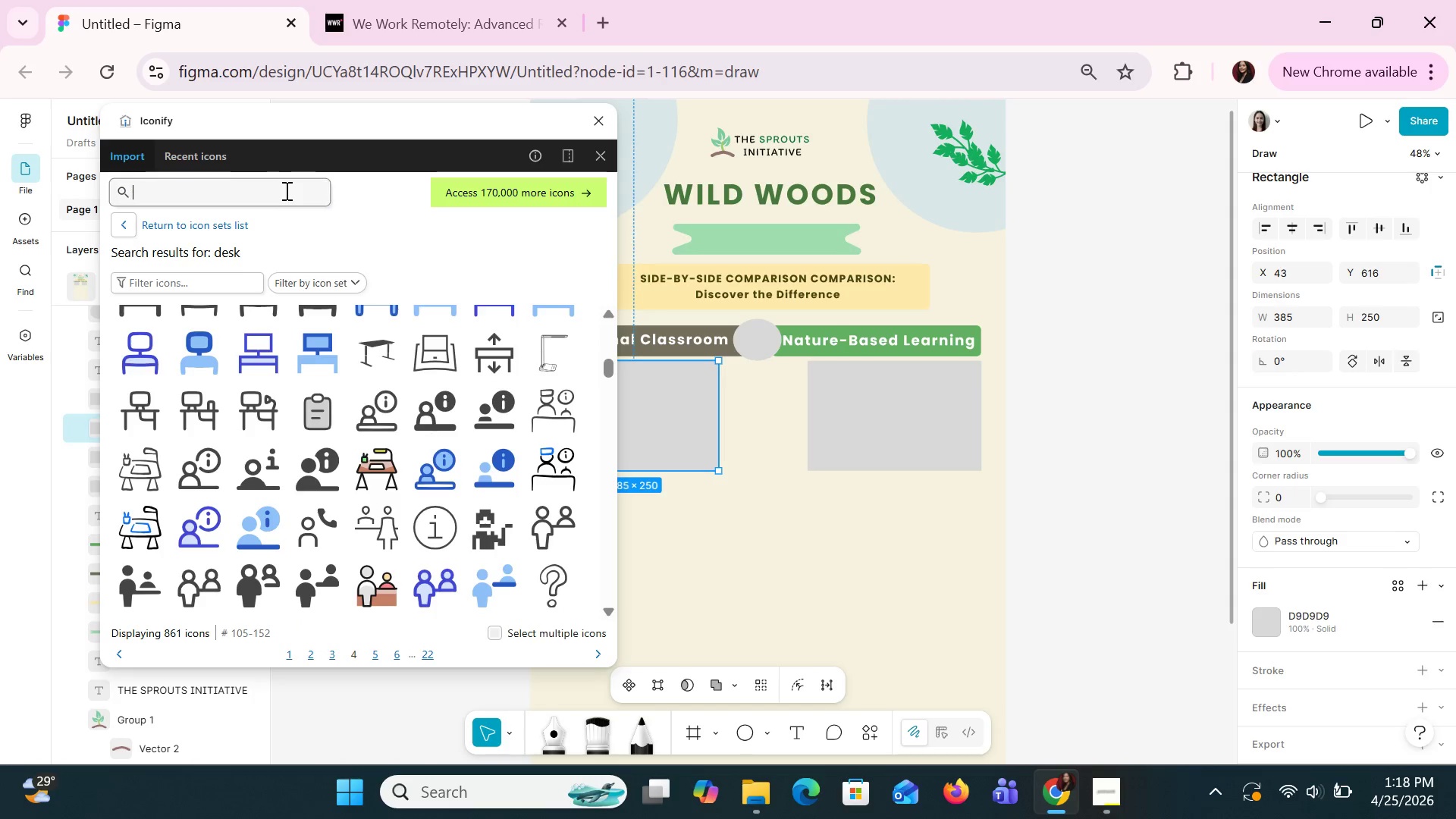 
type(classroom)
 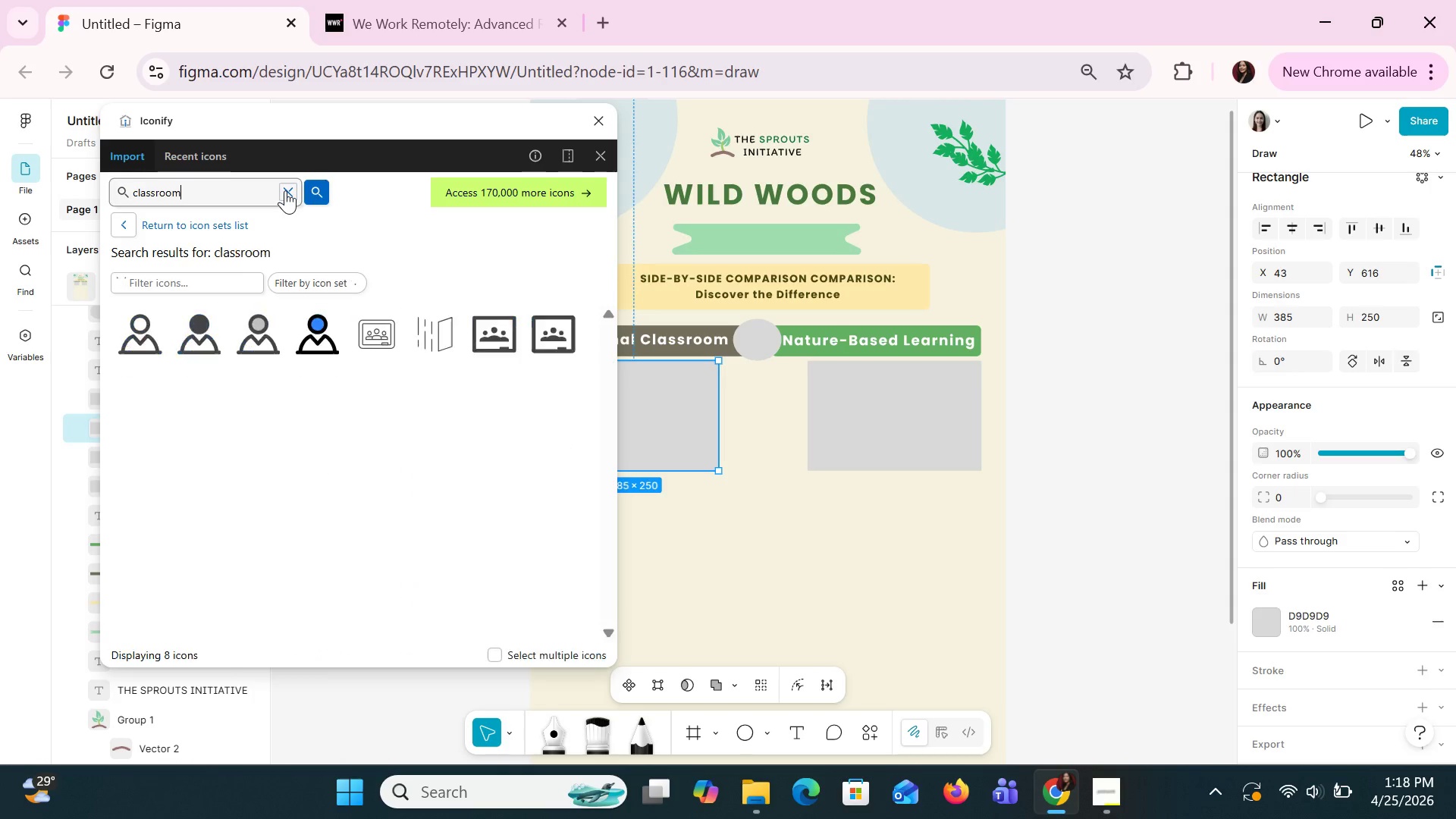 
key(Enter)
 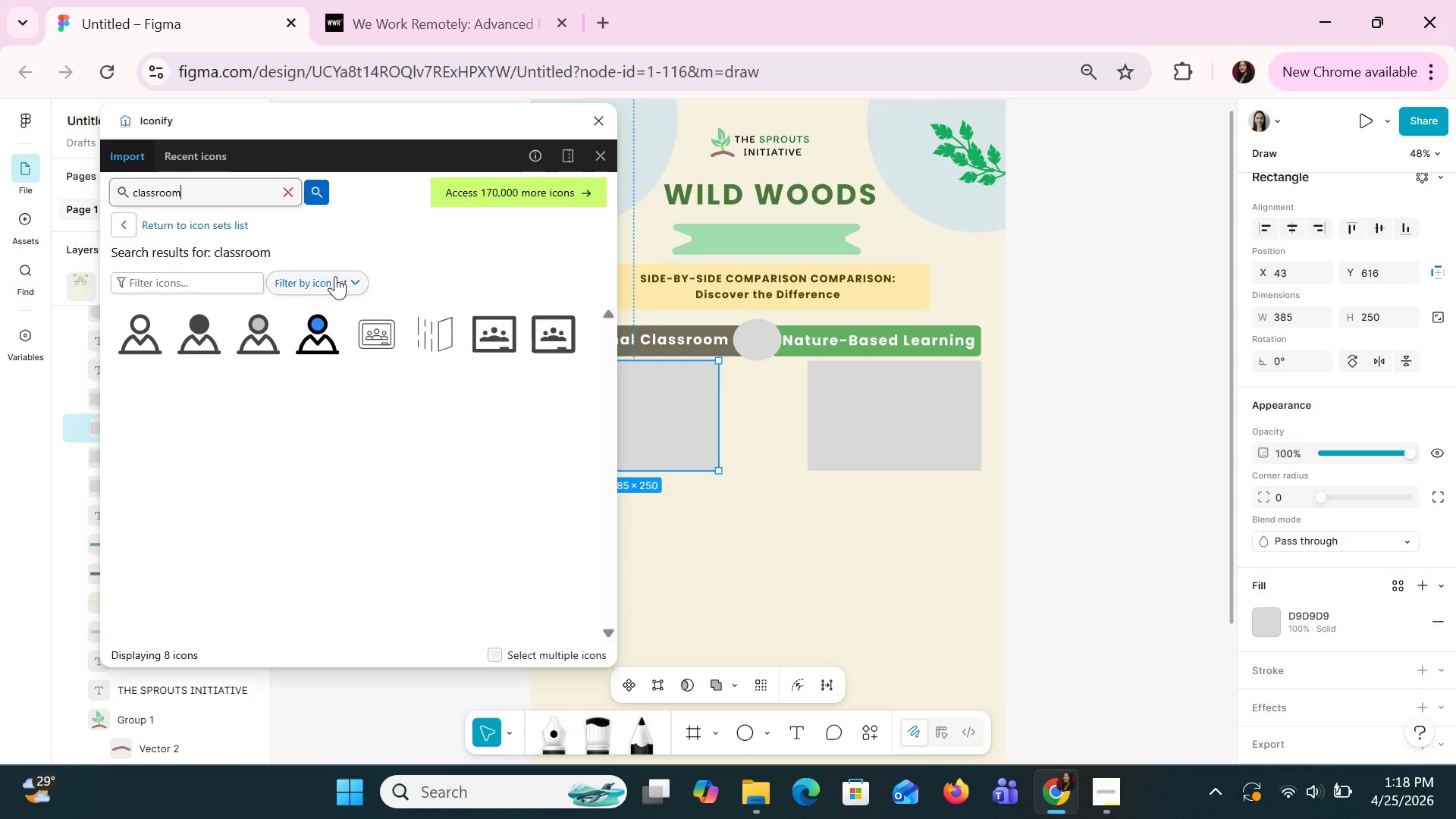 
left_click([370, 323])
 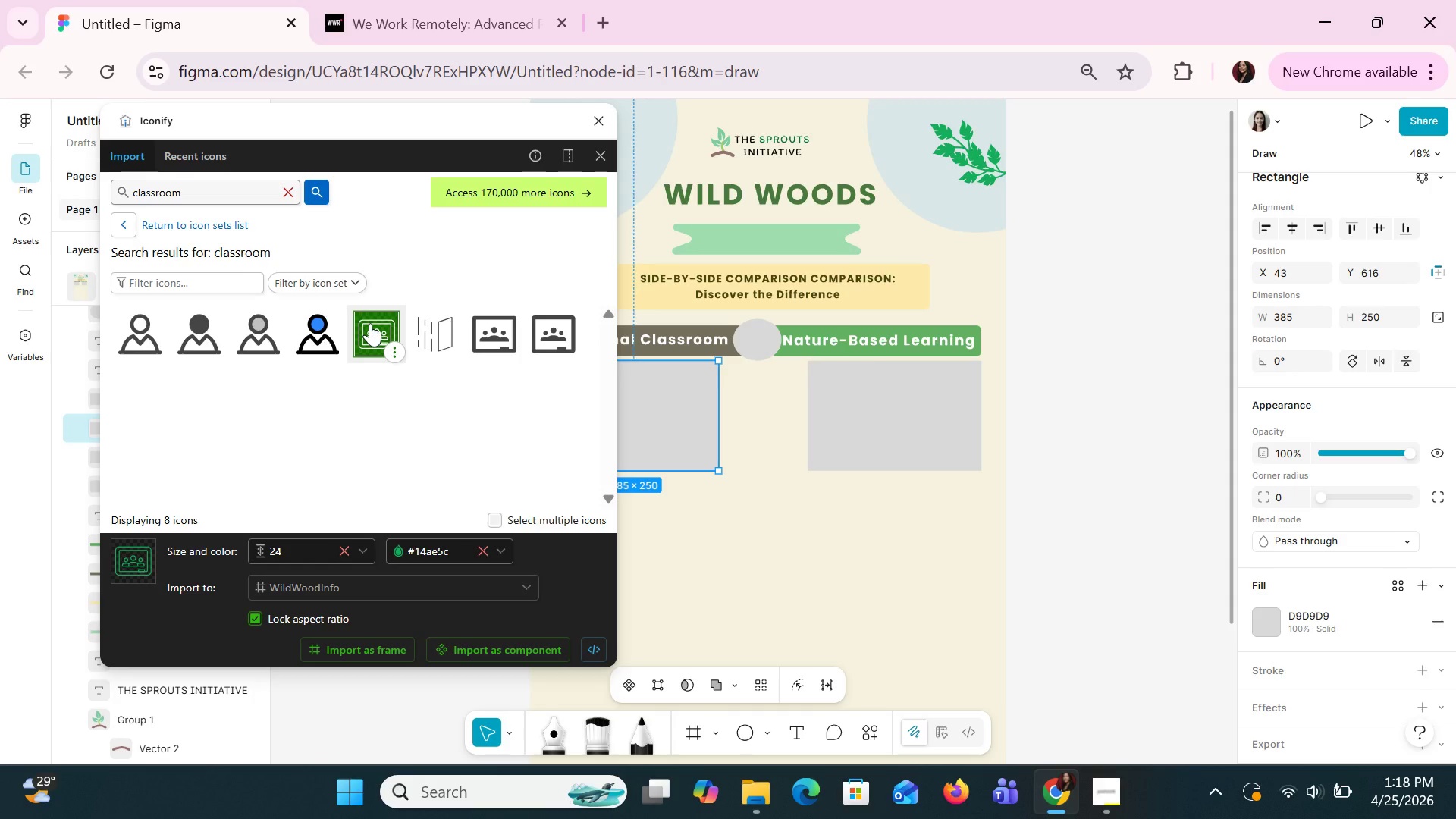 
left_click_drag(start_coordinate=[370, 322], to_coordinate=[772, 548])
 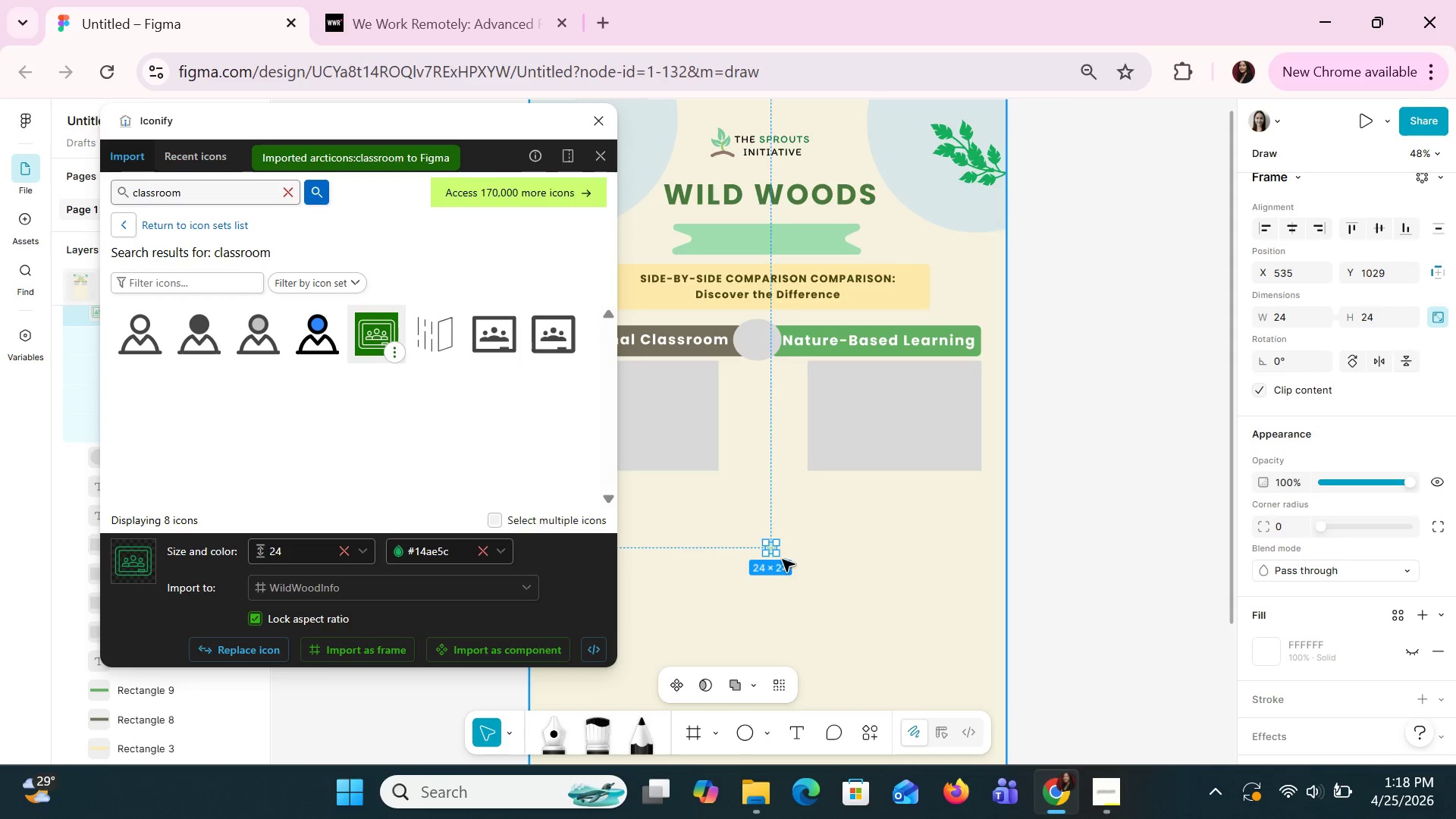 
left_click_drag(start_coordinate=[778, 553], to_coordinate=[823, 581])
 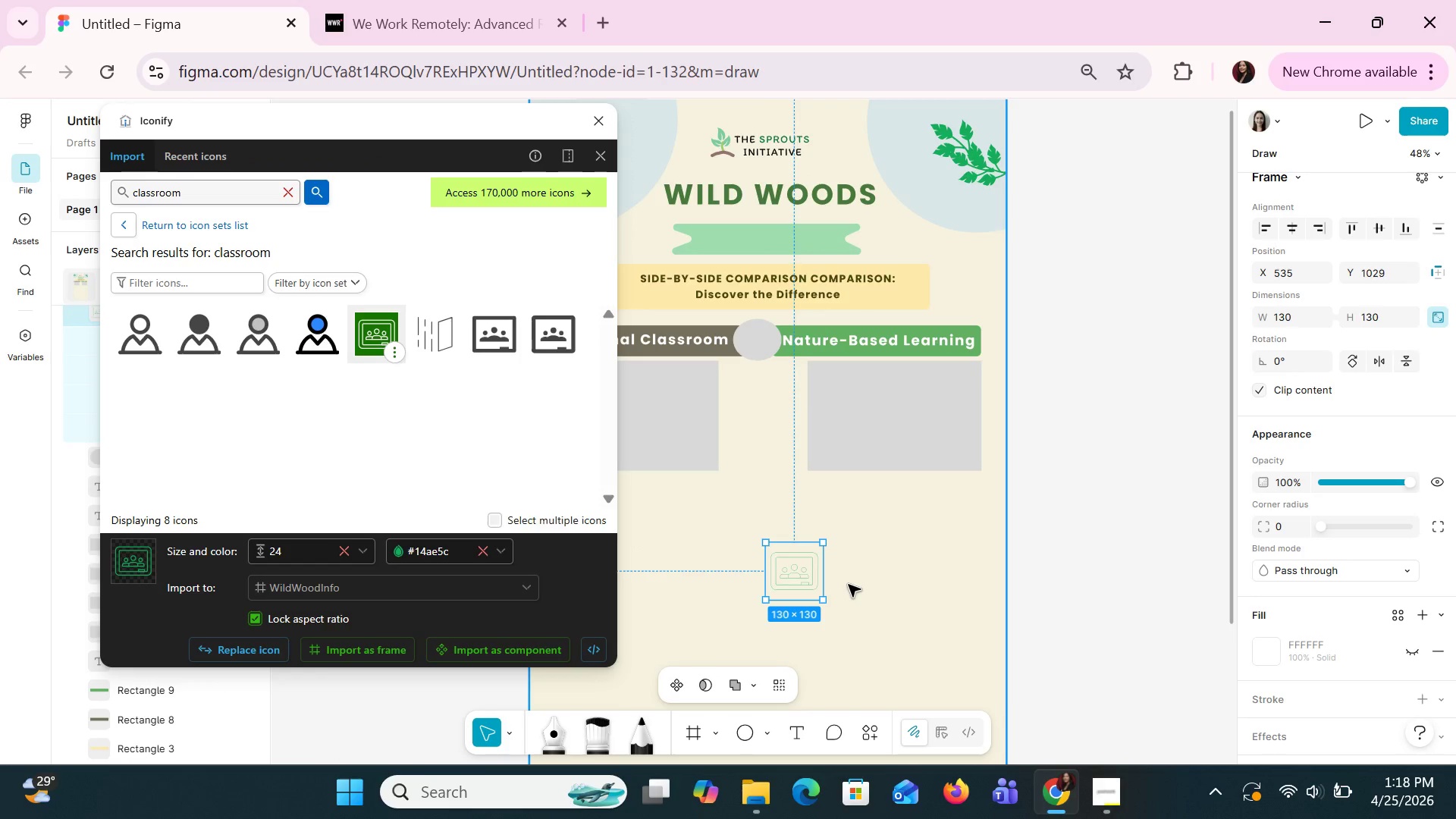 
key(Delete)
 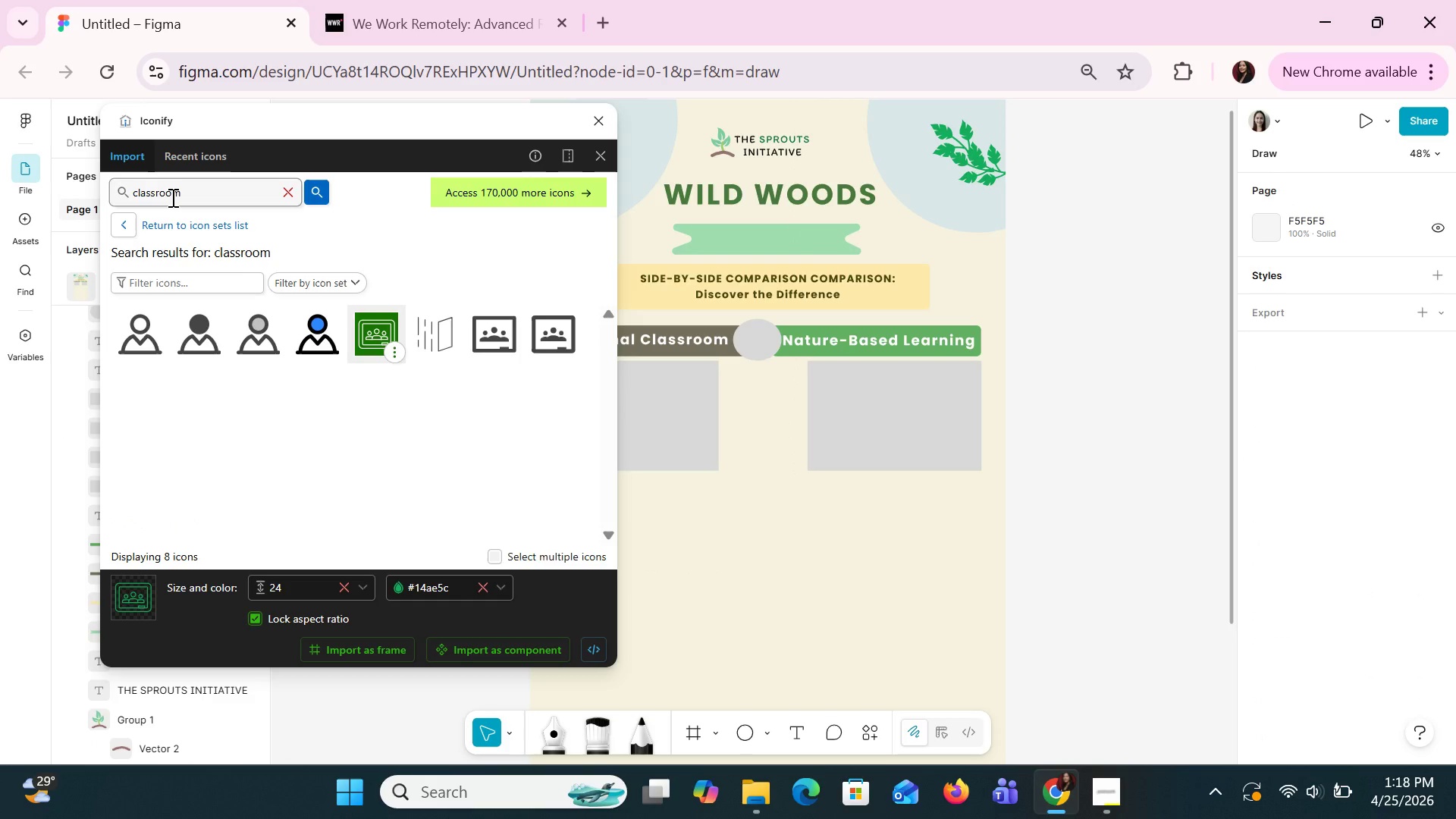 
left_click([171, 197])
 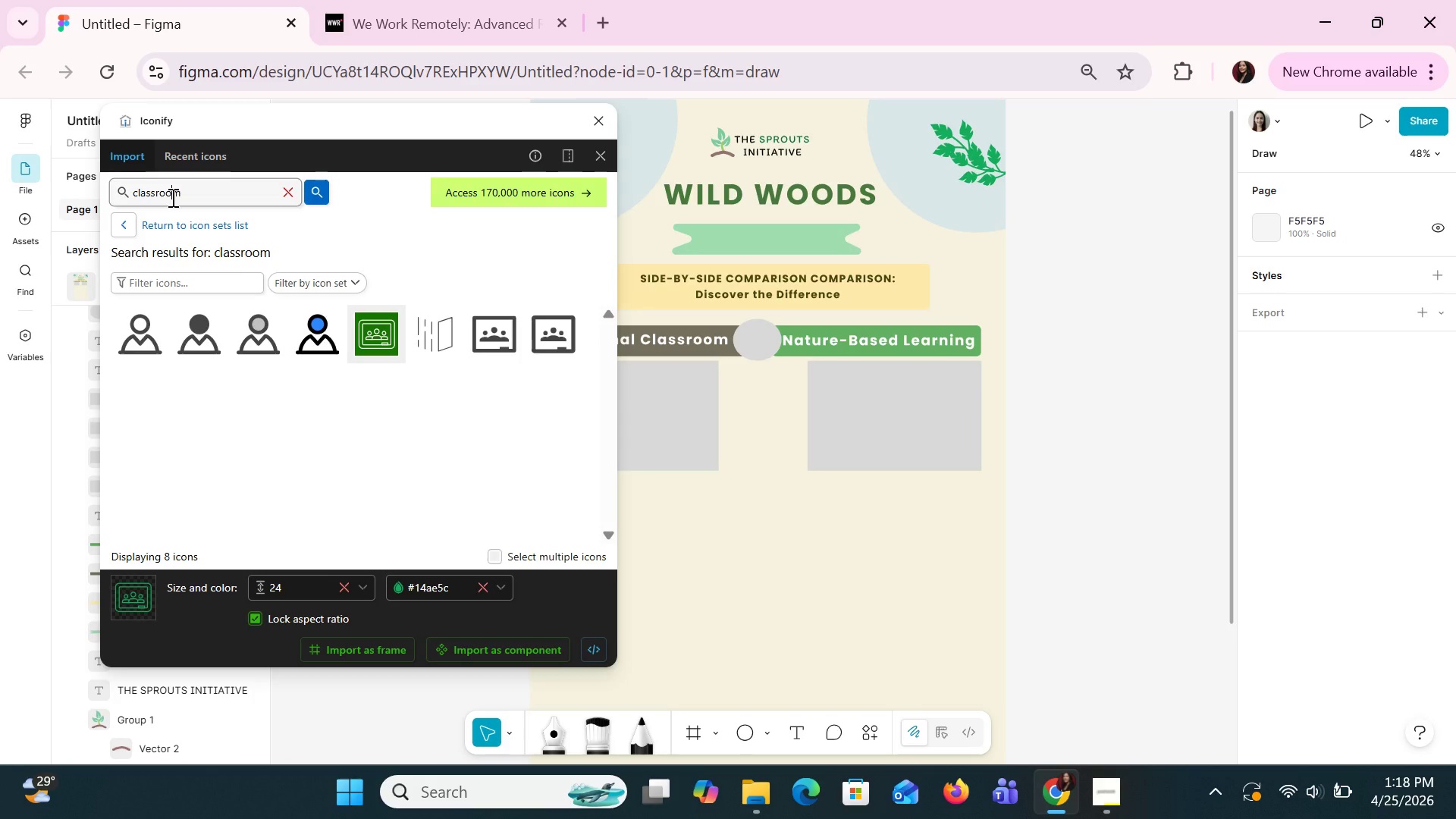 
wait(16.92)
 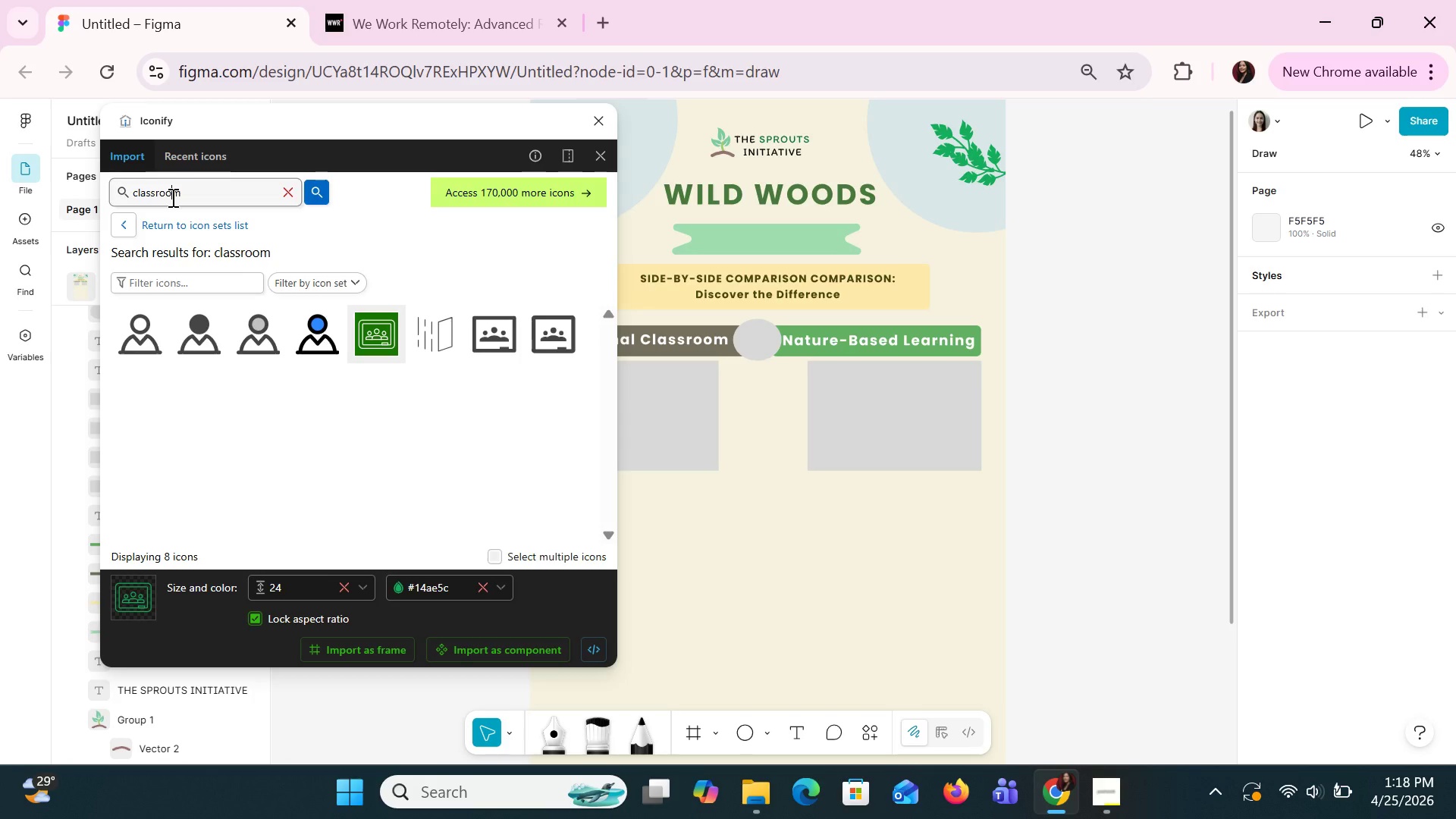 
left_click_drag(start_coordinate=[196, 186], to_coordinate=[81, 178])
 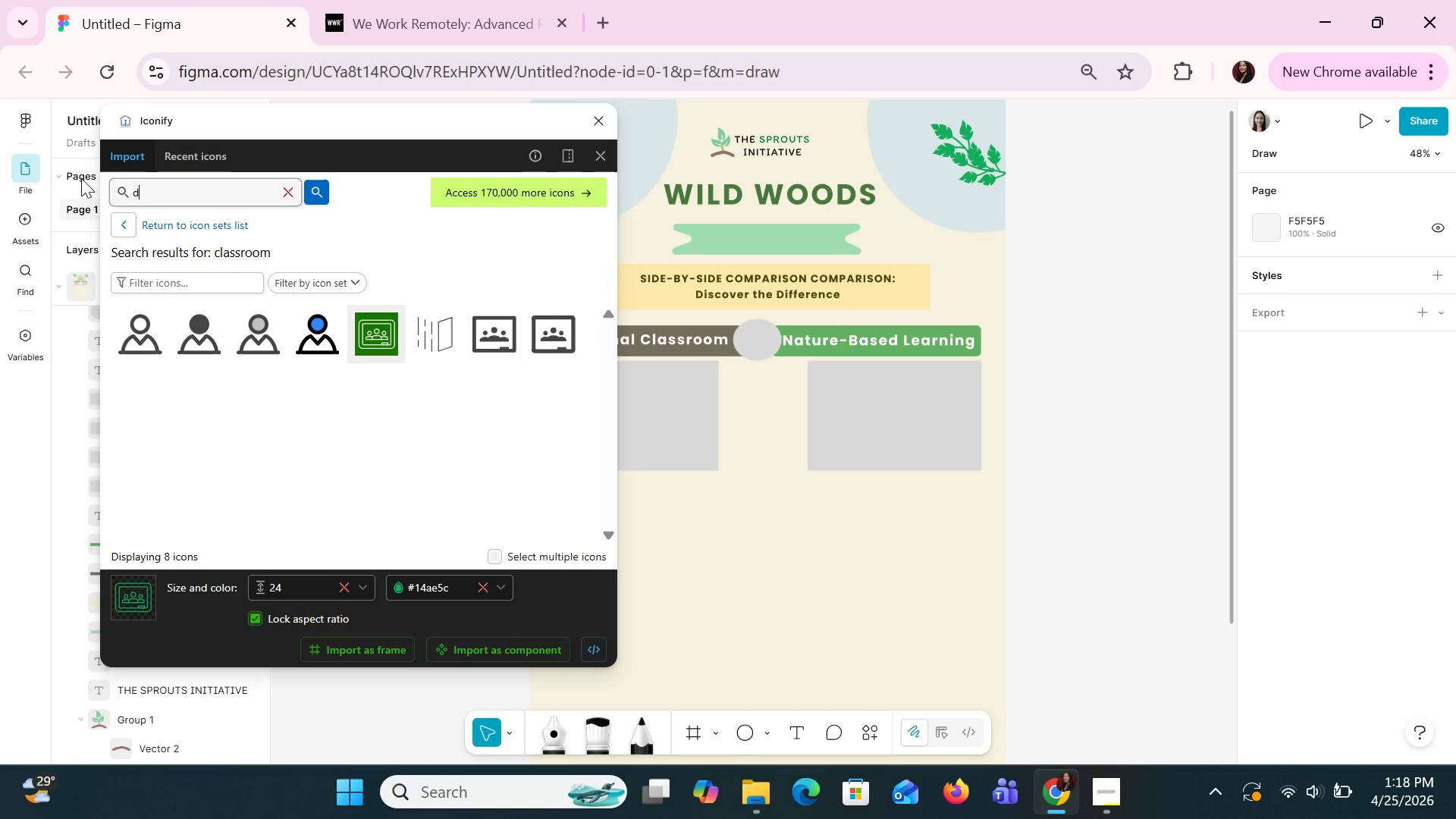 
type(desk)
 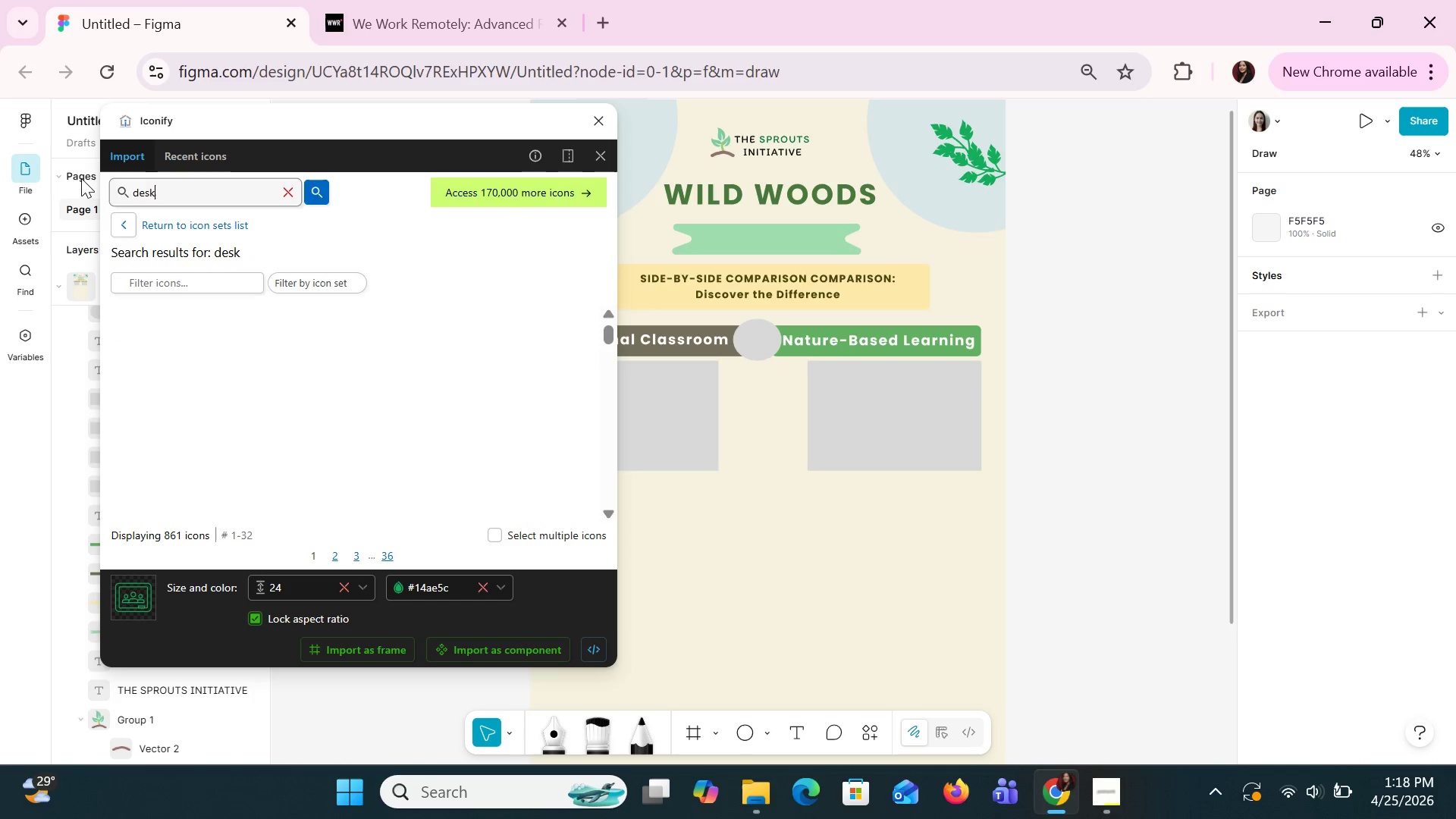 
key(Enter)
 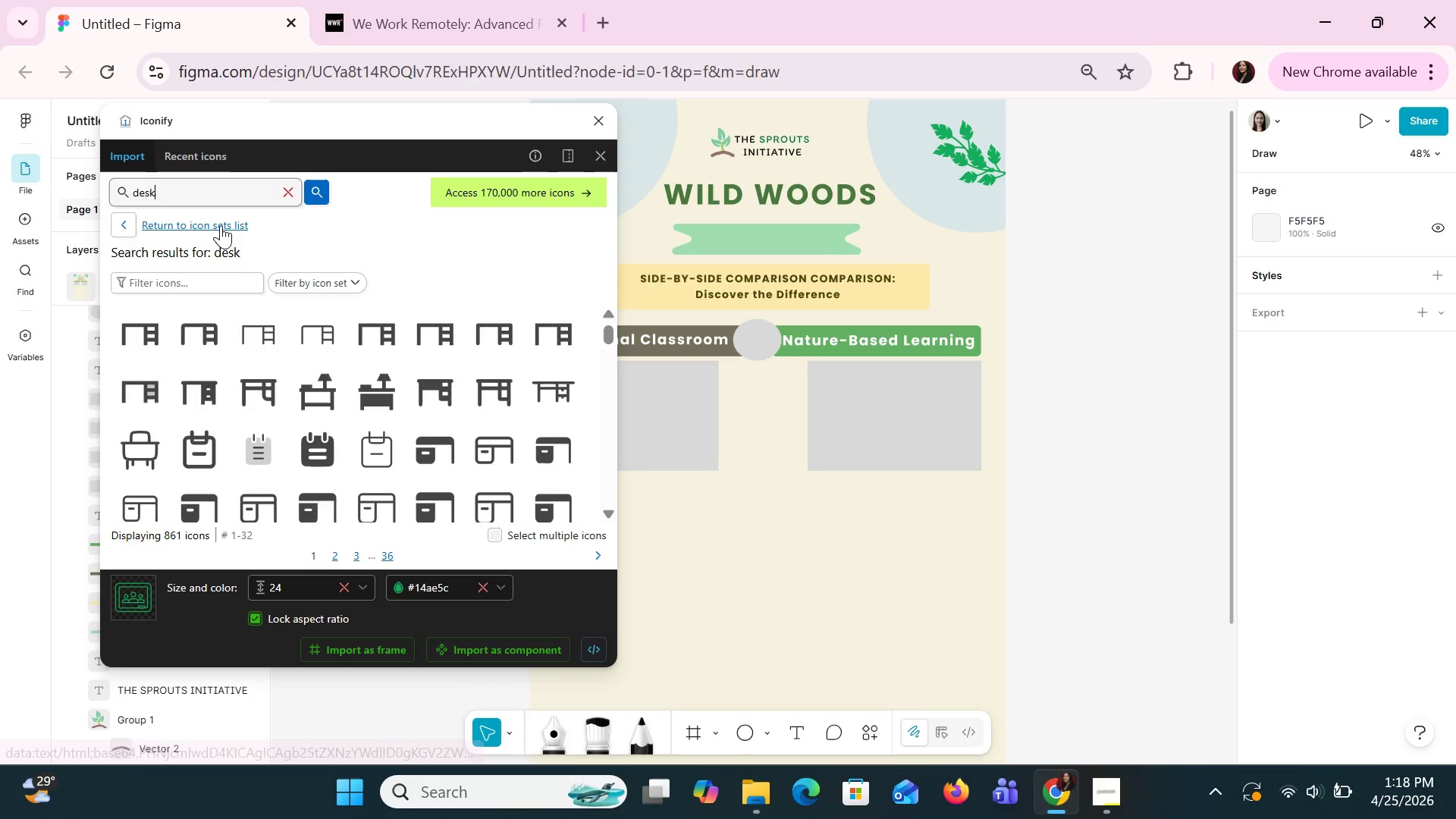 
type(=)
key(Backspace)
type(=)
key(Backspace)
key(Backspace)
key(Backspace)
key(Backspace)
type(w)
key(Backspace)
key(Backspace)
type(walls)
 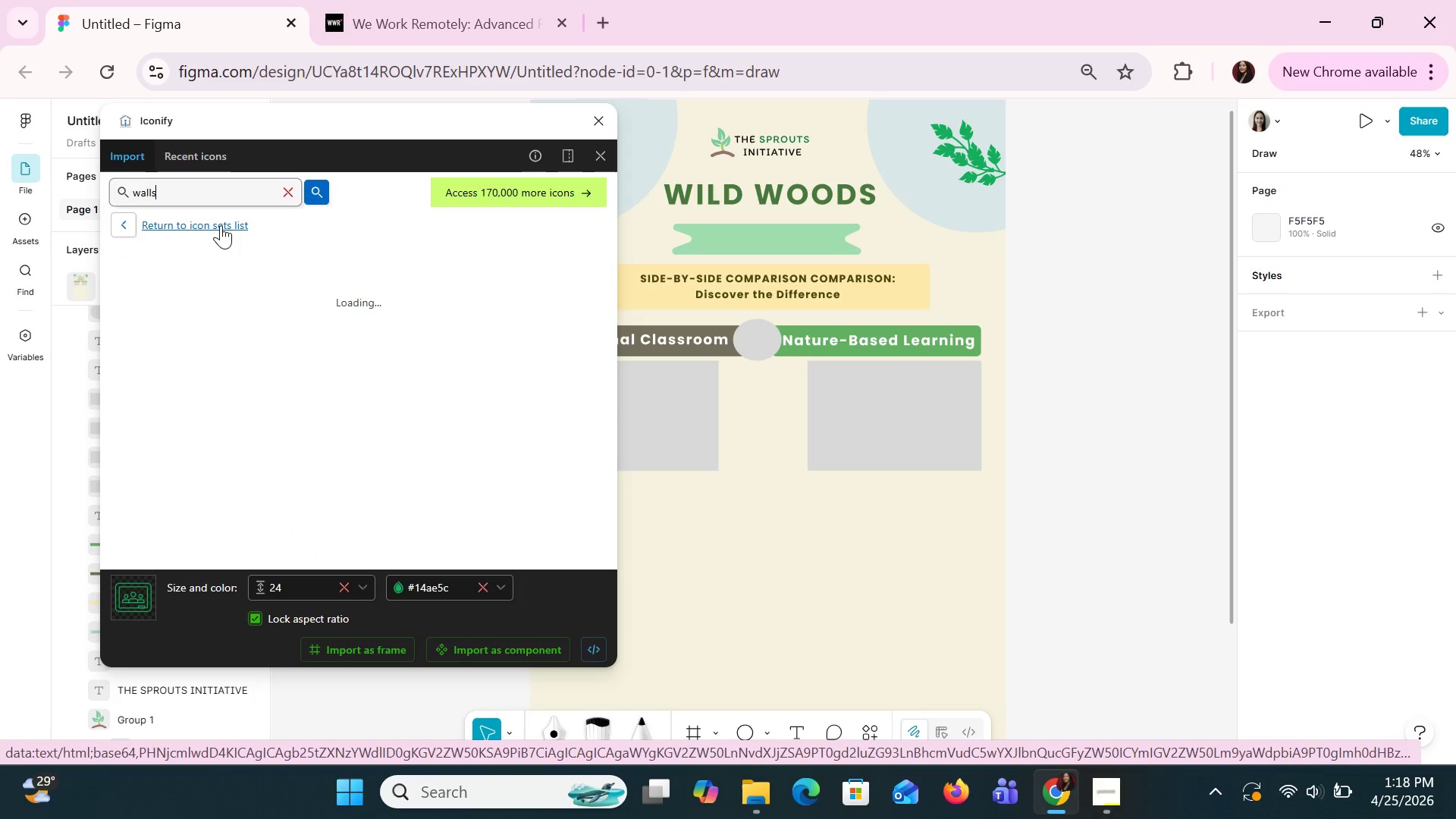 
key(Enter)
 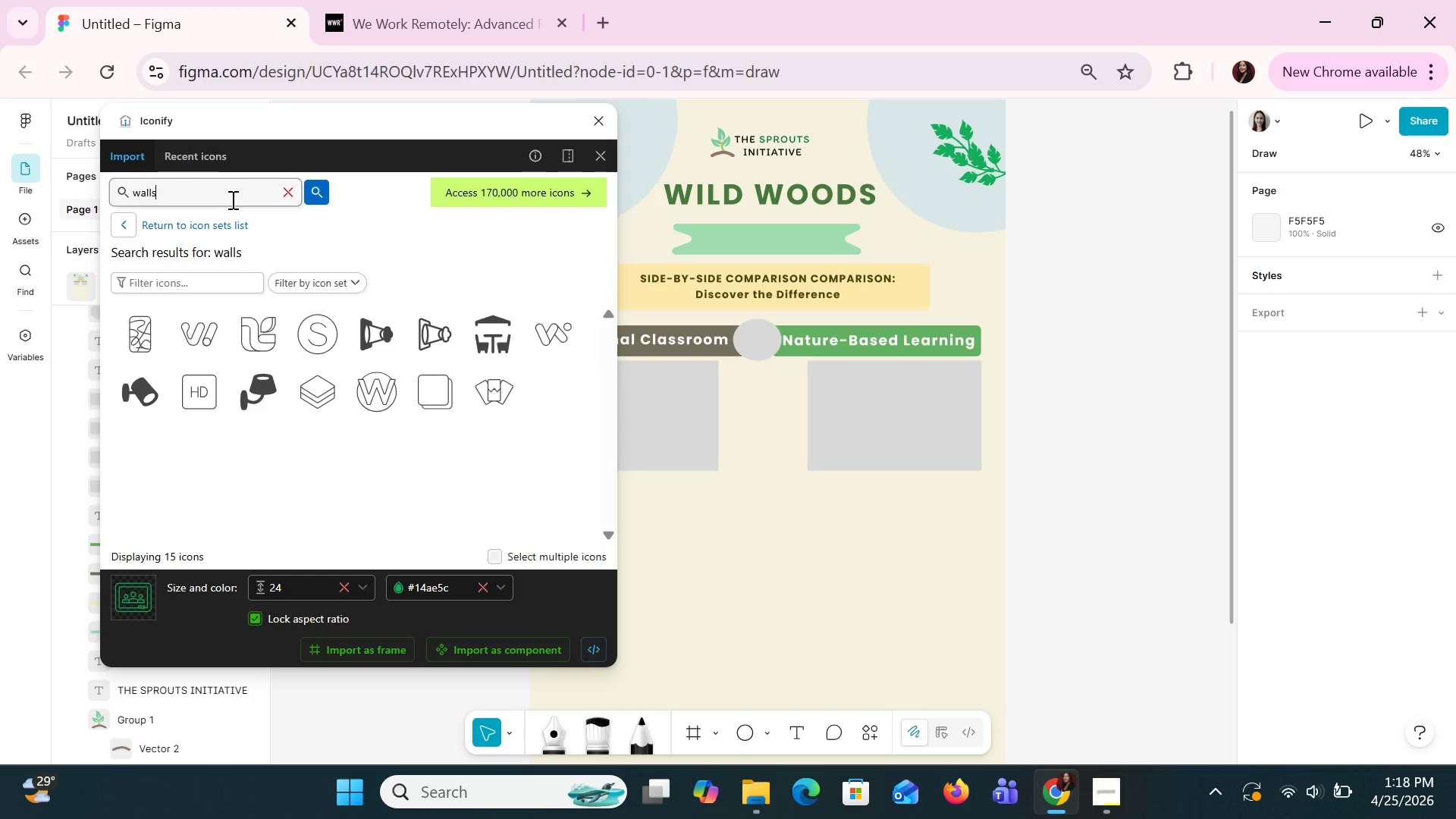 
wait(5.78)
 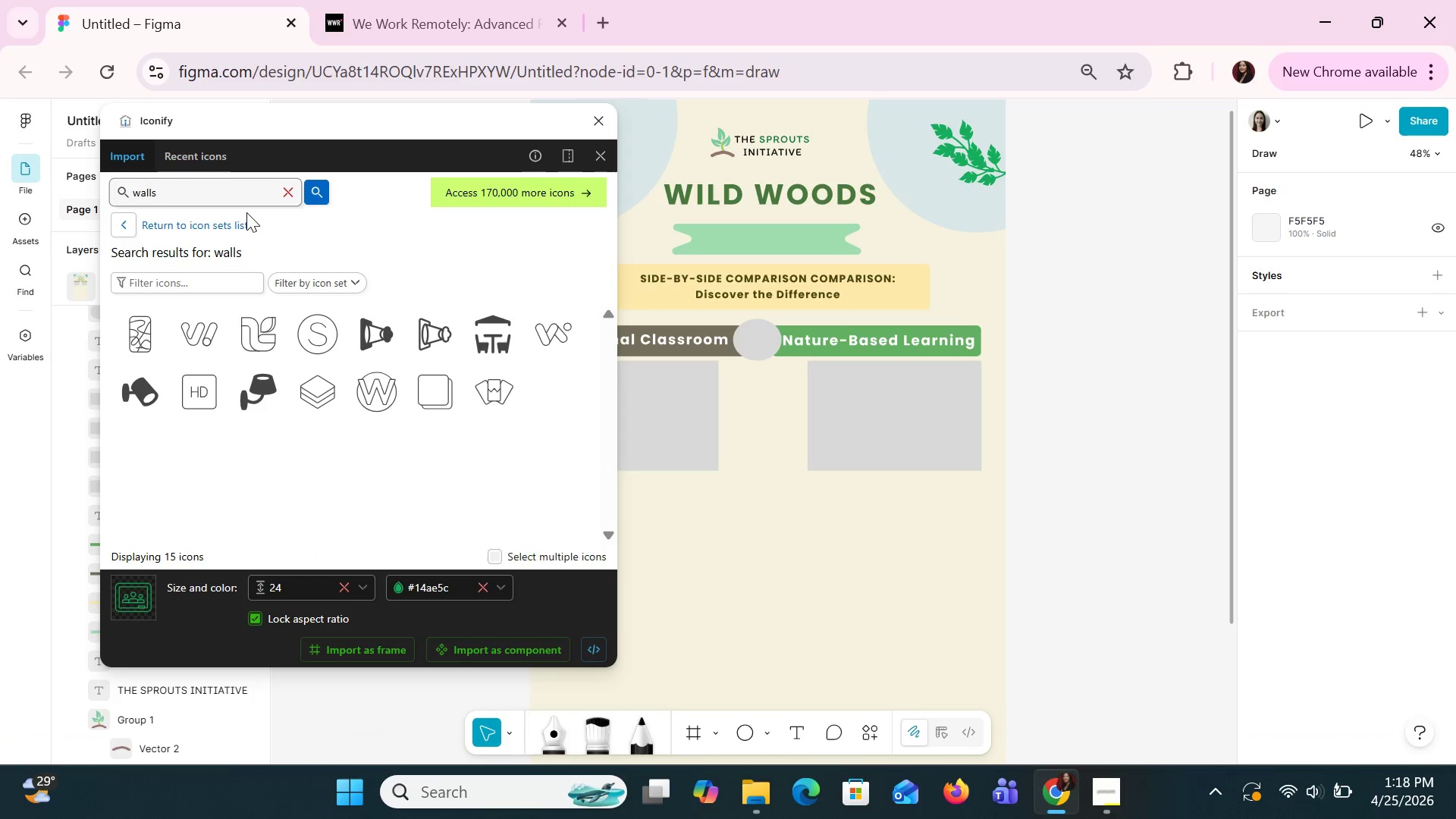 
left_click_drag(start_coordinate=[214, 196], to_coordinate=[127, 182])
 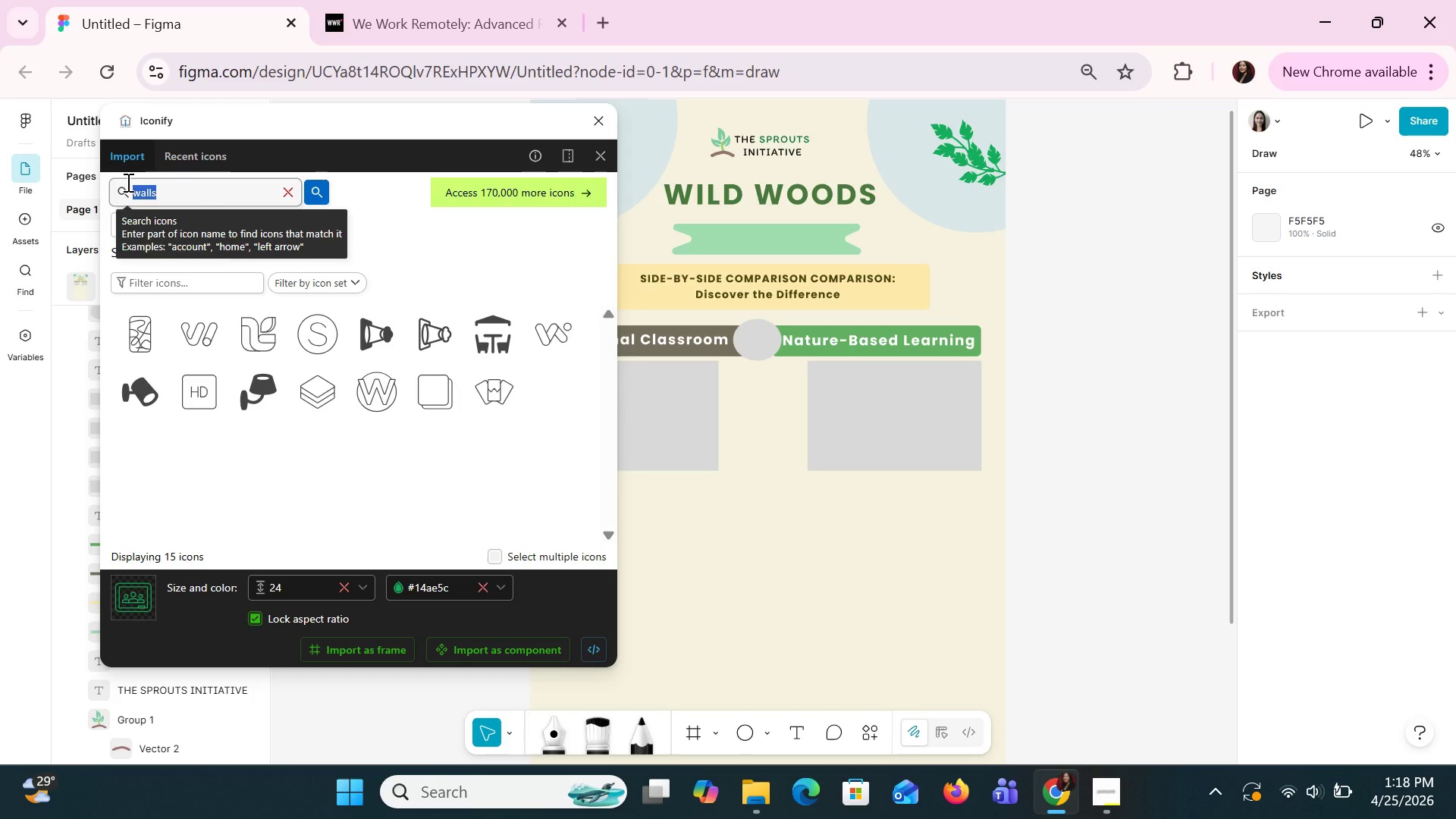 
type(borad)
 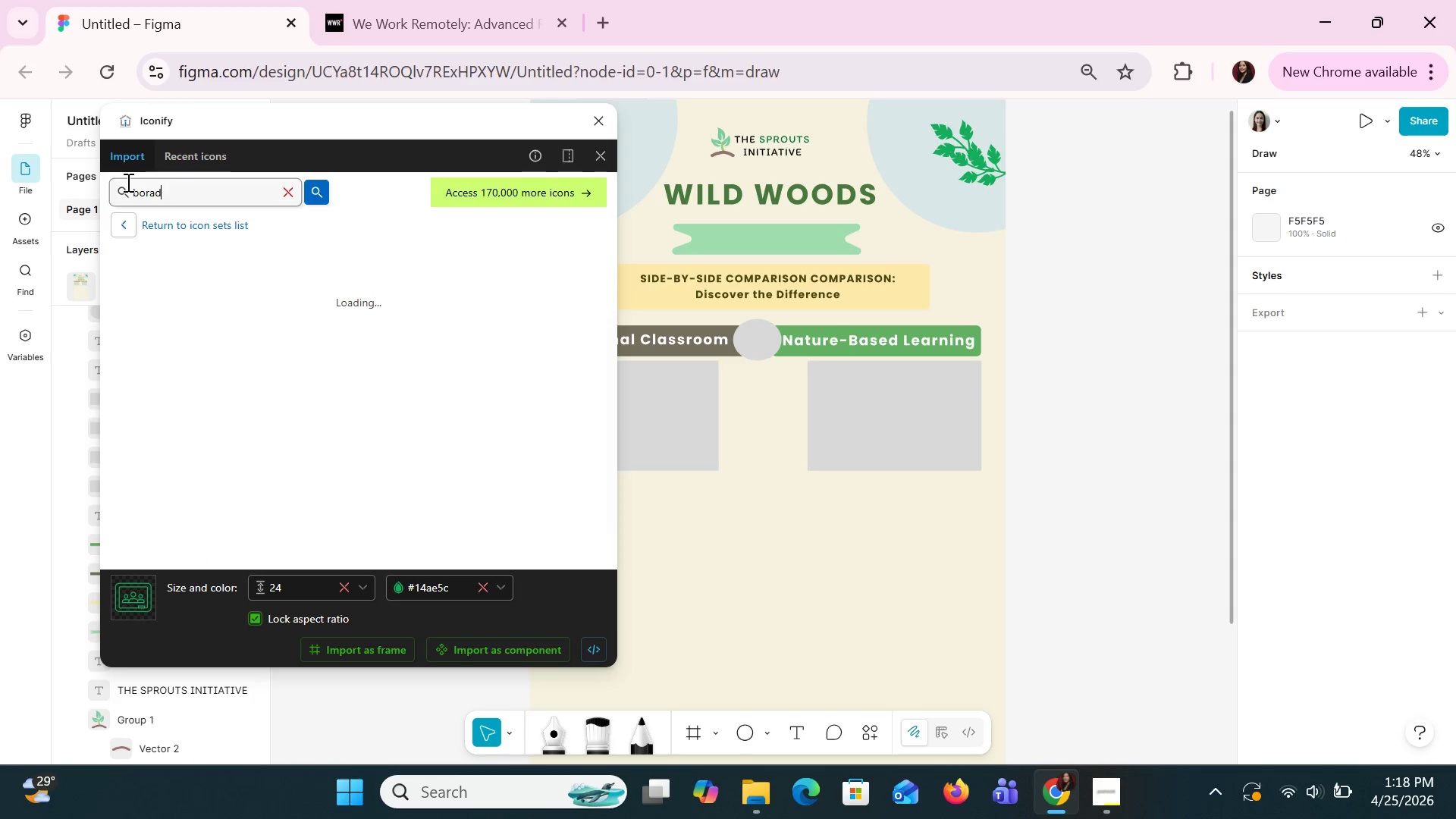 
key(Enter)
 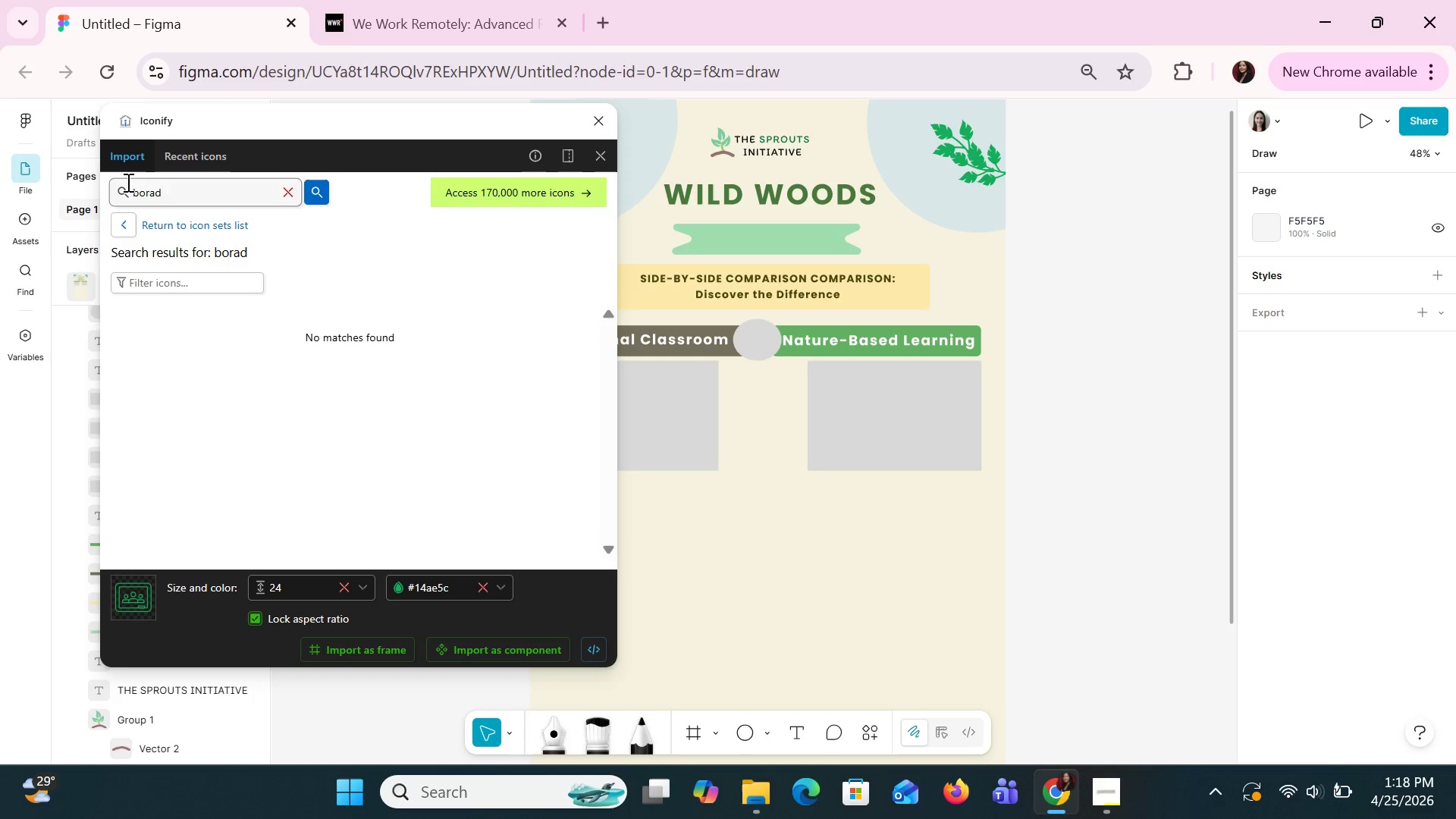 
key(Backspace)
key(Backspace)
key(Backspace)
key(Backspace)
type(ar)
key(Backspace)
key(Backspace)
type(orad)
 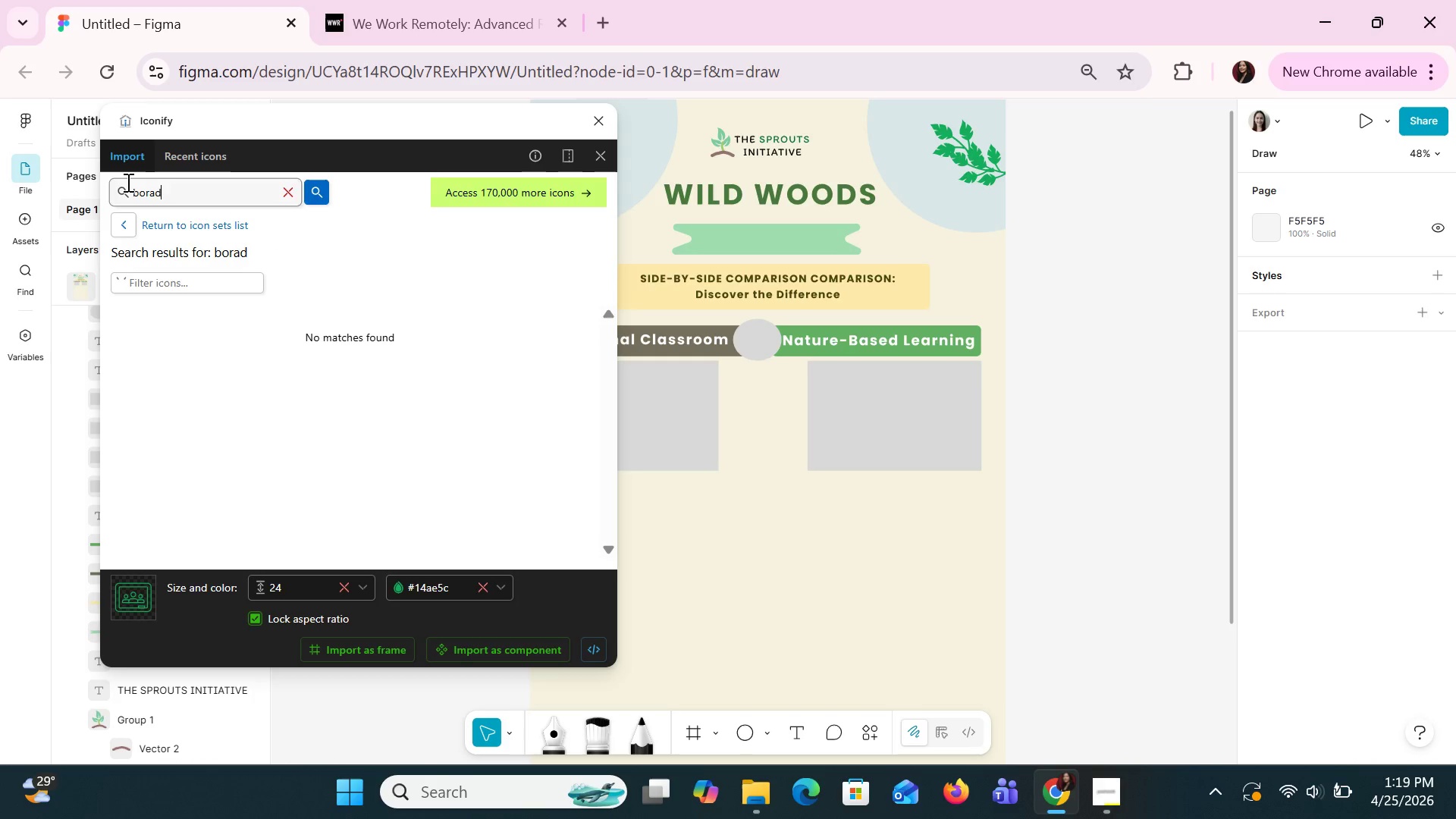 
key(Enter)
 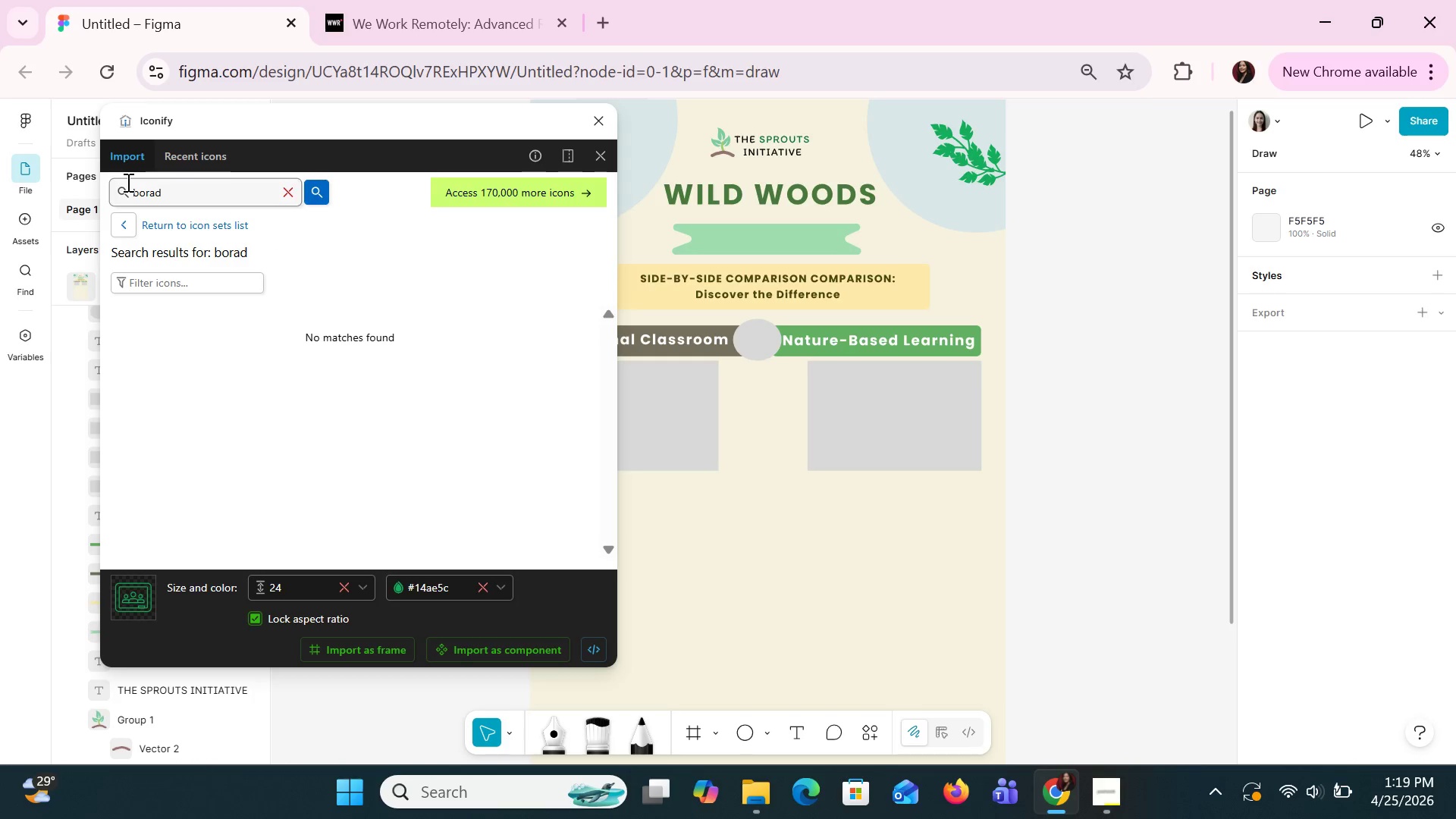 
key(Backspace)
key(Backspace)
key(Backspace)
type(ard)
 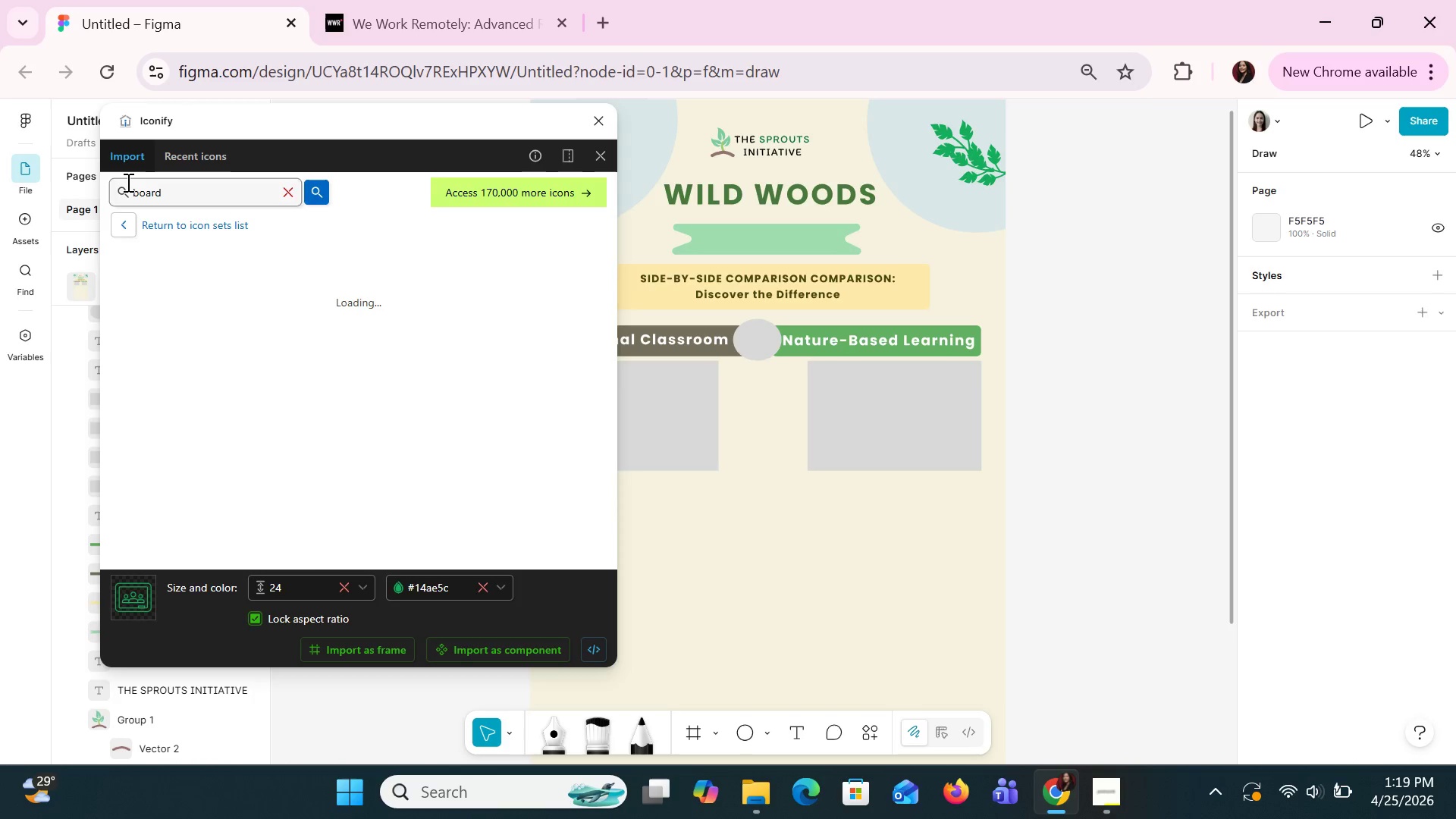 
key(Enter)
 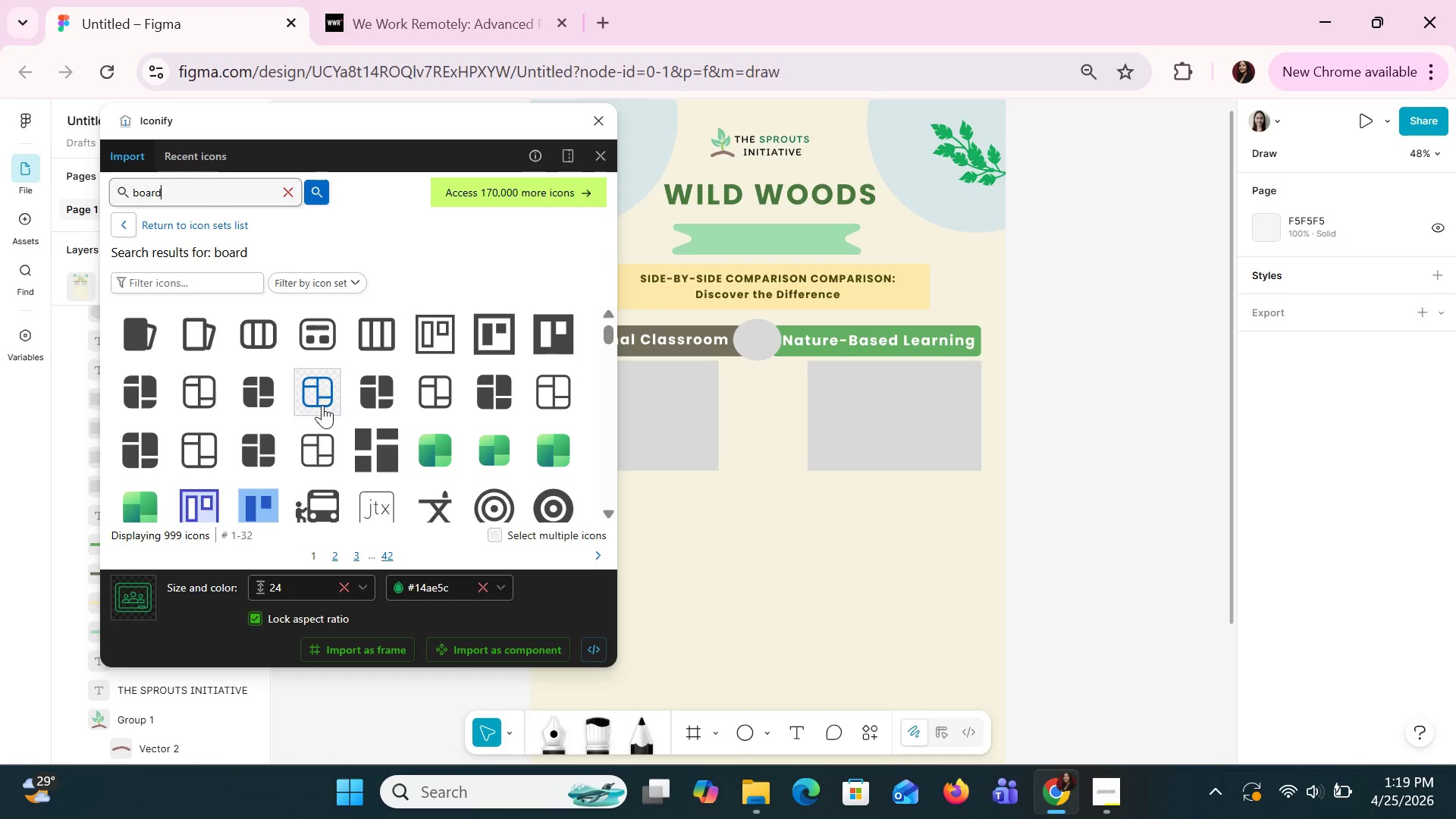 
scroll: coordinate [326, 408], scroll_direction: down, amount: 1.0
 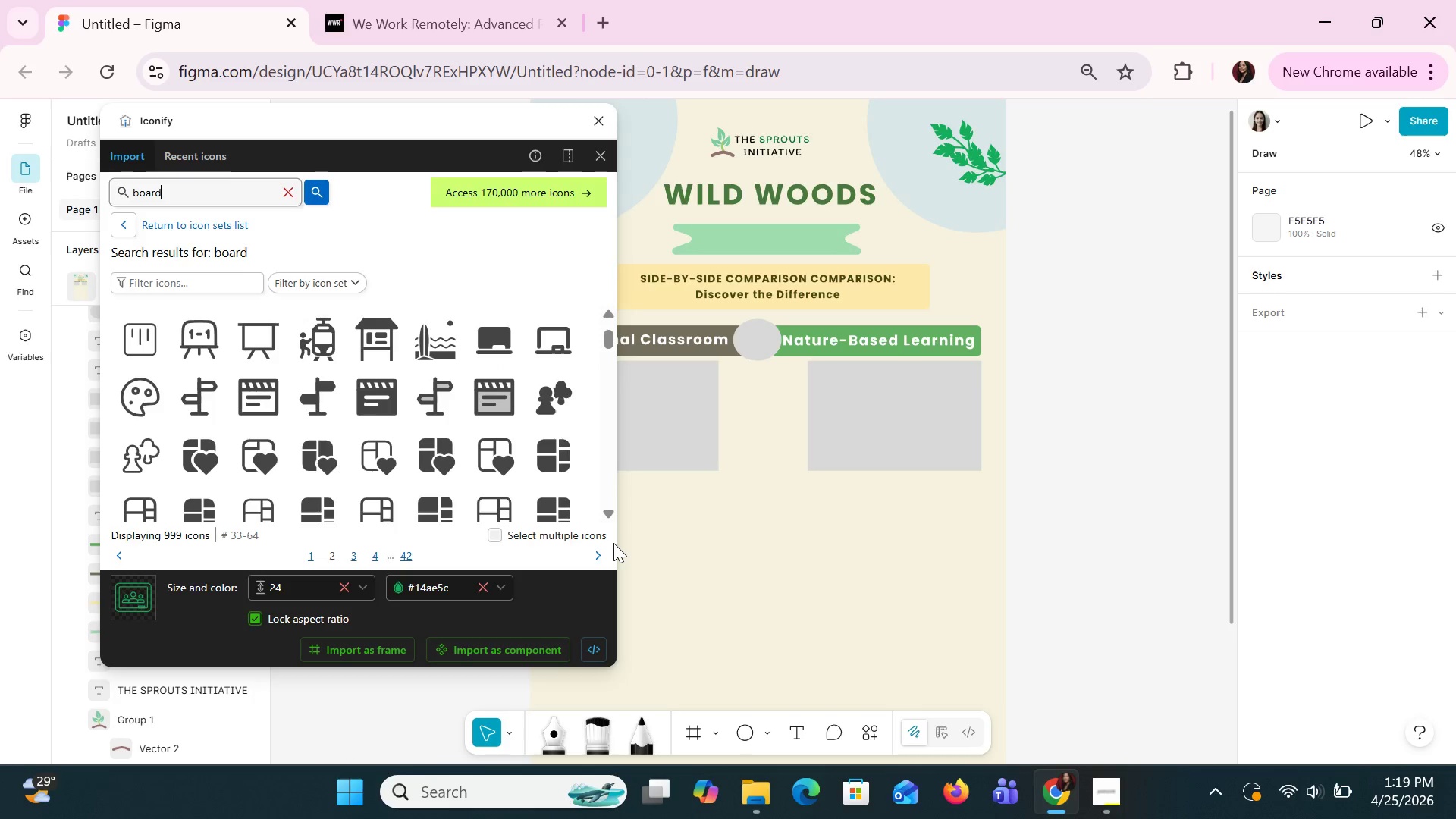 
wait(5.39)
 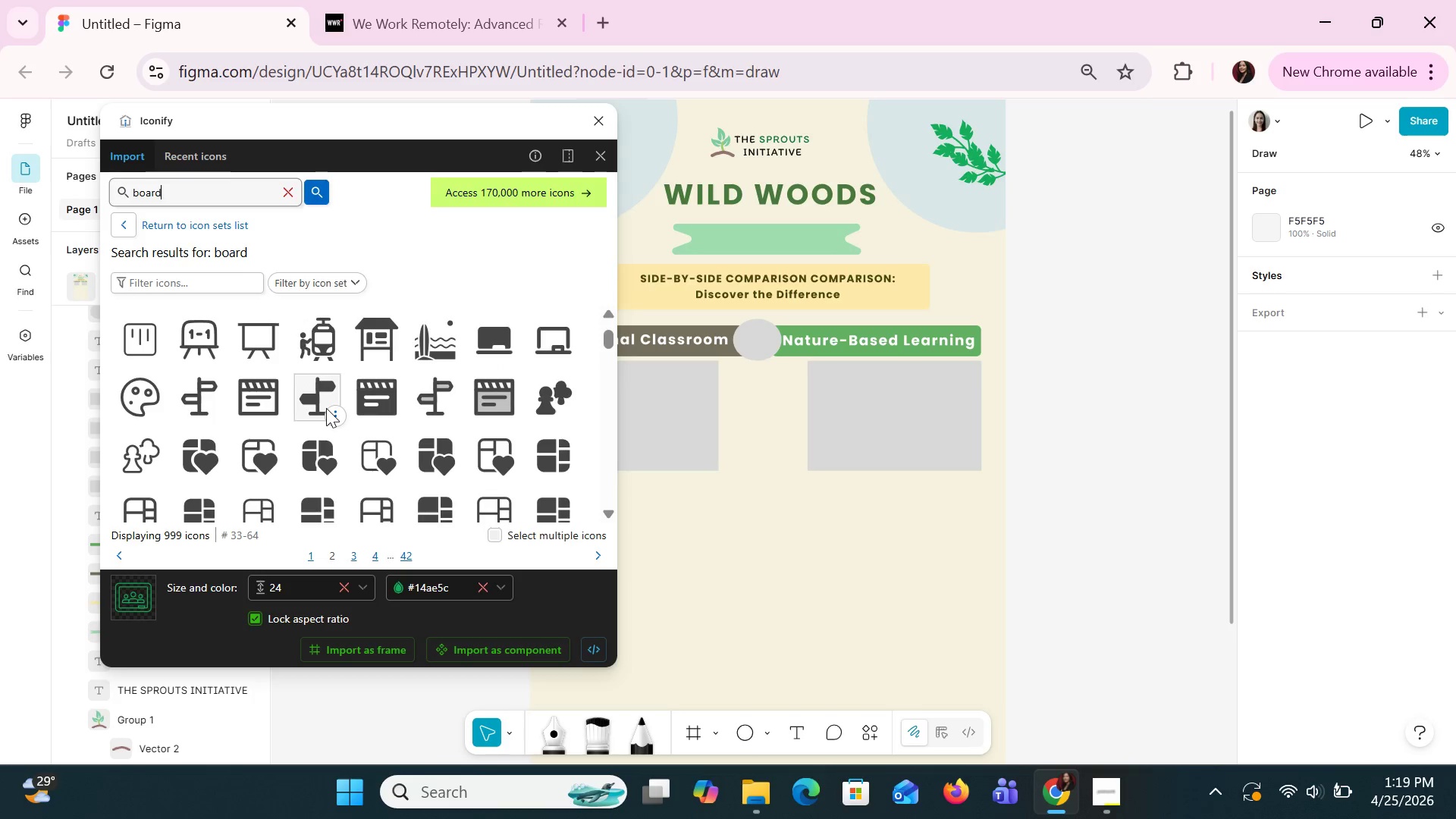 
scroll: coordinate [535, 410], scroll_direction: down, amount: 7.0
 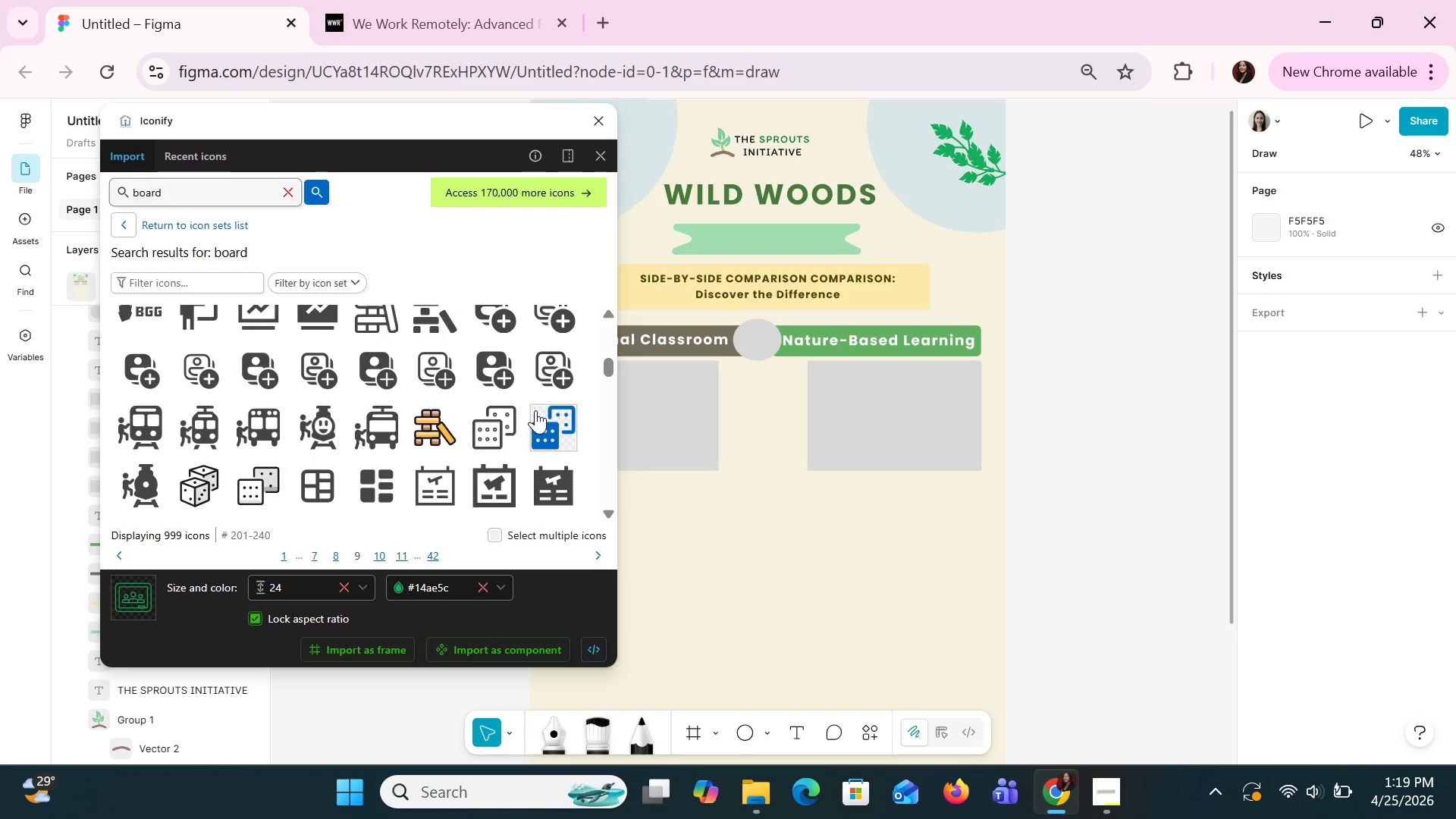 
scroll: coordinate [535, 410], scroll_direction: down, amount: 1.0
 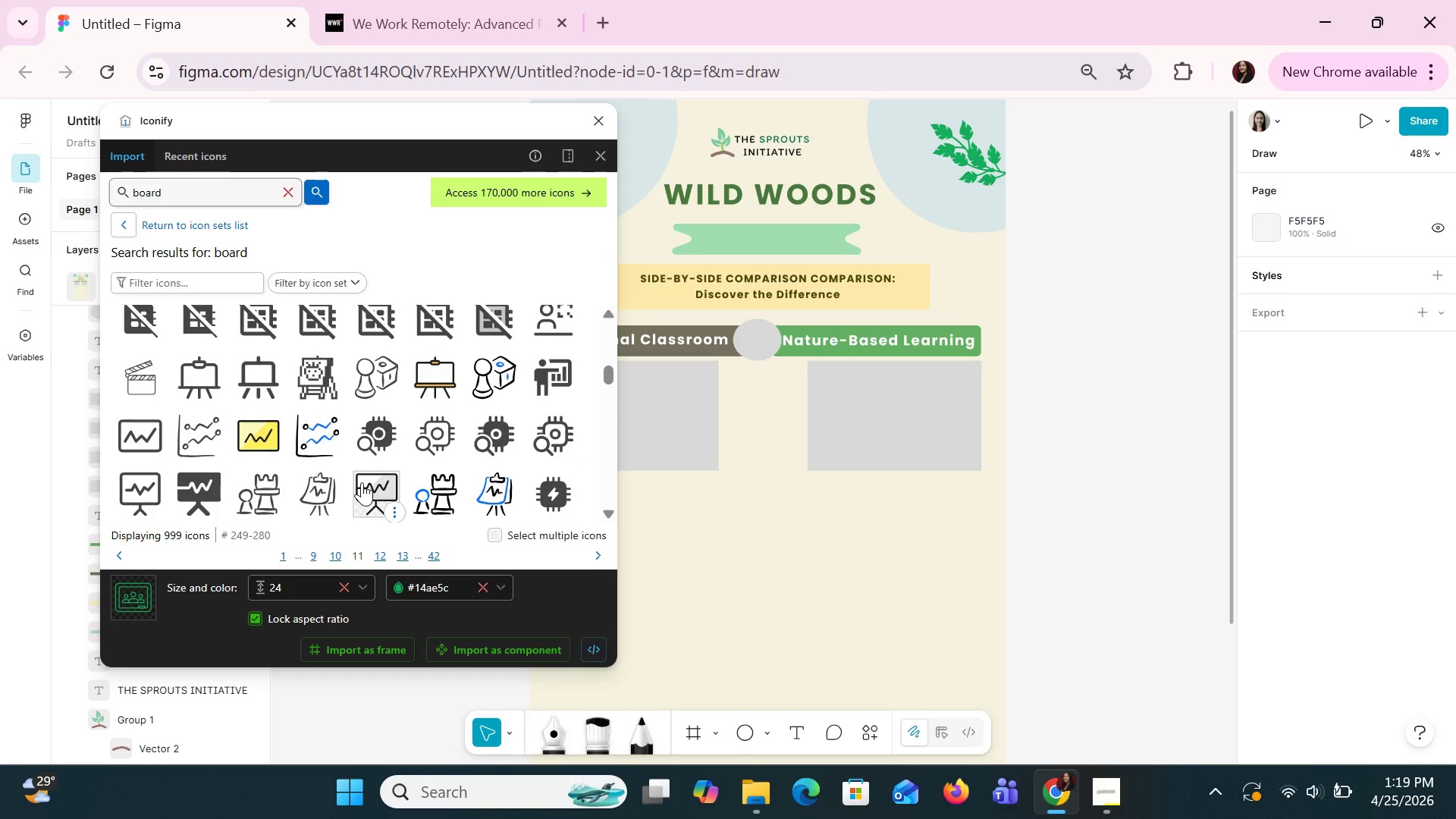 
wait(5.42)
 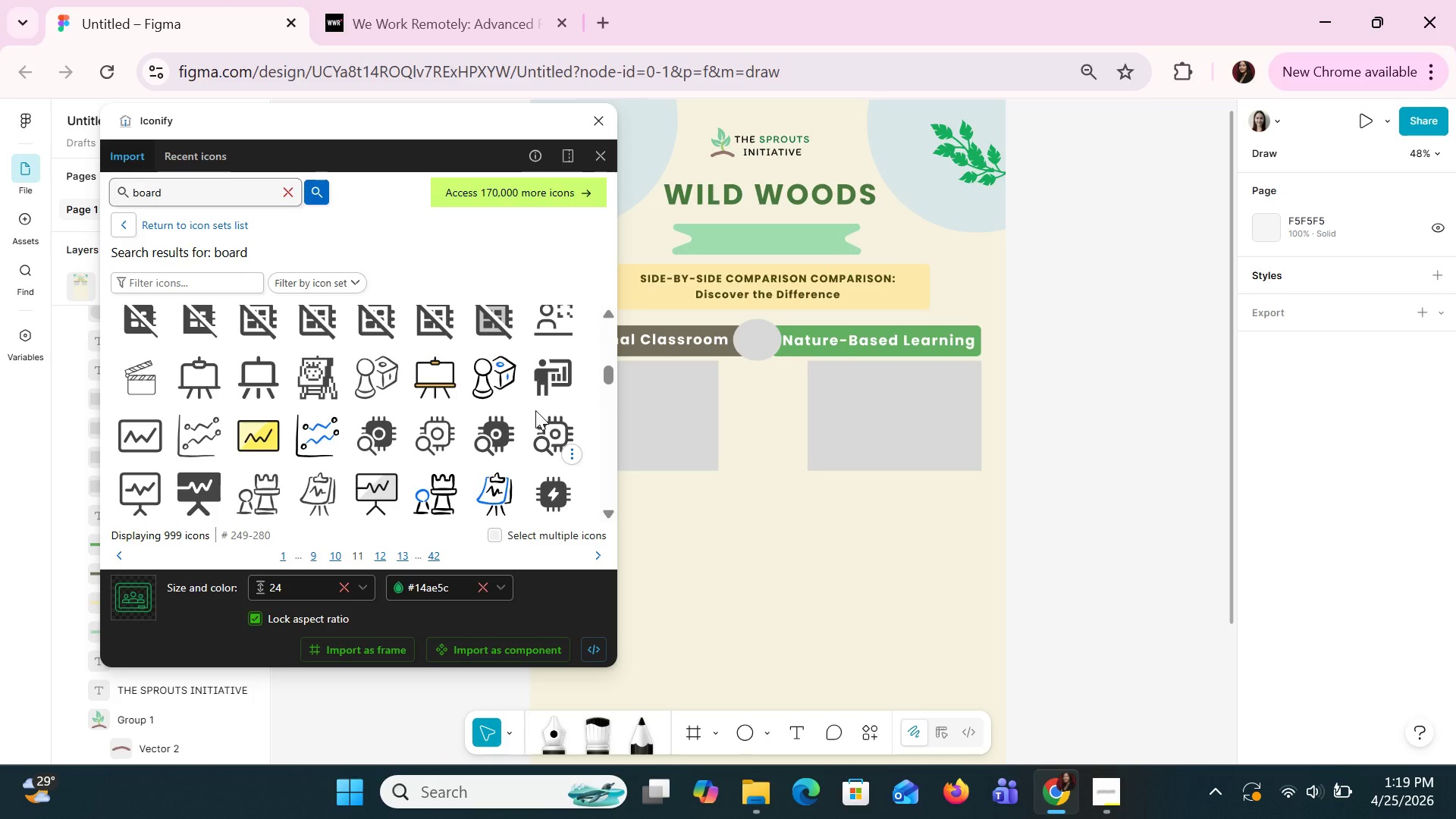 
left_click_drag(start_coordinate=[362, 482], to_coordinate=[786, 515])
 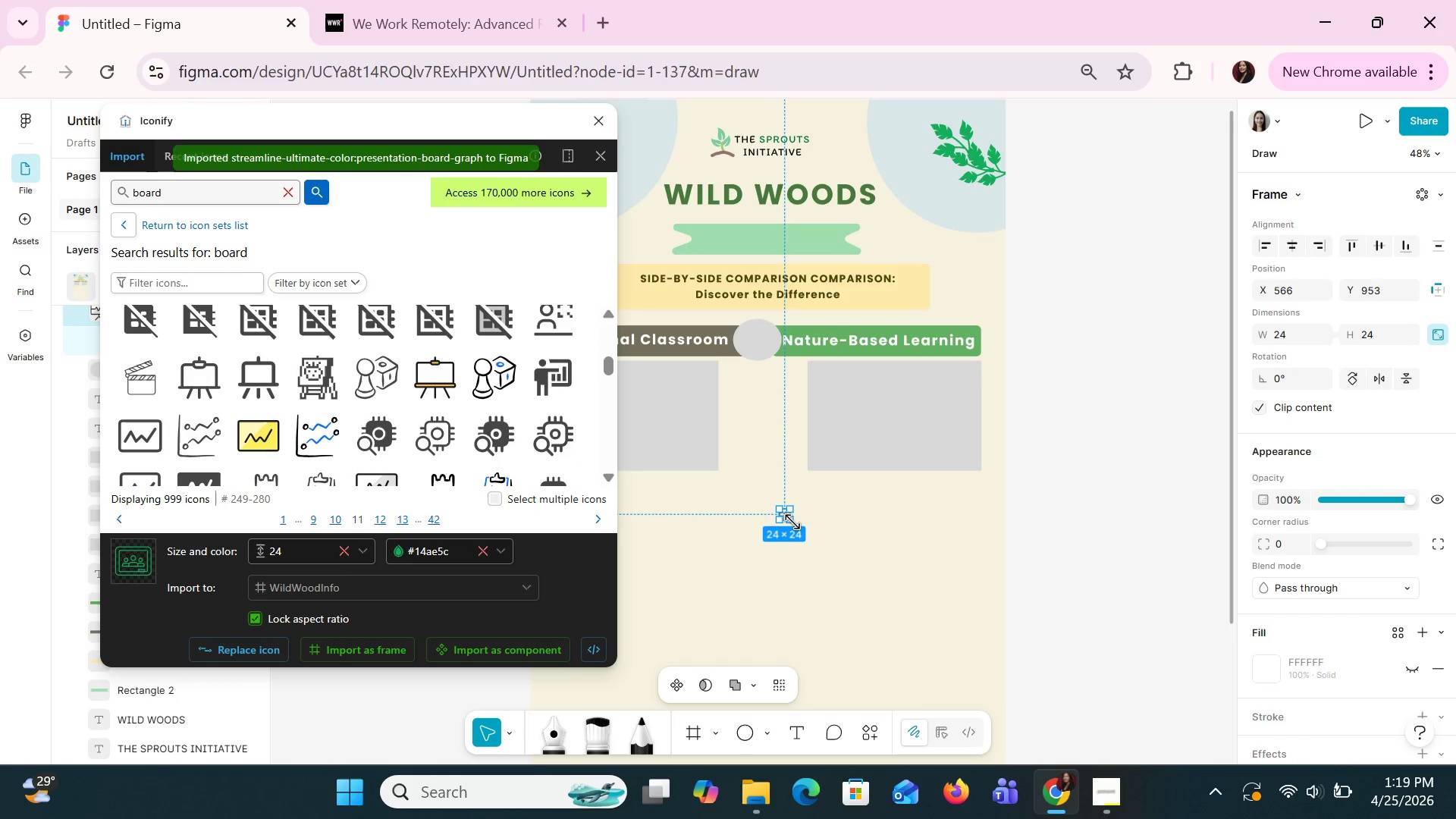 
left_click_drag(start_coordinate=[792, 522], to_coordinate=[841, 563])
 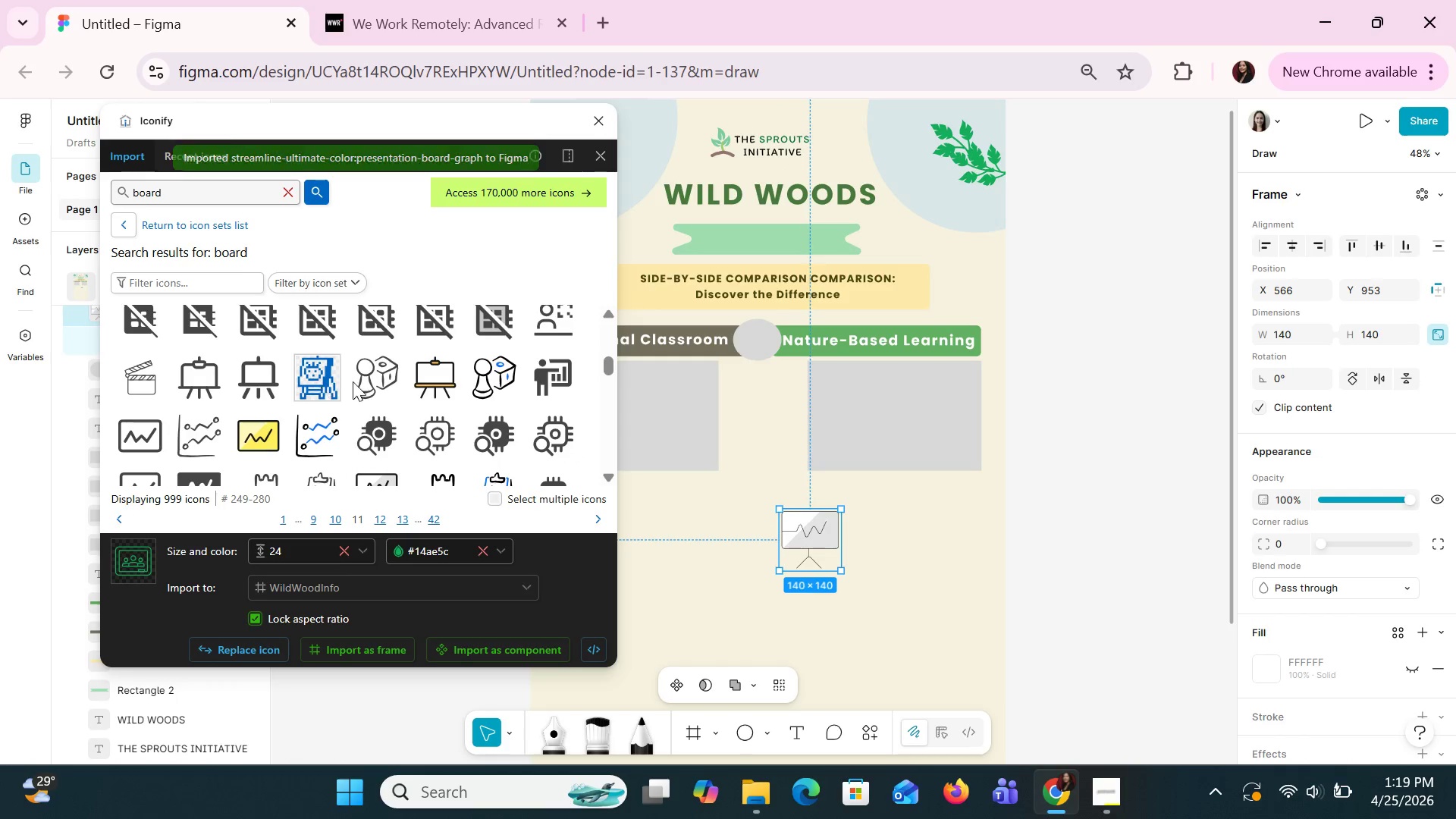 
scroll: coordinate [391, 406], scroll_direction: down, amount: 1.0
 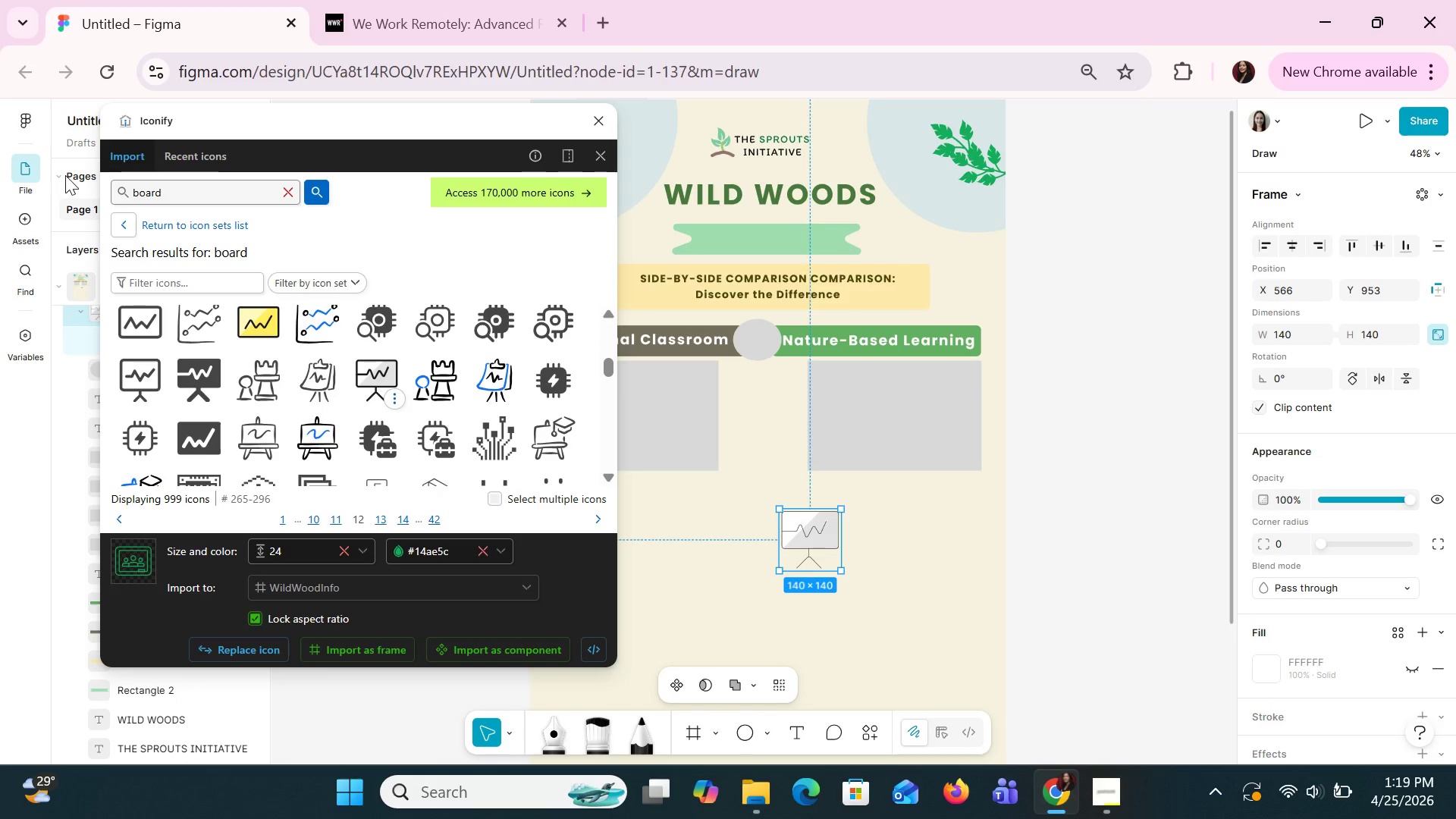 
double_click([158, 192])
 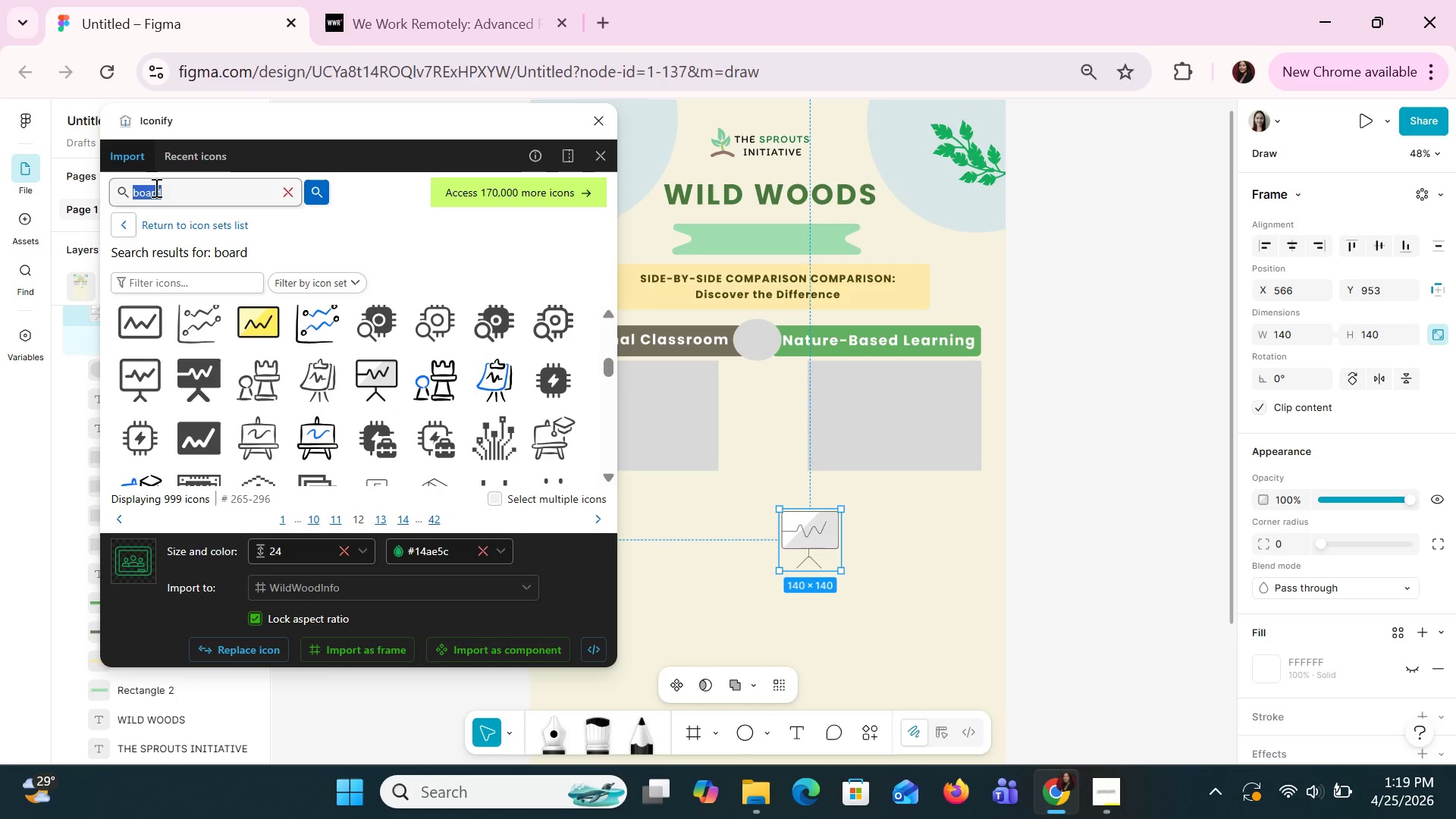 
type(desk)
 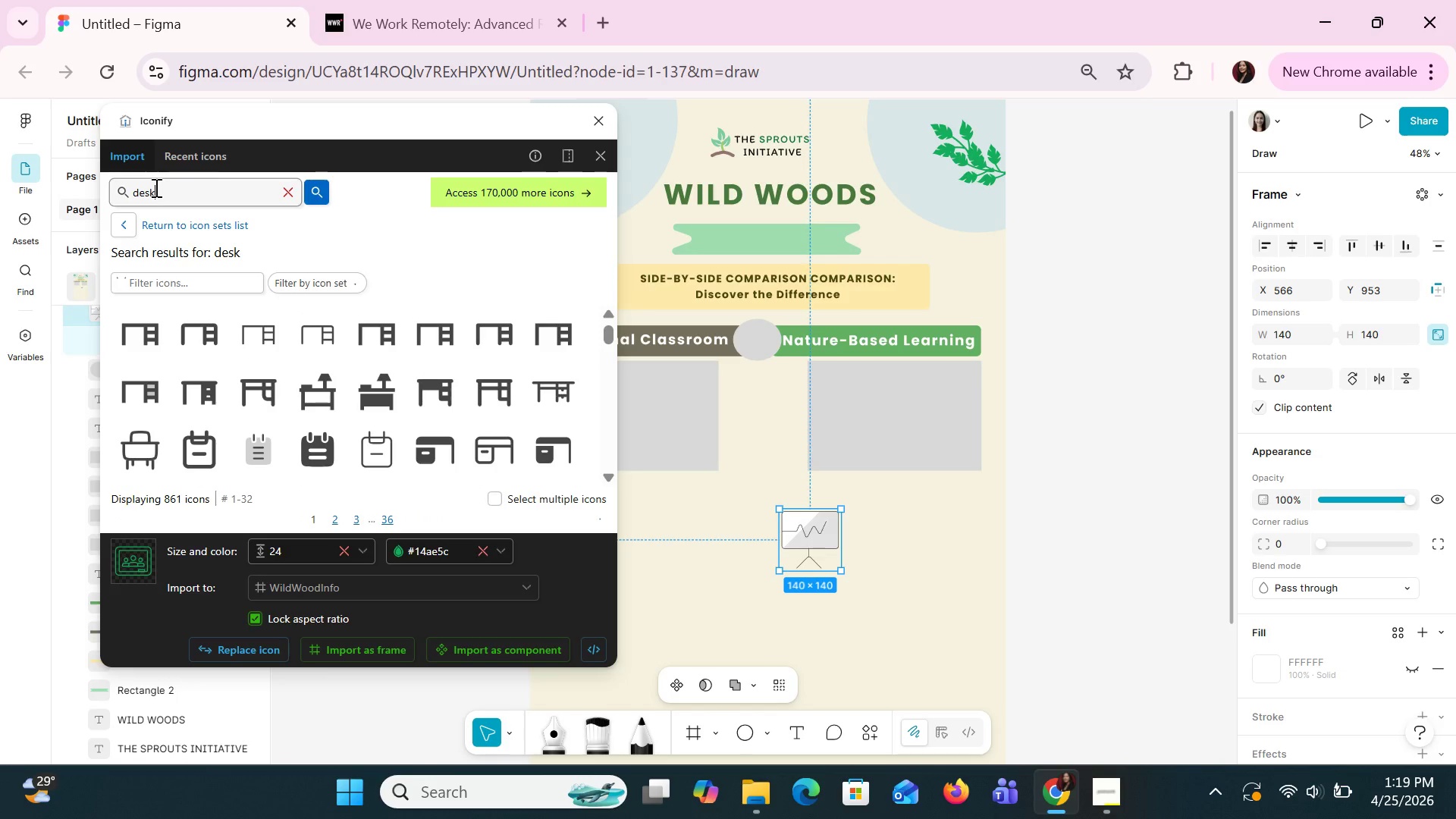 
key(Enter)
 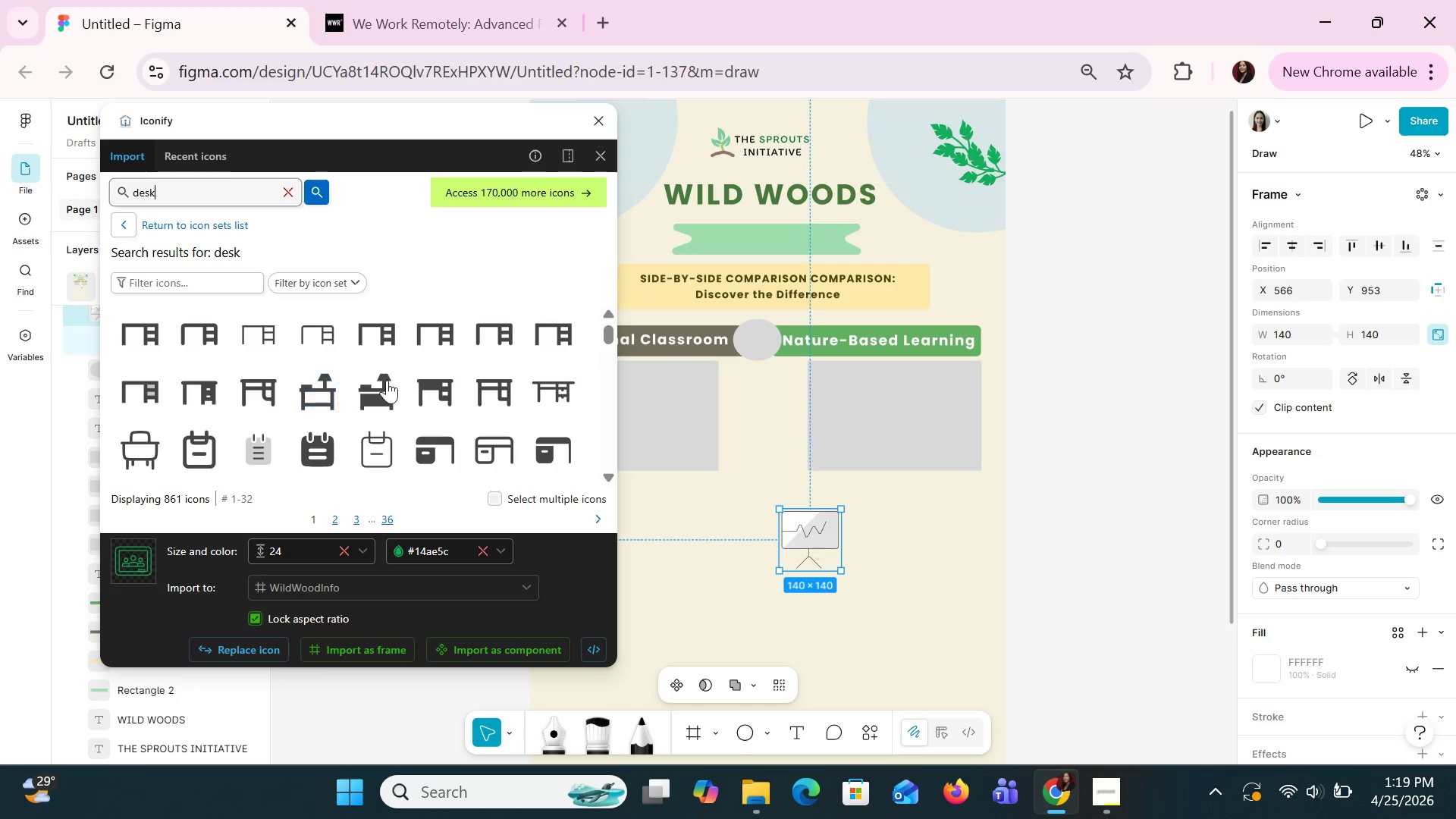 
scroll: coordinate [538, 356], scroll_direction: down, amount: 1.0
 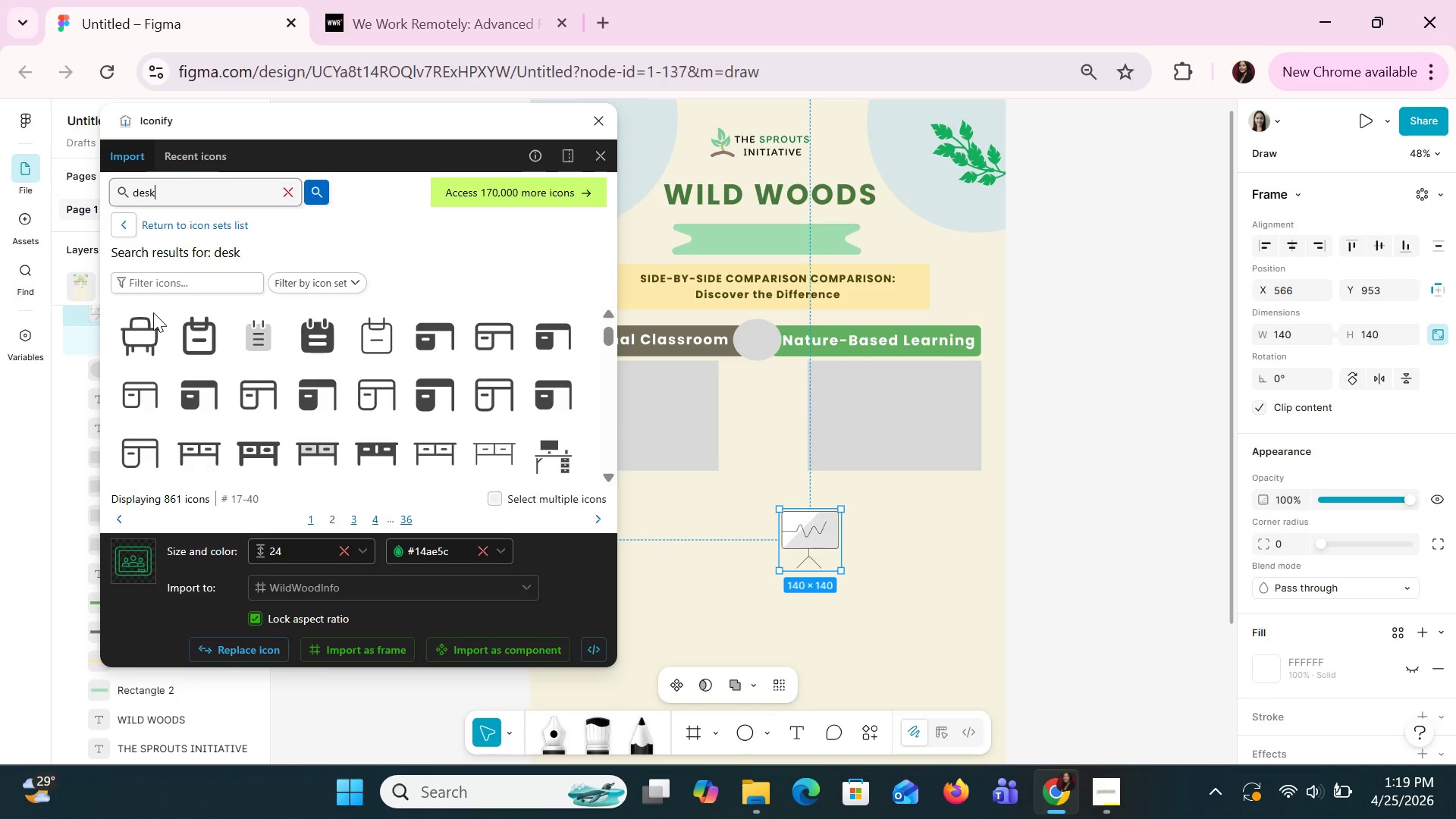 
left_click_drag(start_coordinate=[140, 322], to_coordinate=[892, 557])
 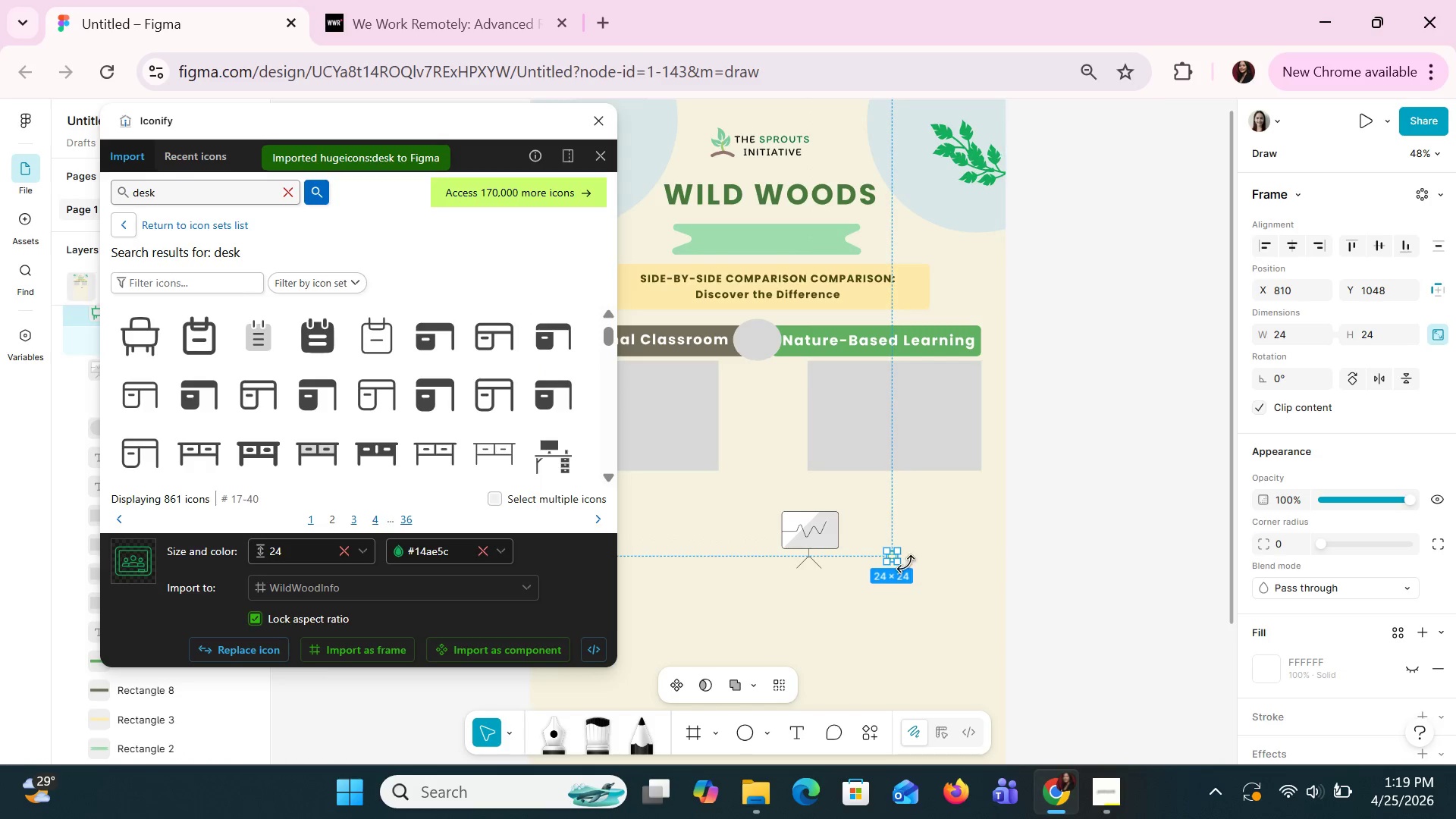 
left_click_drag(start_coordinate=[898, 564], to_coordinate=[934, 599])
 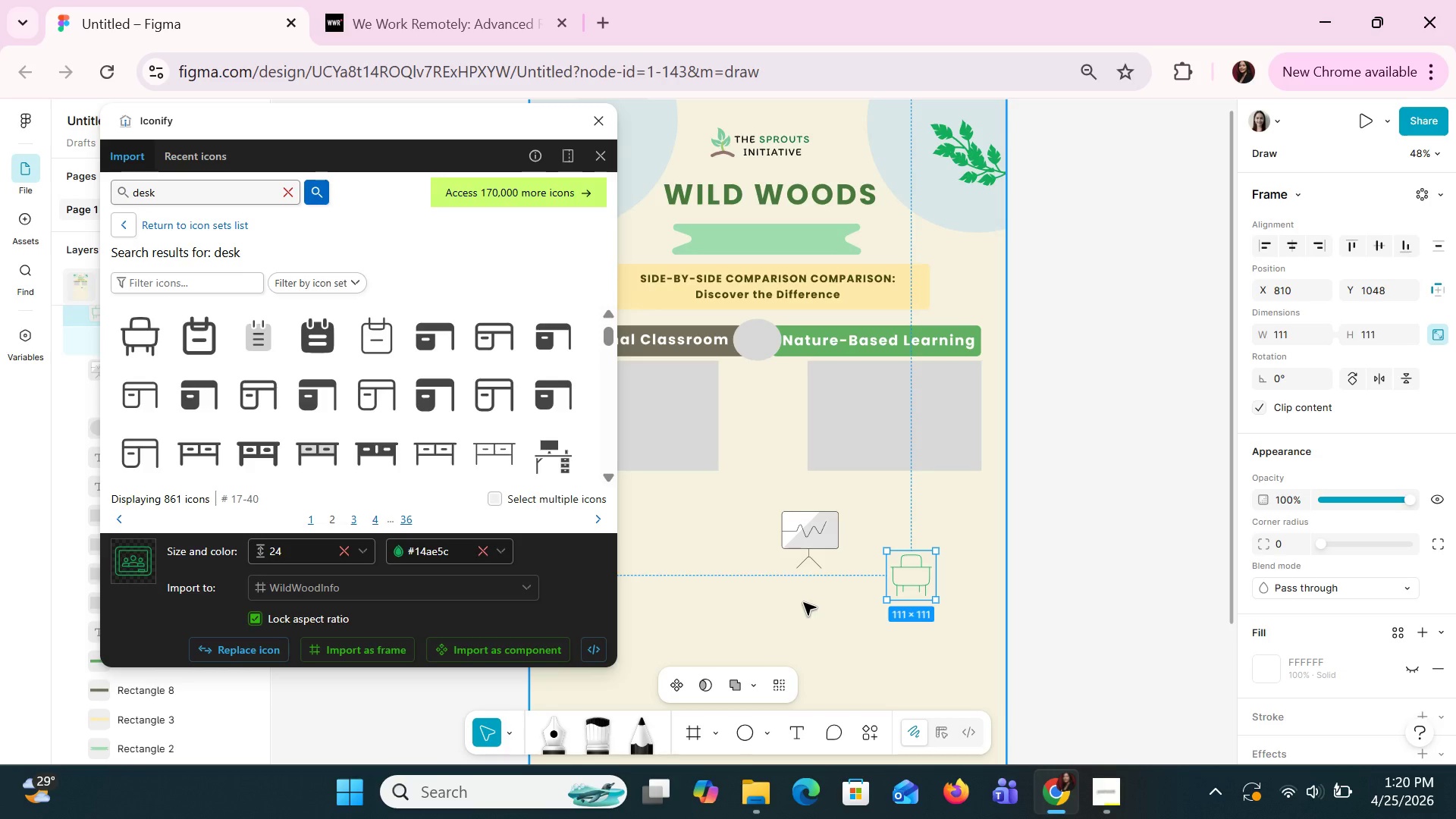 
wait(44.39)
 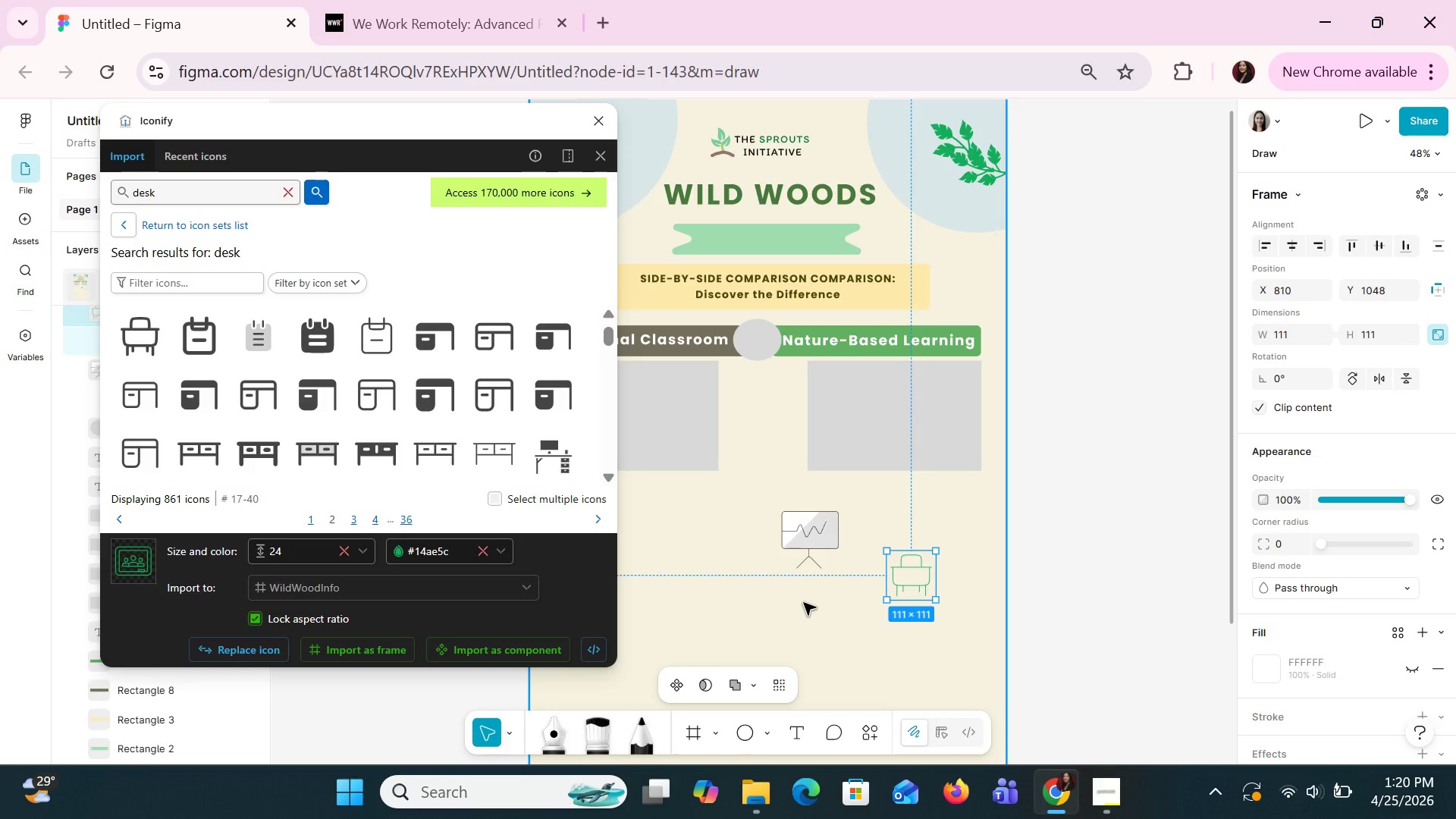 
left_click([272, 196])
 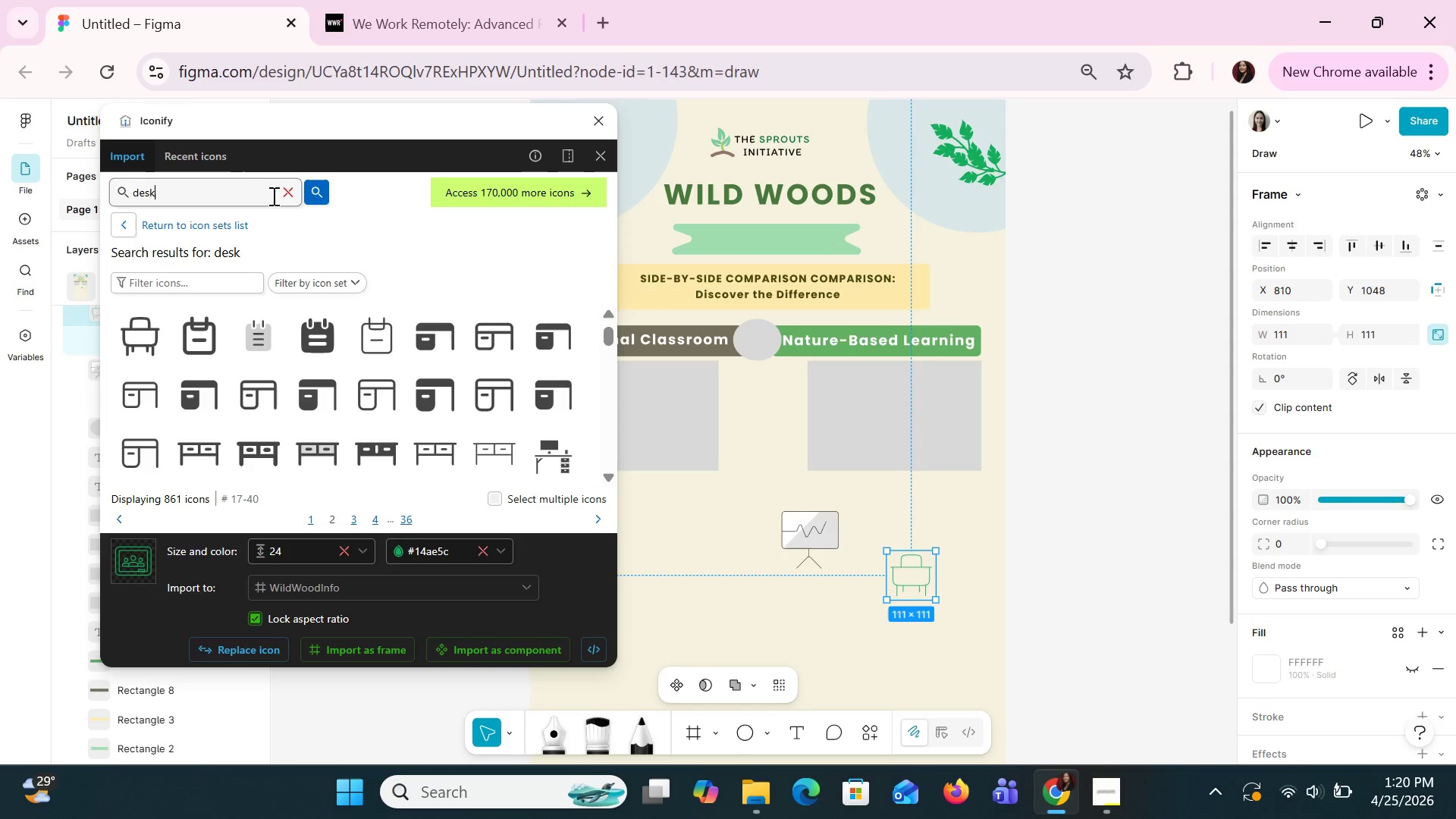 
left_click_drag(start_coordinate=[272, 196], to_coordinate=[202, 178])
 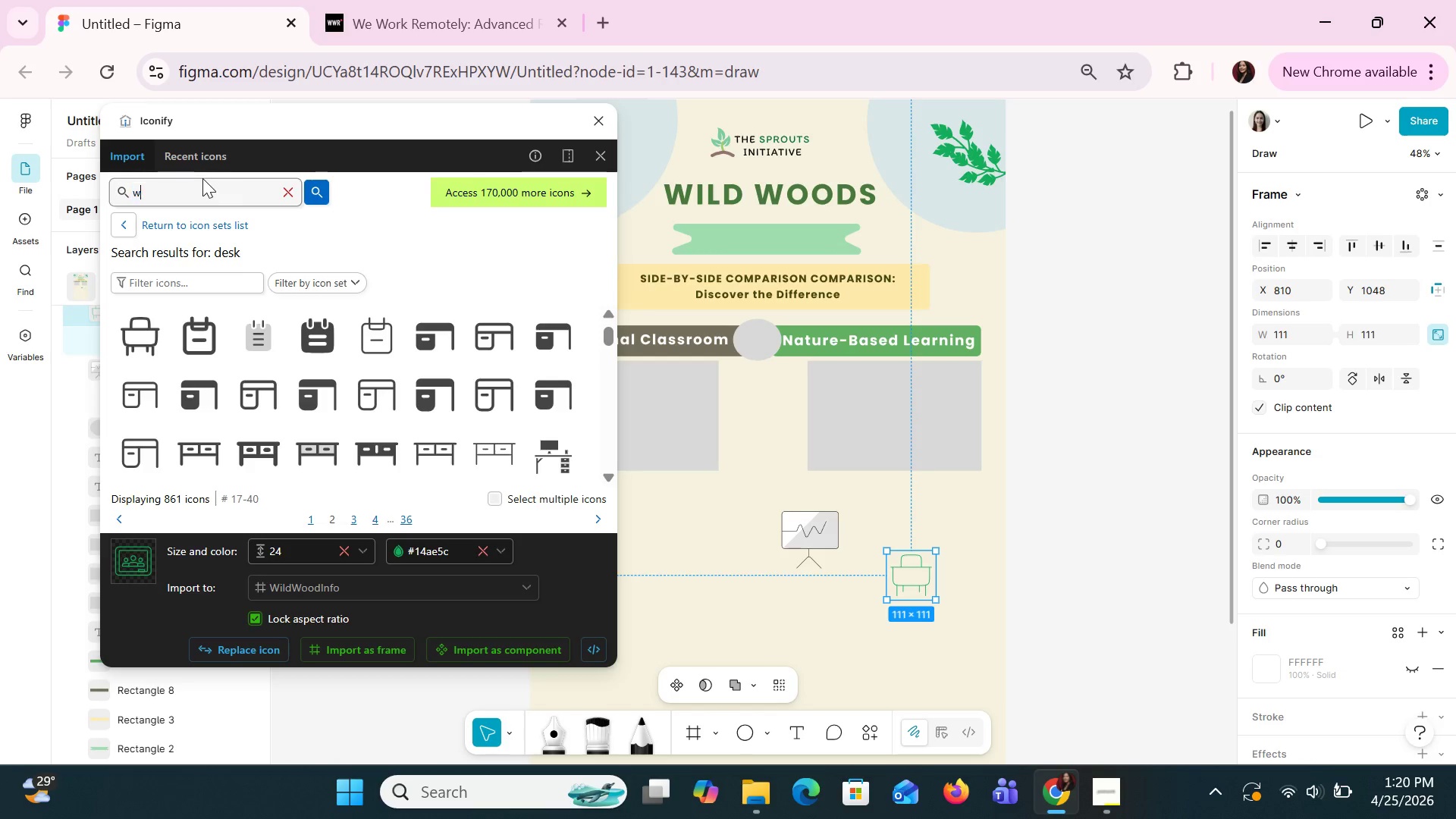 
type(wall)
 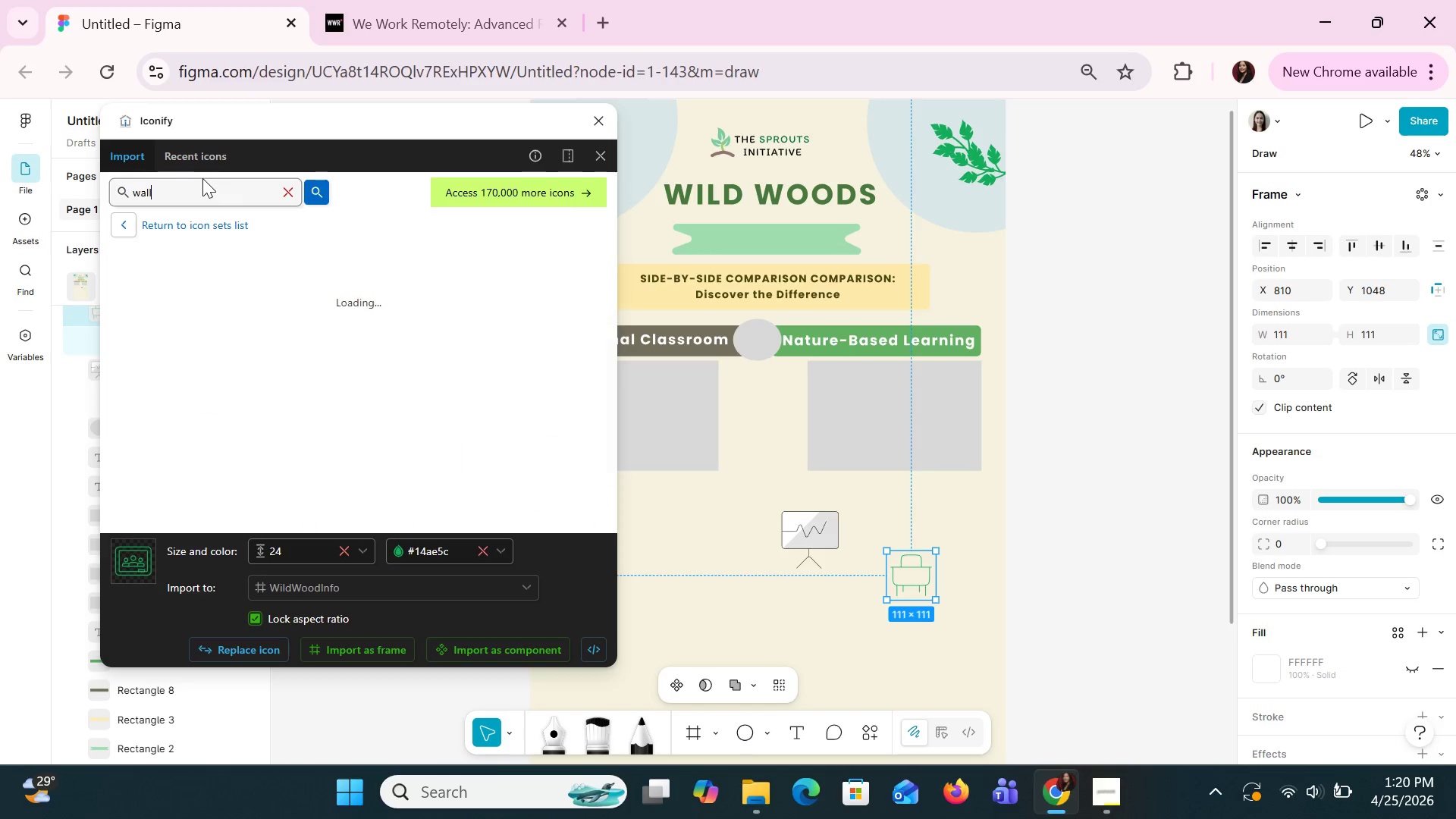 
key(Enter)
 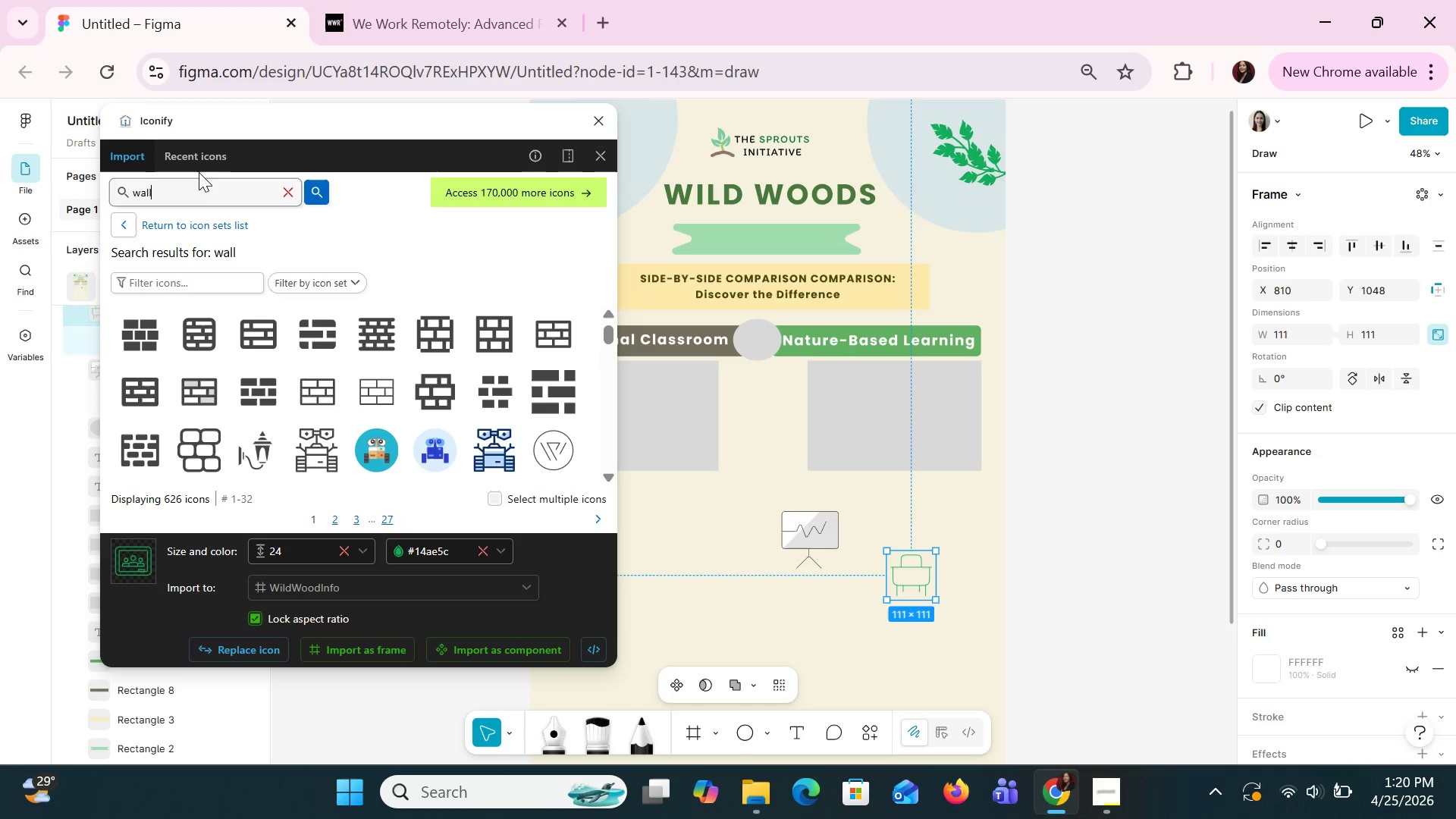 
key(S)
 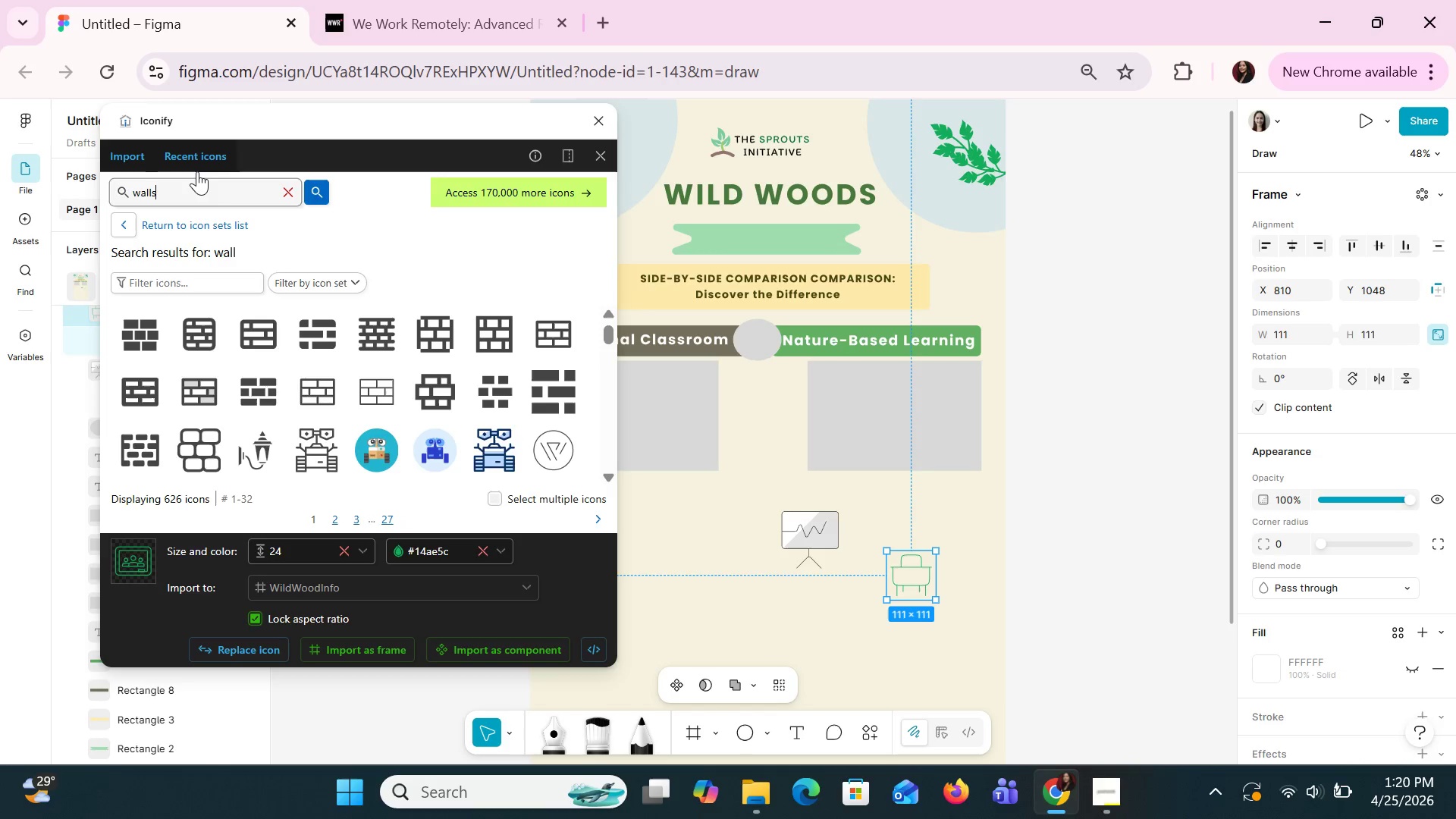 
key(Enter)
 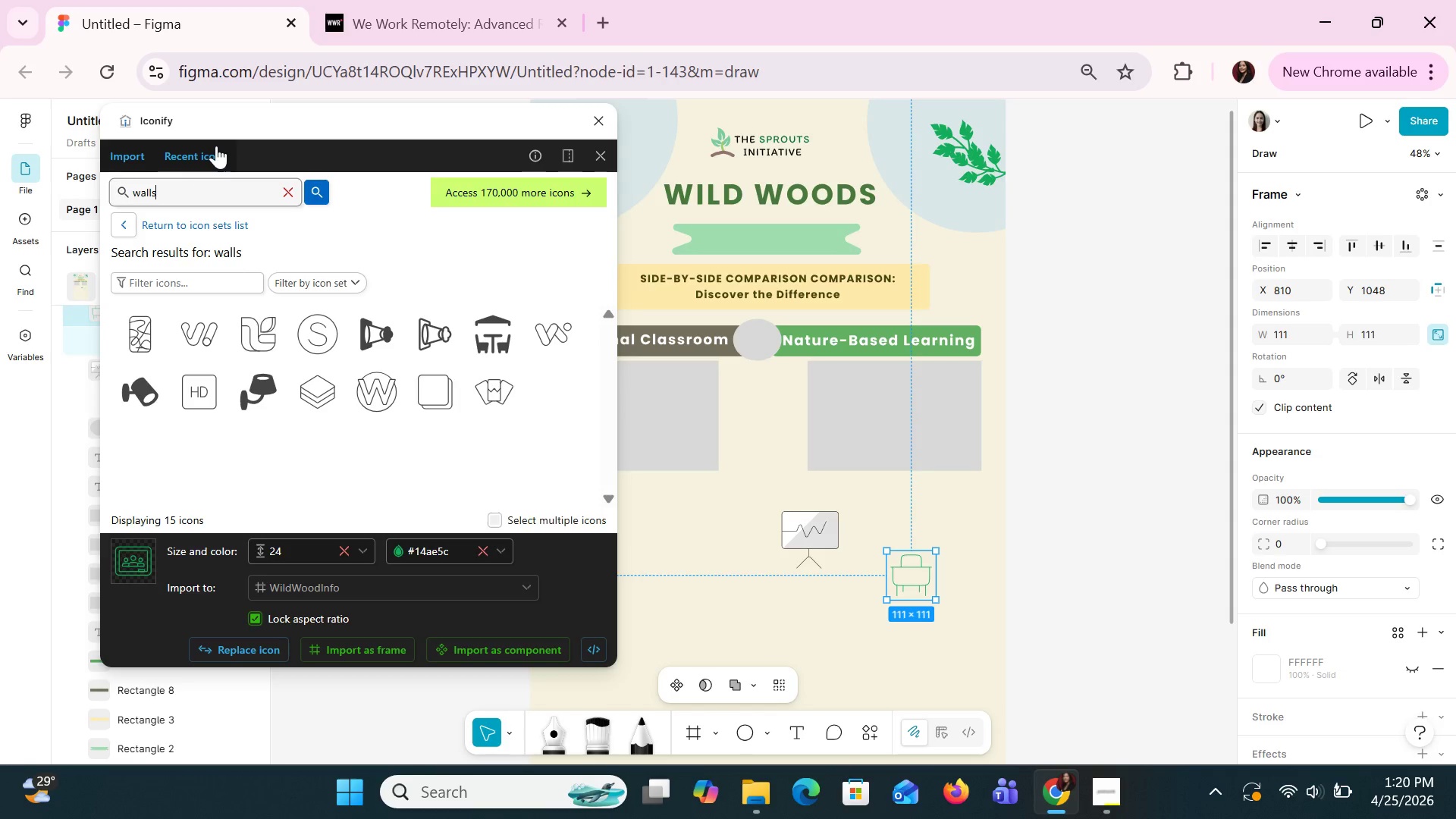 
left_click_drag(start_coordinate=[218, 194], to_coordinate=[108, 171])
 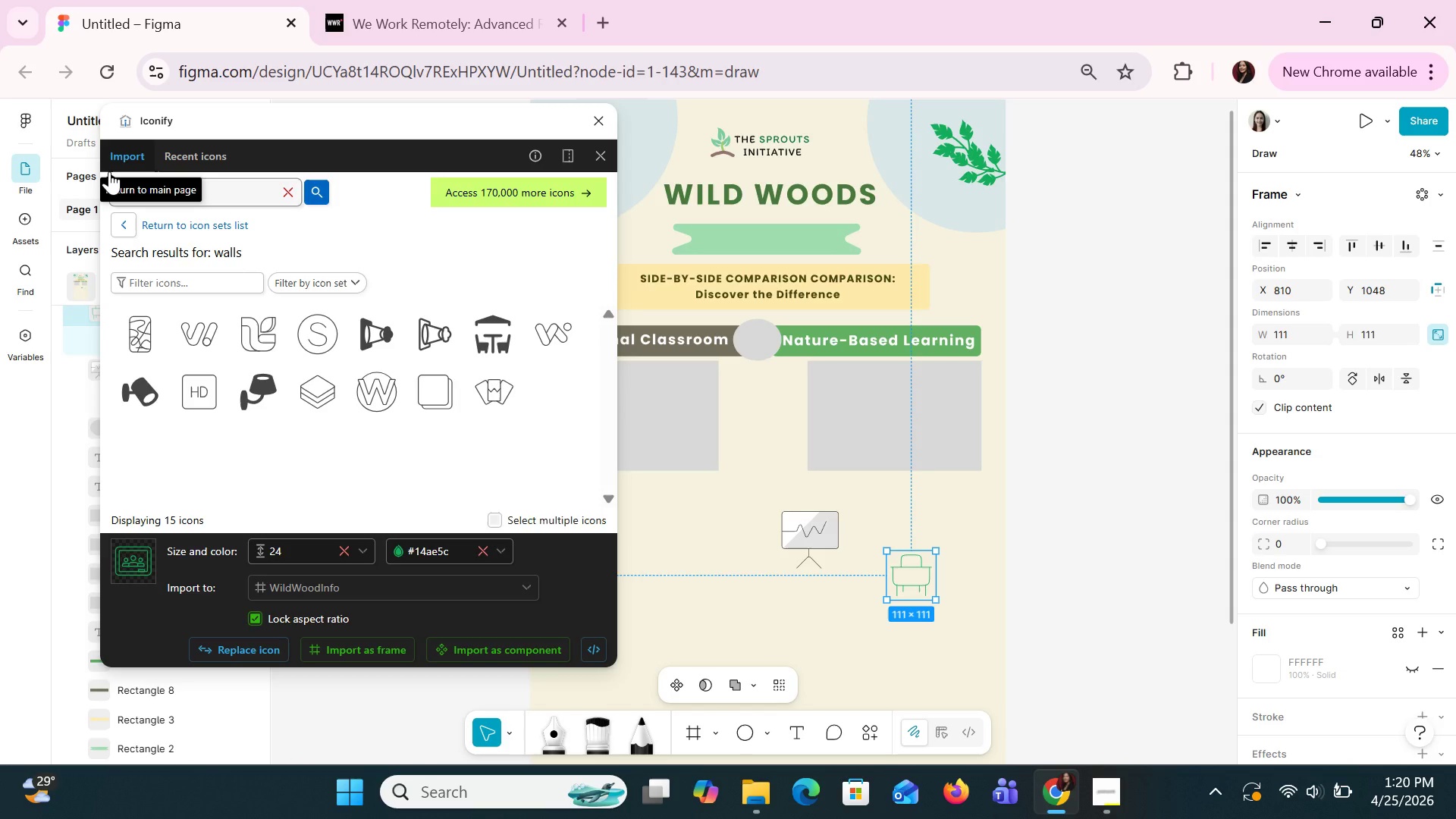 
type(board)
 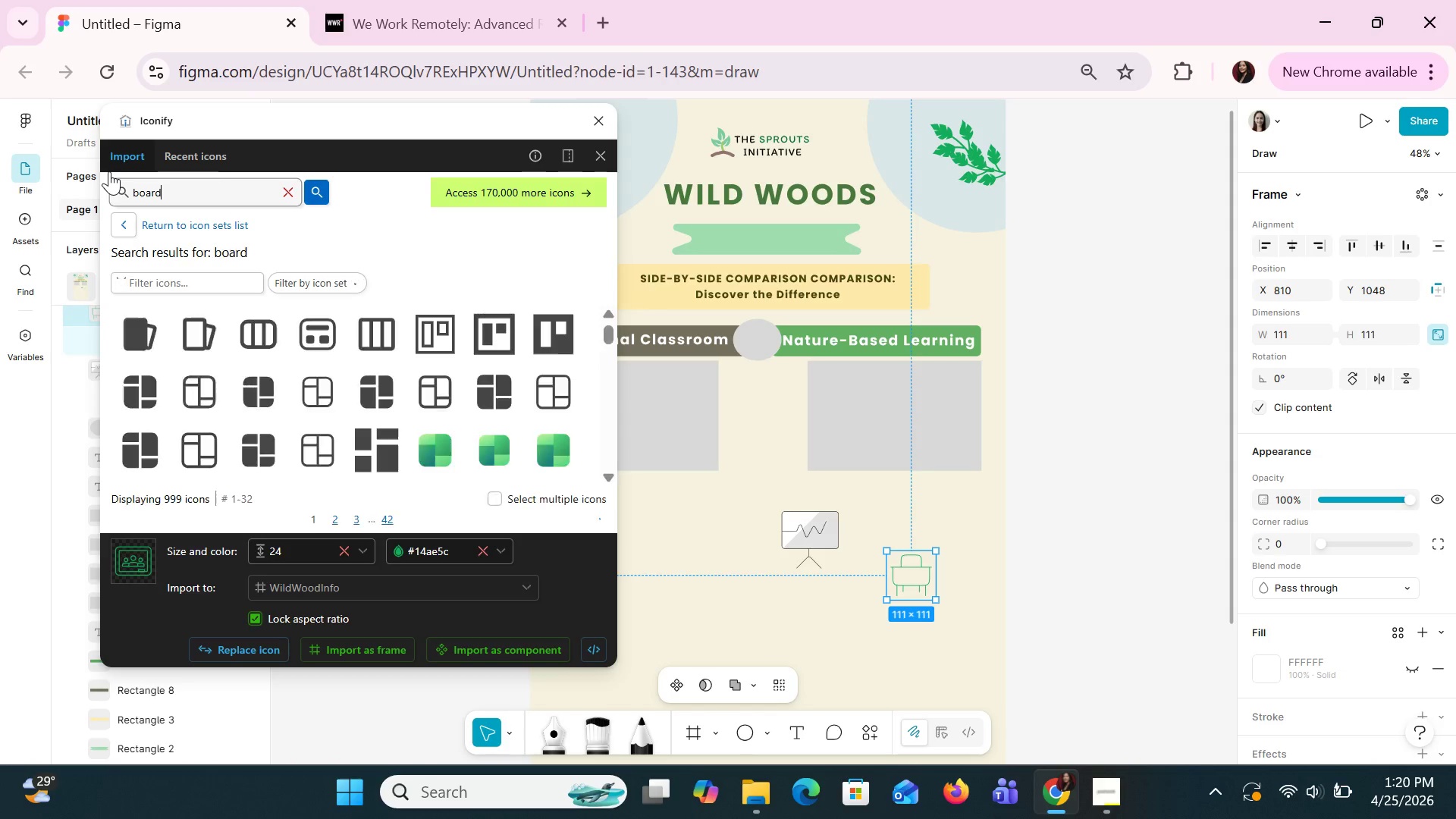 
key(Enter)
 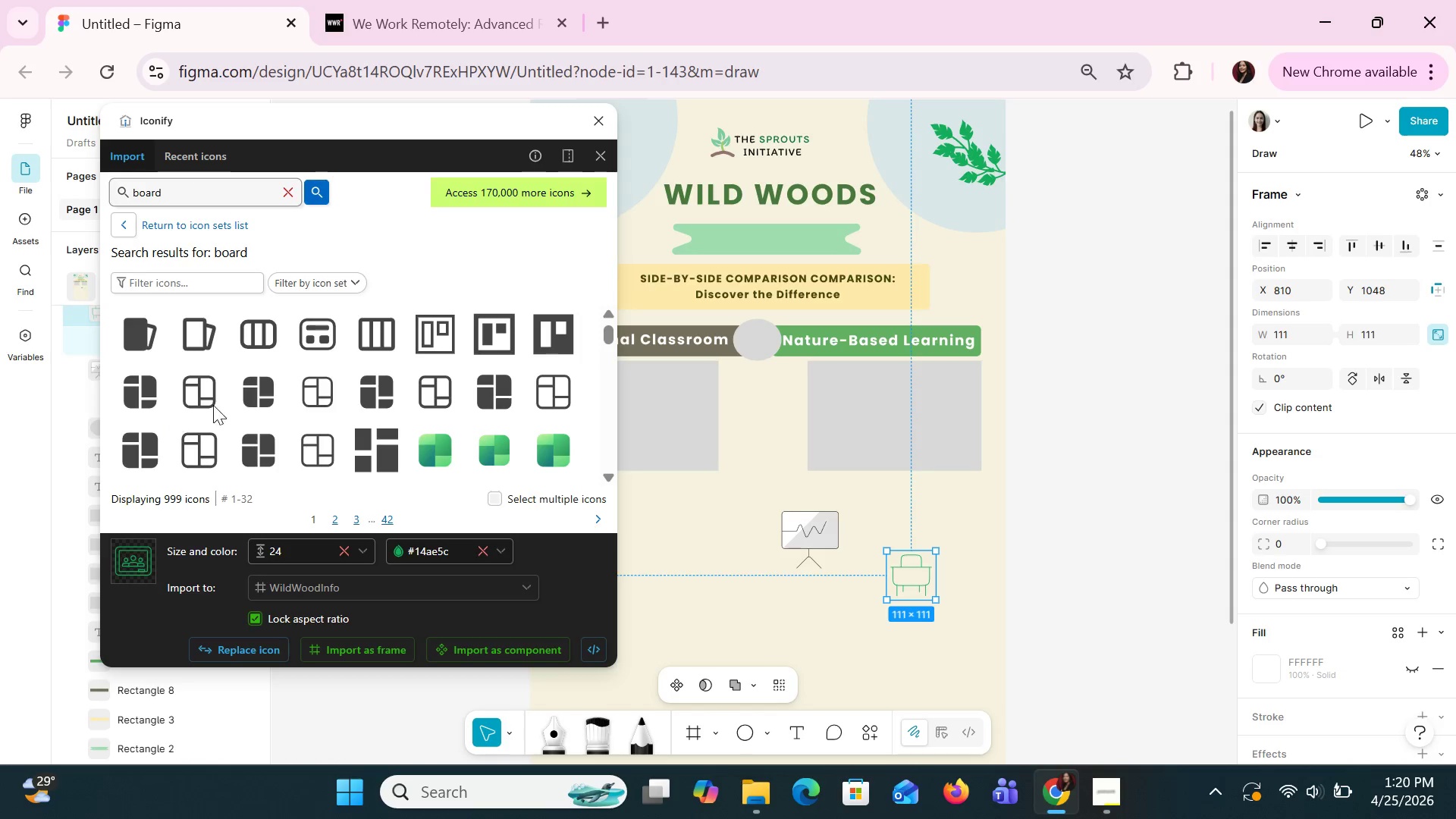 
scroll: coordinate [307, 403], scroll_direction: down, amount: 1.0
 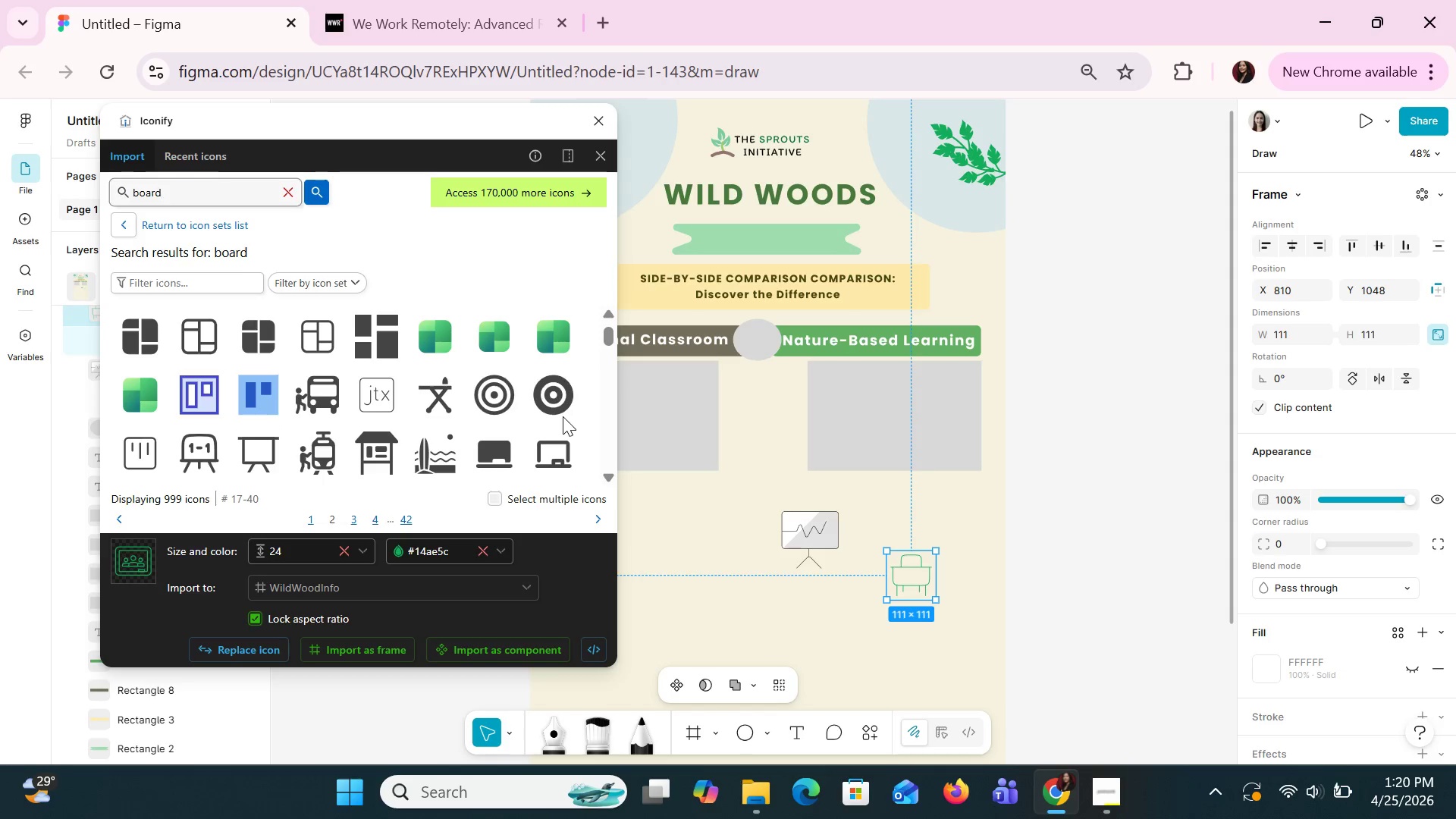 
left_click_drag(start_coordinate=[482, 453], to_coordinate=[911, 515])
 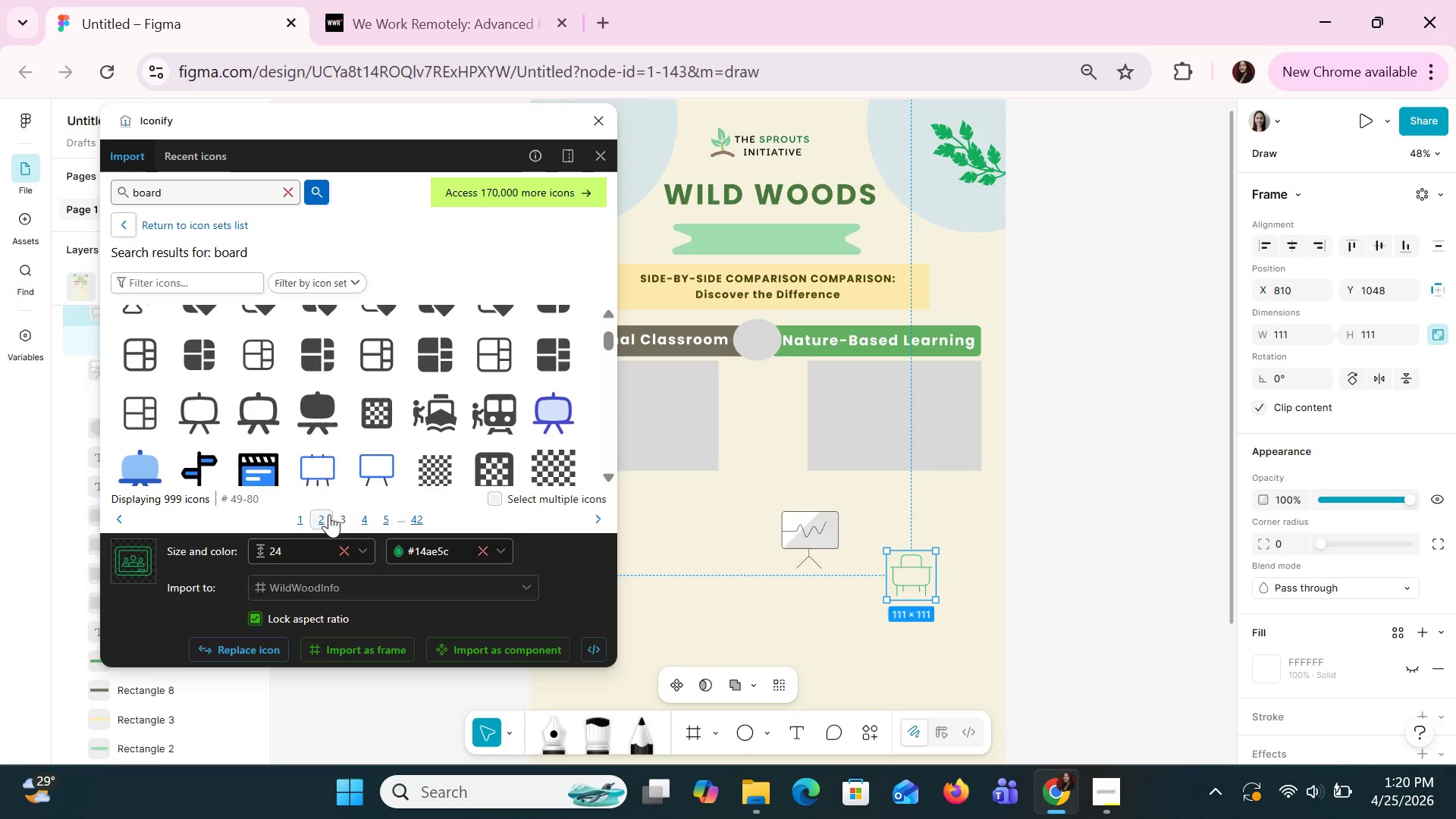 
left_click_drag(start_coordinate=[312, 406], to_coordinate=[721, 522])
 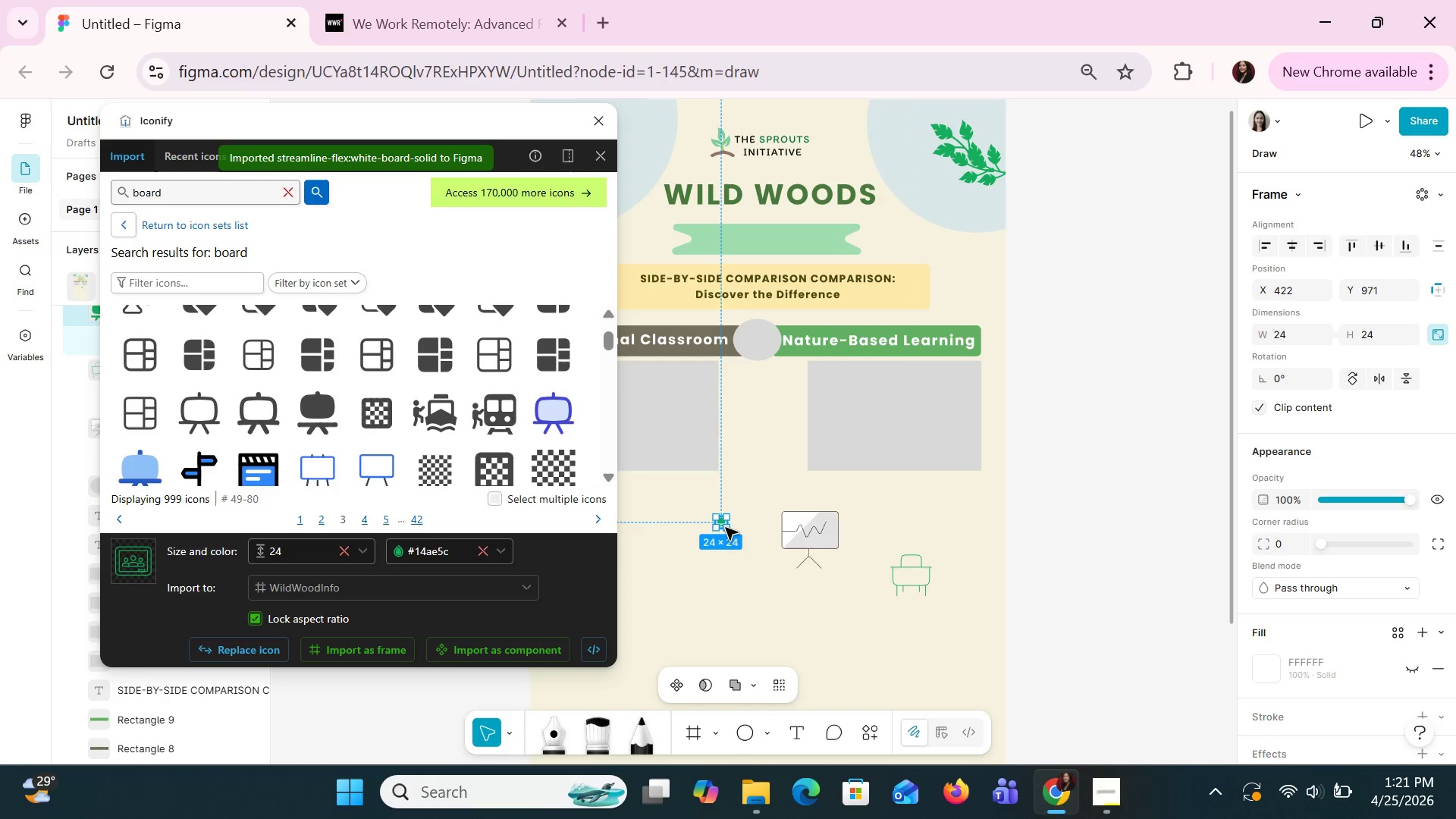 
left_click_drag(start_coordinate=[725, 527], to_coordinate=[708, 505])
 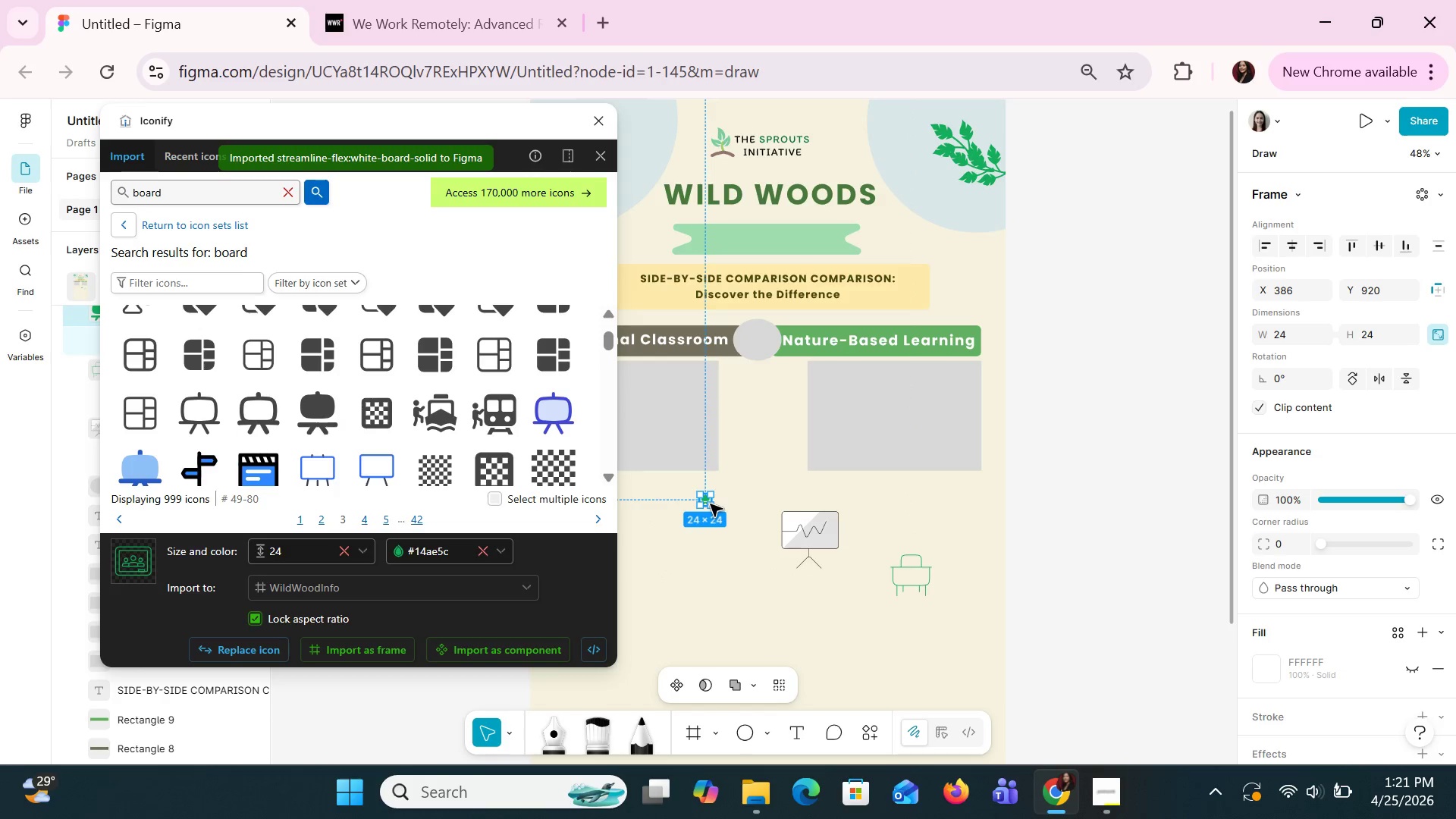 
left_click([708, 499])
 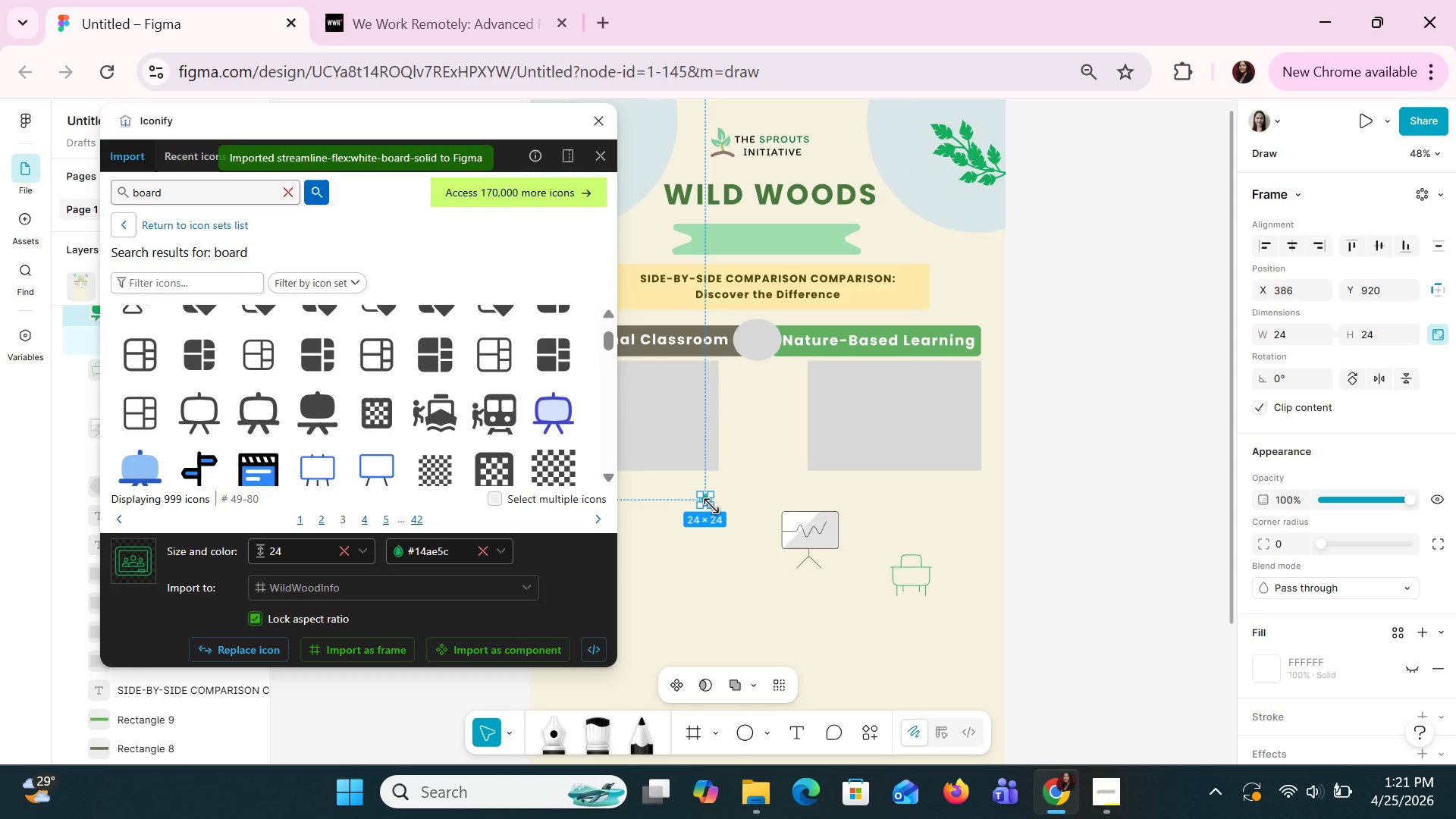 
left_click_drag(start_coordinate=[711, 507], to_coordinate=[738, 548])
 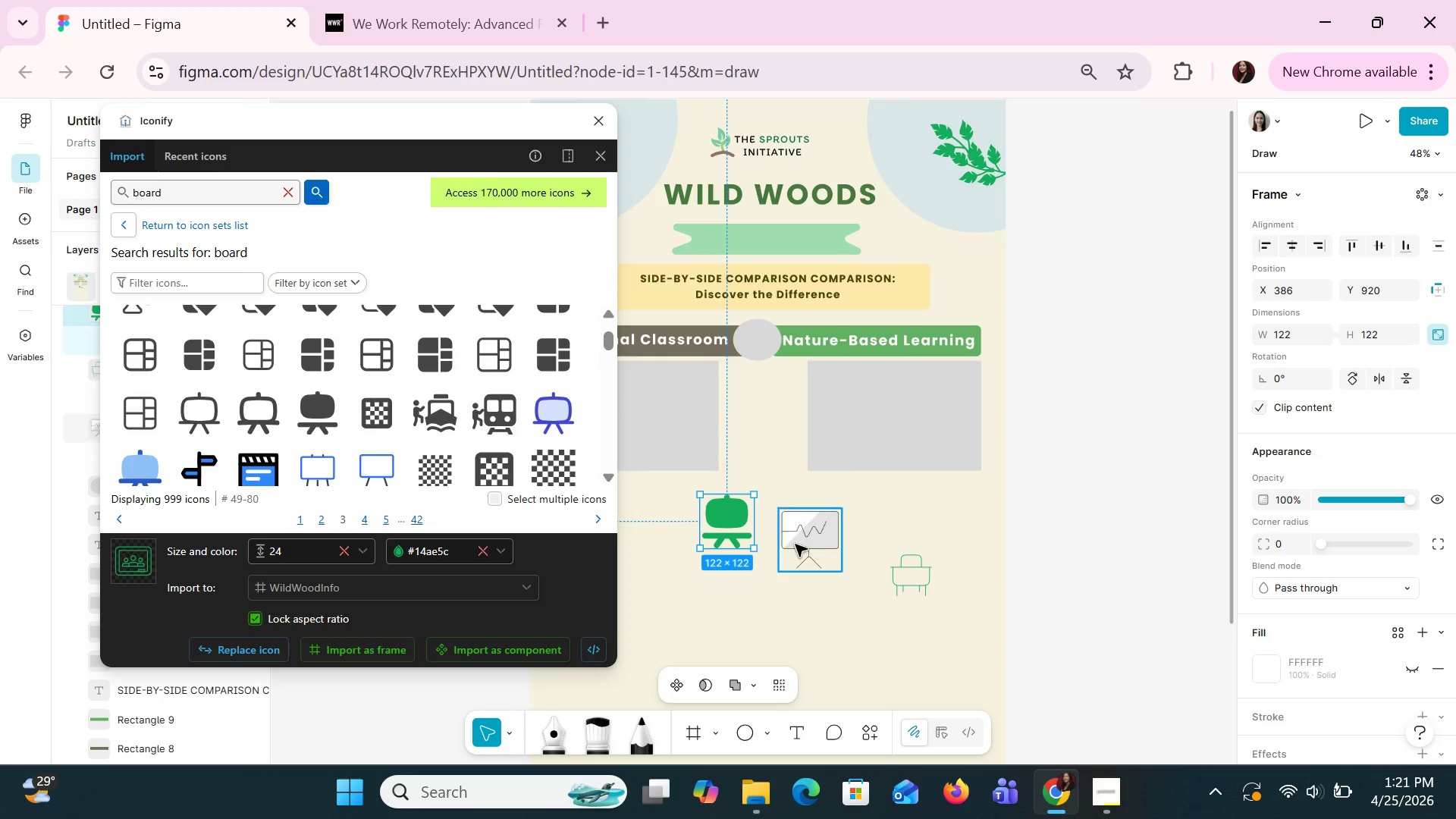 
left_click([795, 544])
 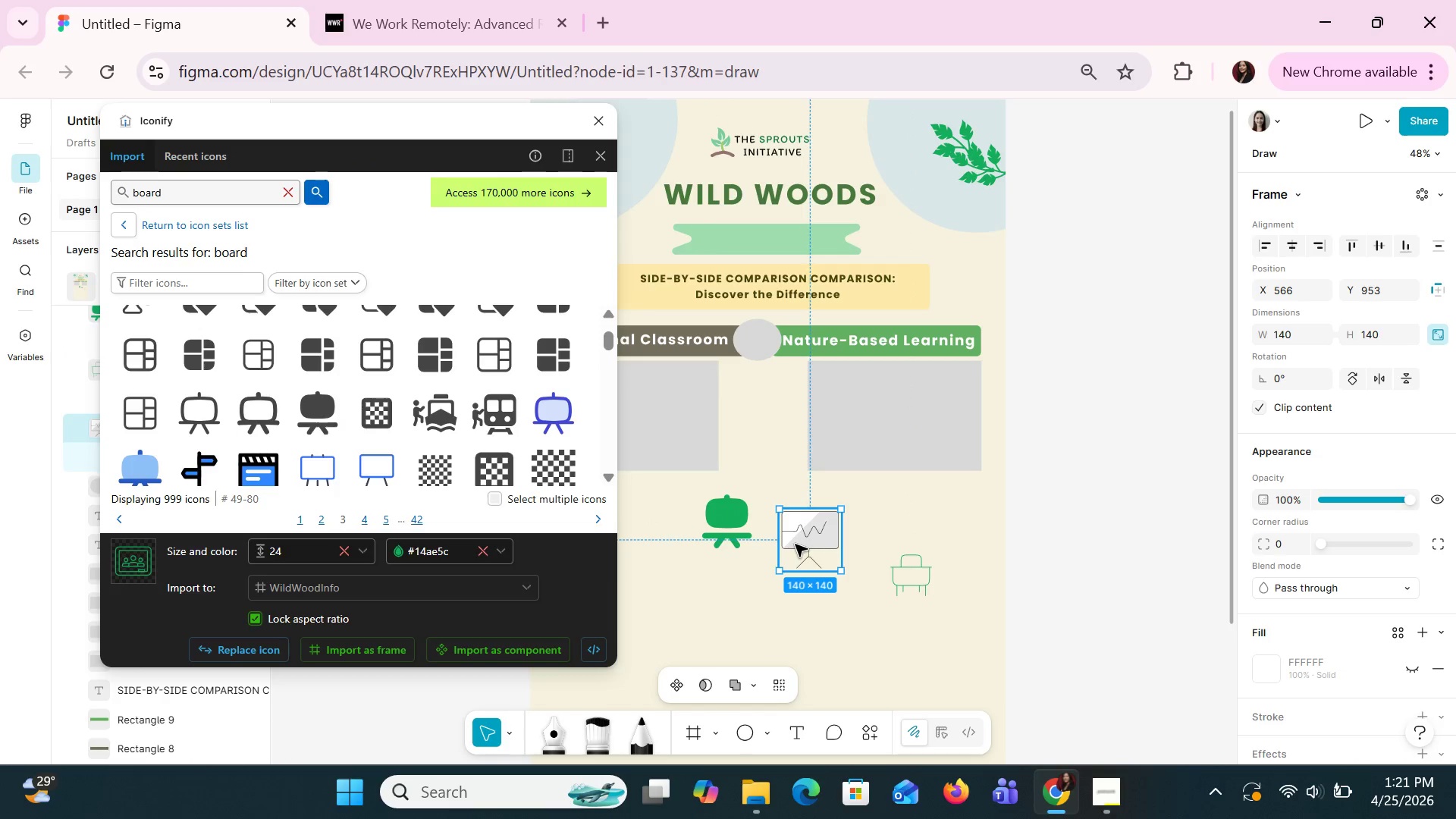 
key(Delete)
 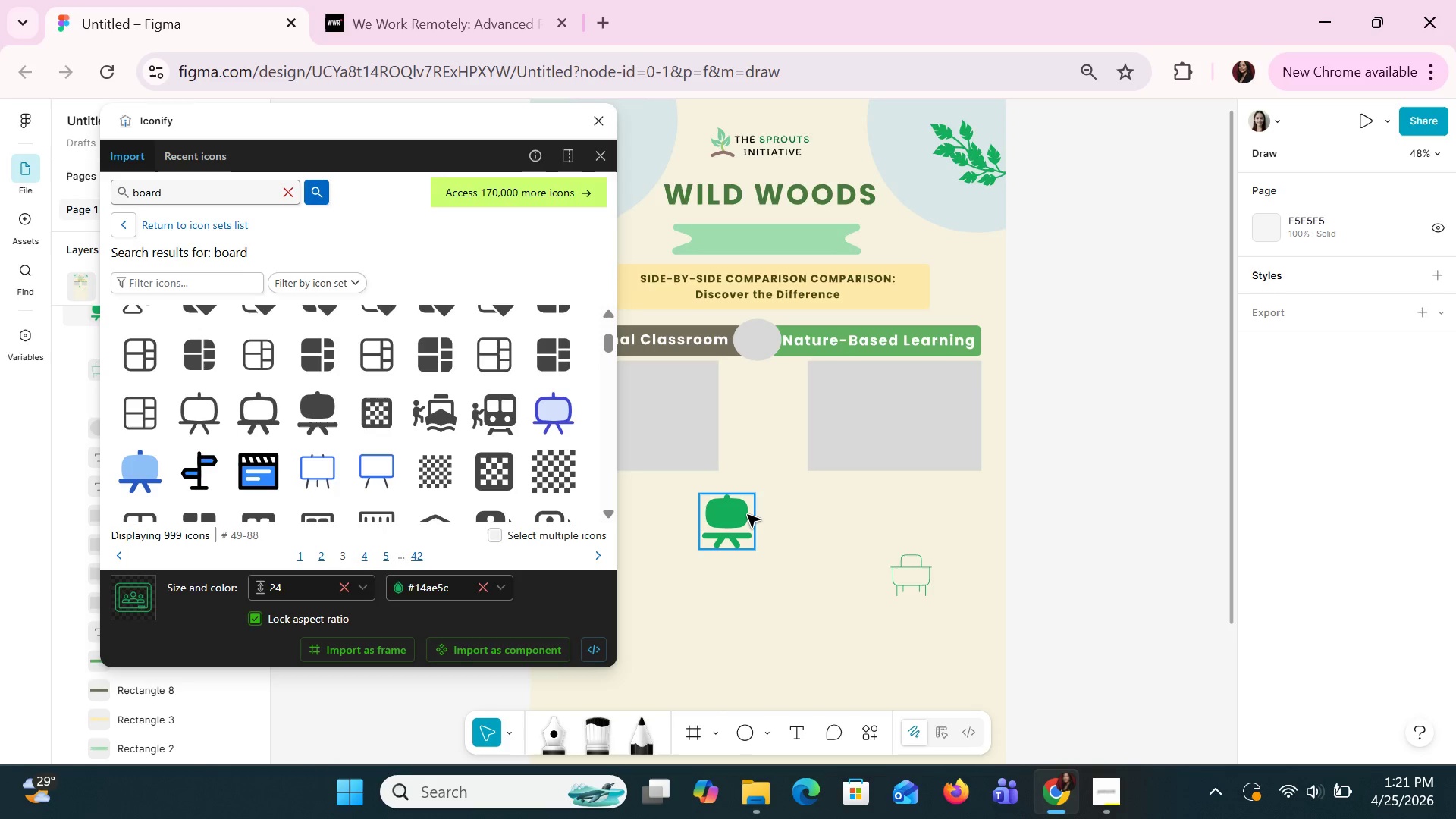 
wait(12.27)
 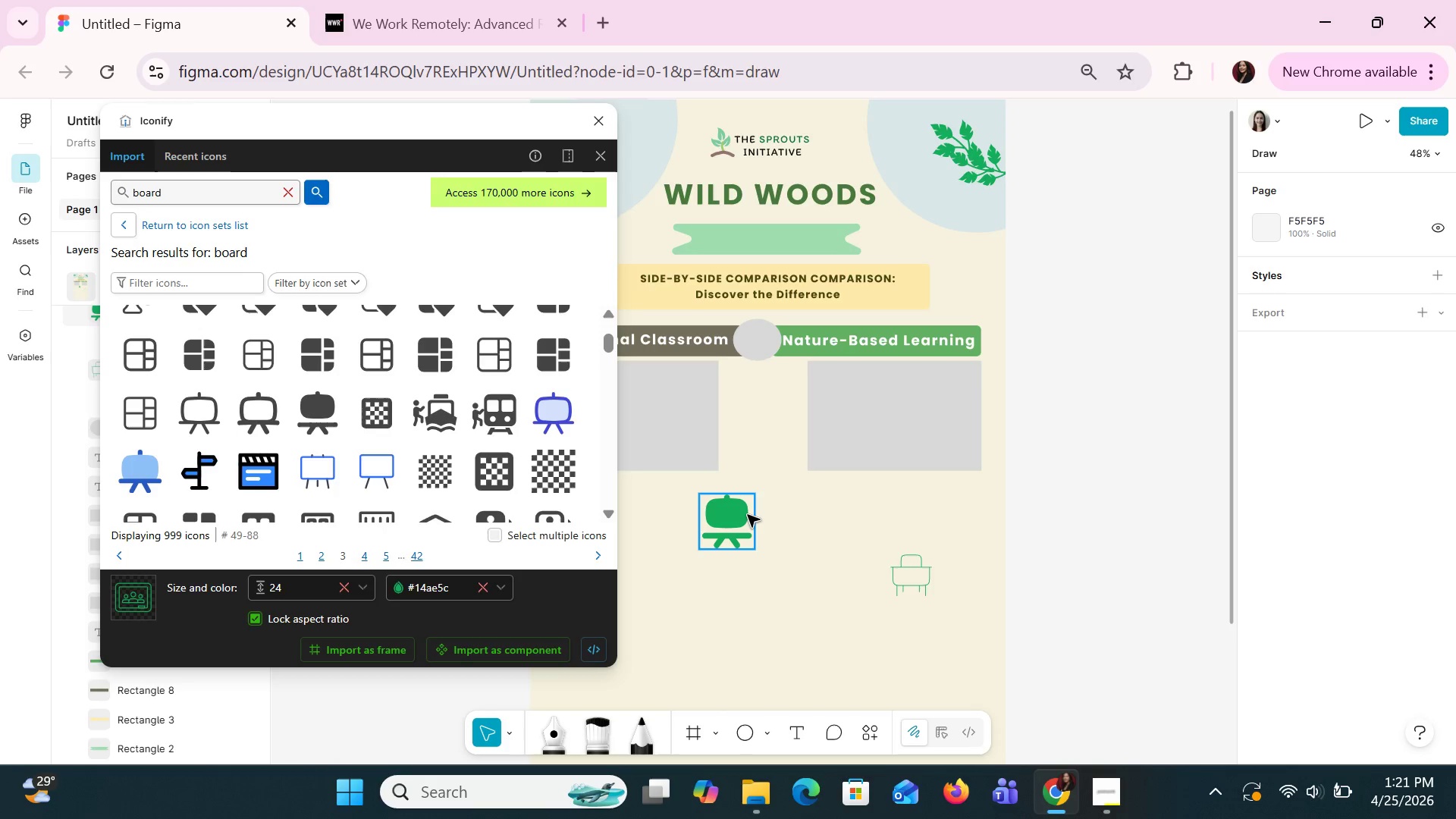 
left_click([726, 535])
 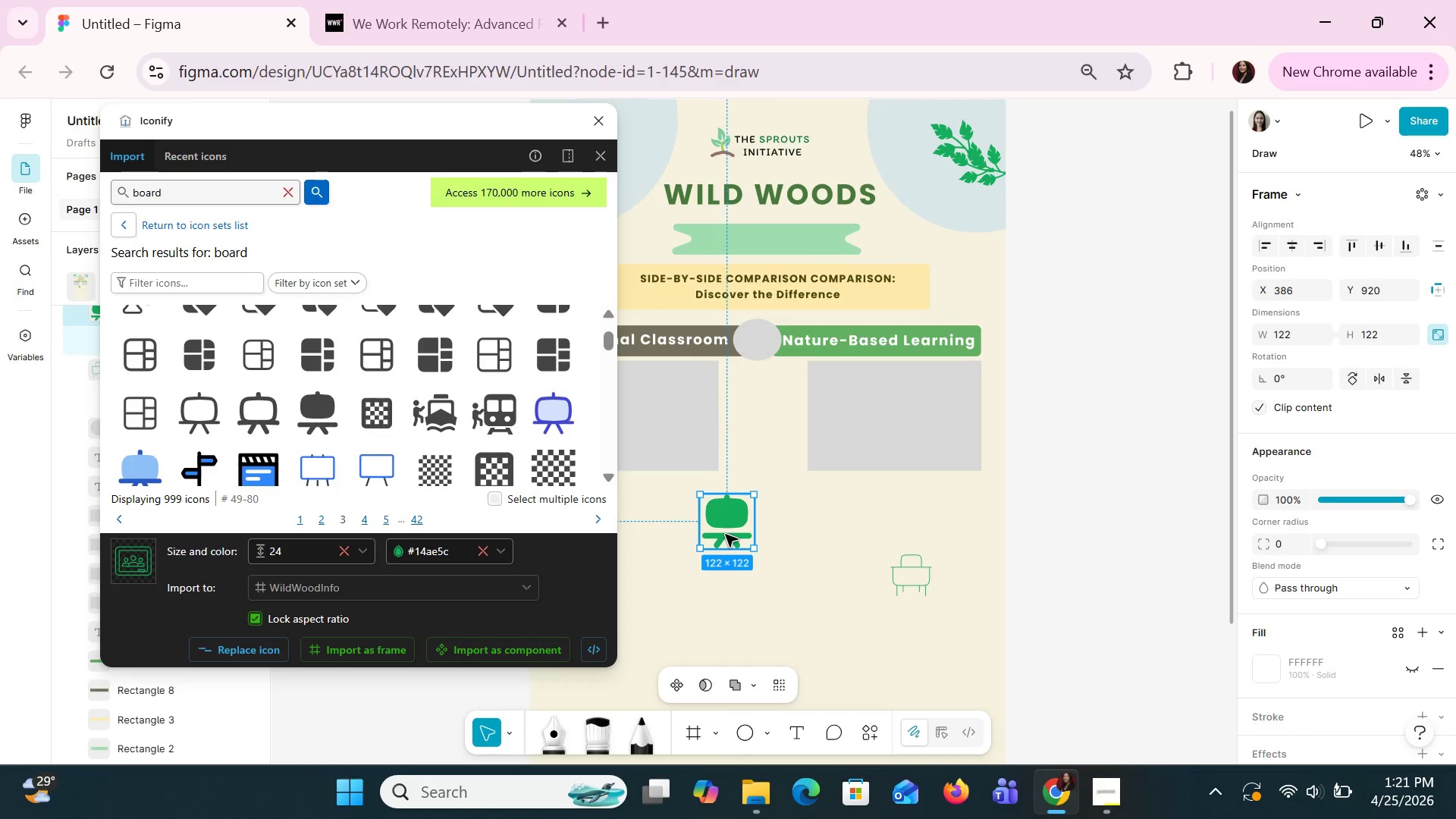 
key(Delete)
 